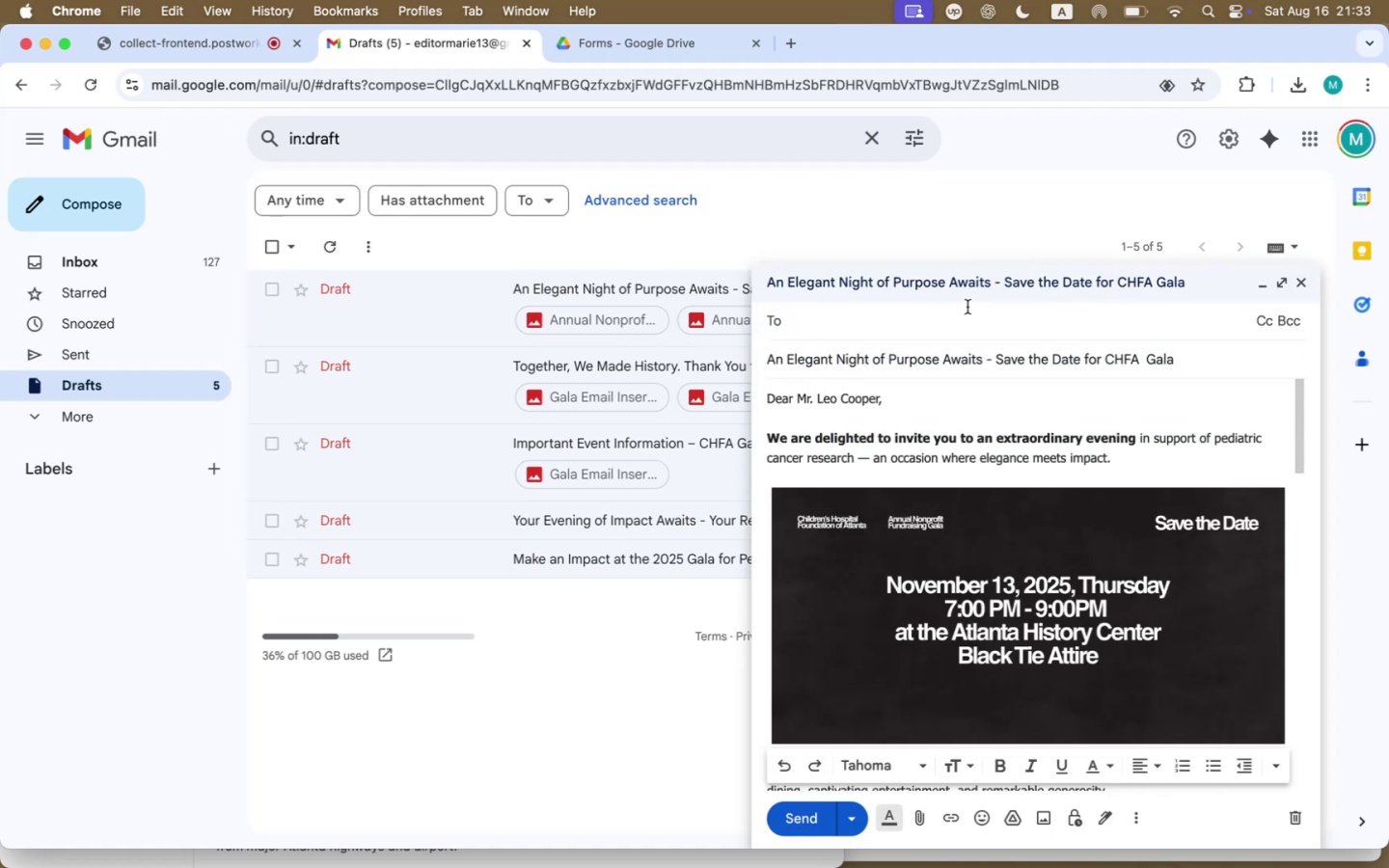 
left_click([314, 541])
 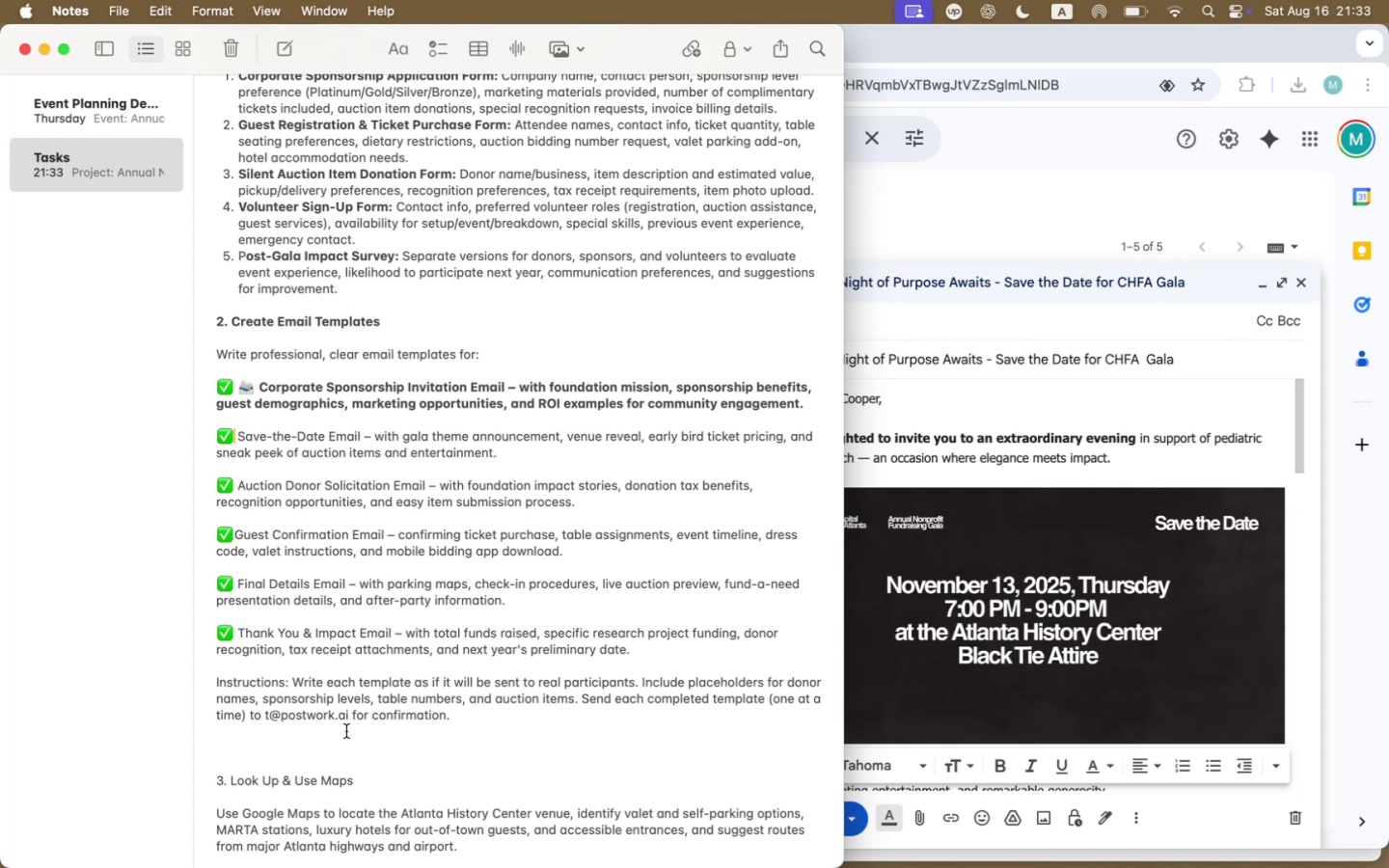 
left_click_drag(start_coordinate=[349, 719], to_coordinate=[266, 719])
 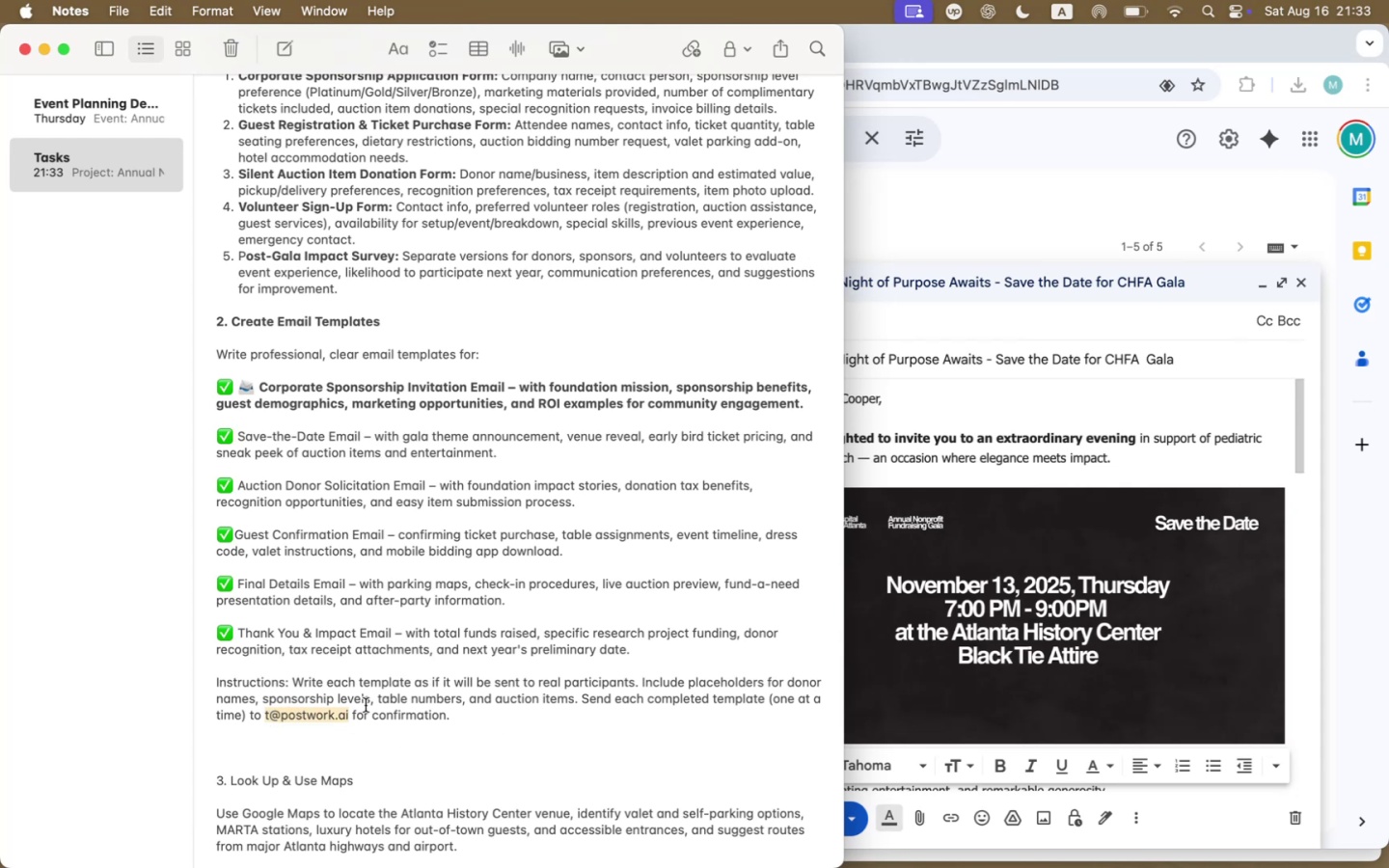 
key(Meta+CommandLeft)
 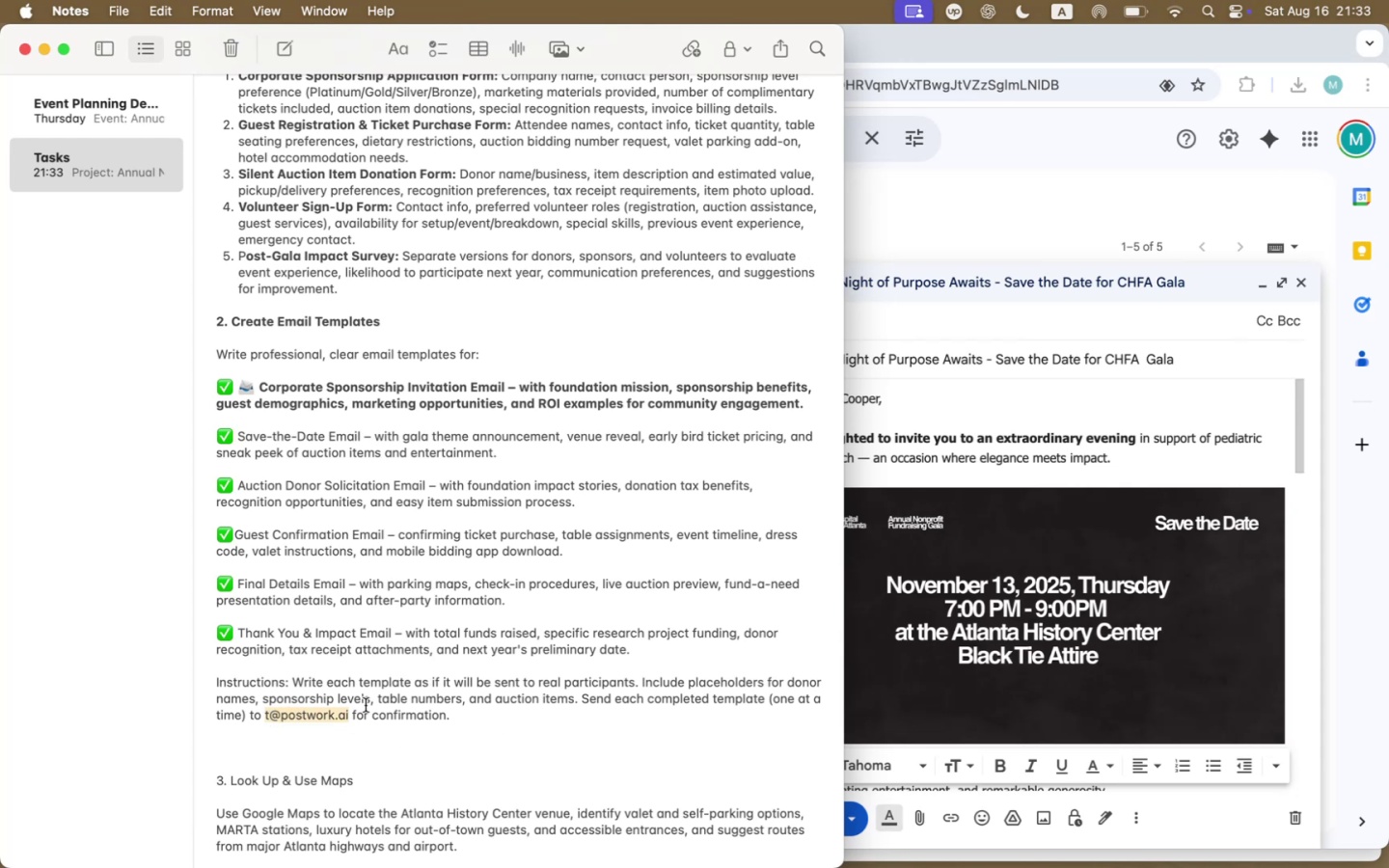 
key(Meta+C)
 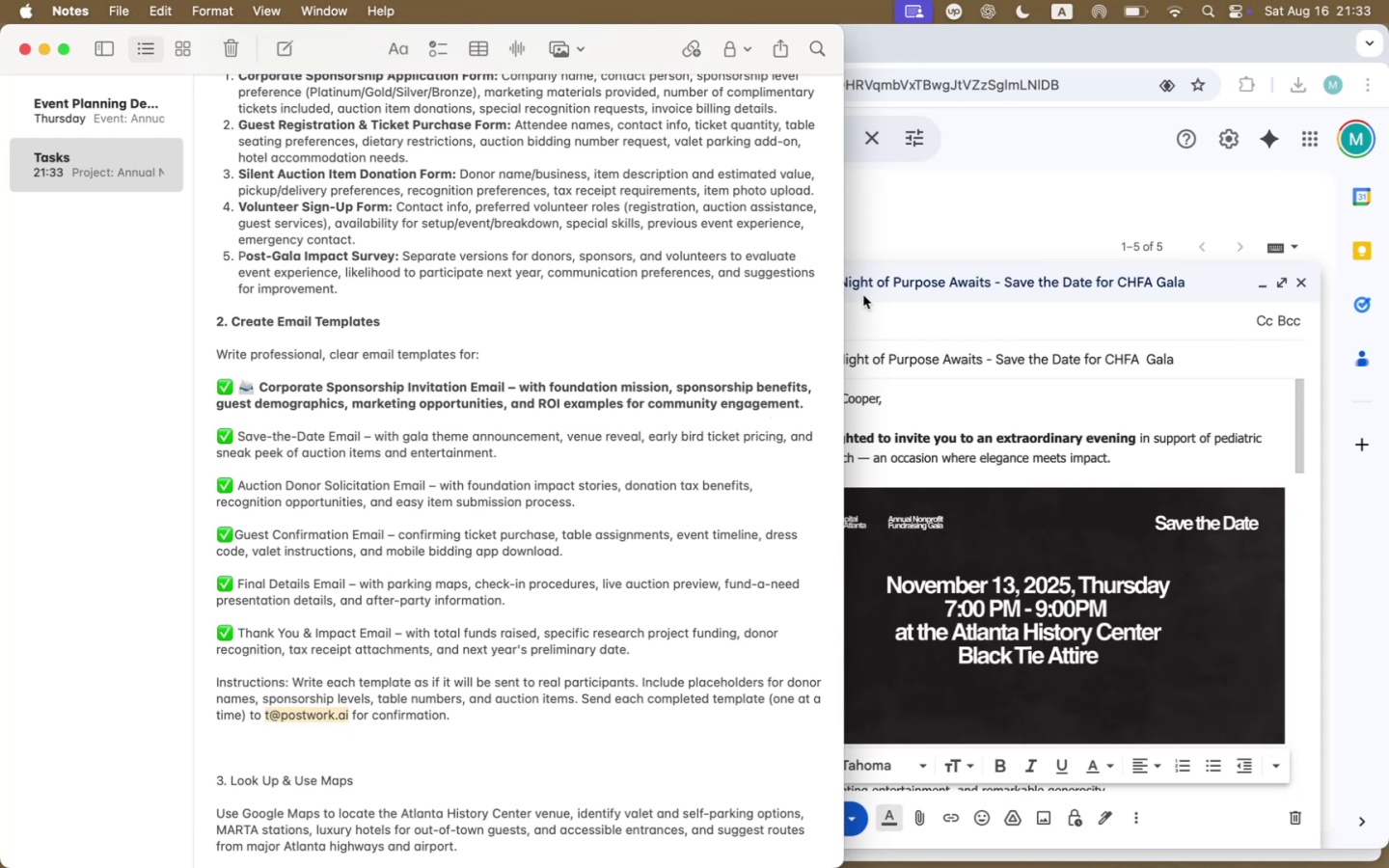 
left_click([939, 305])
 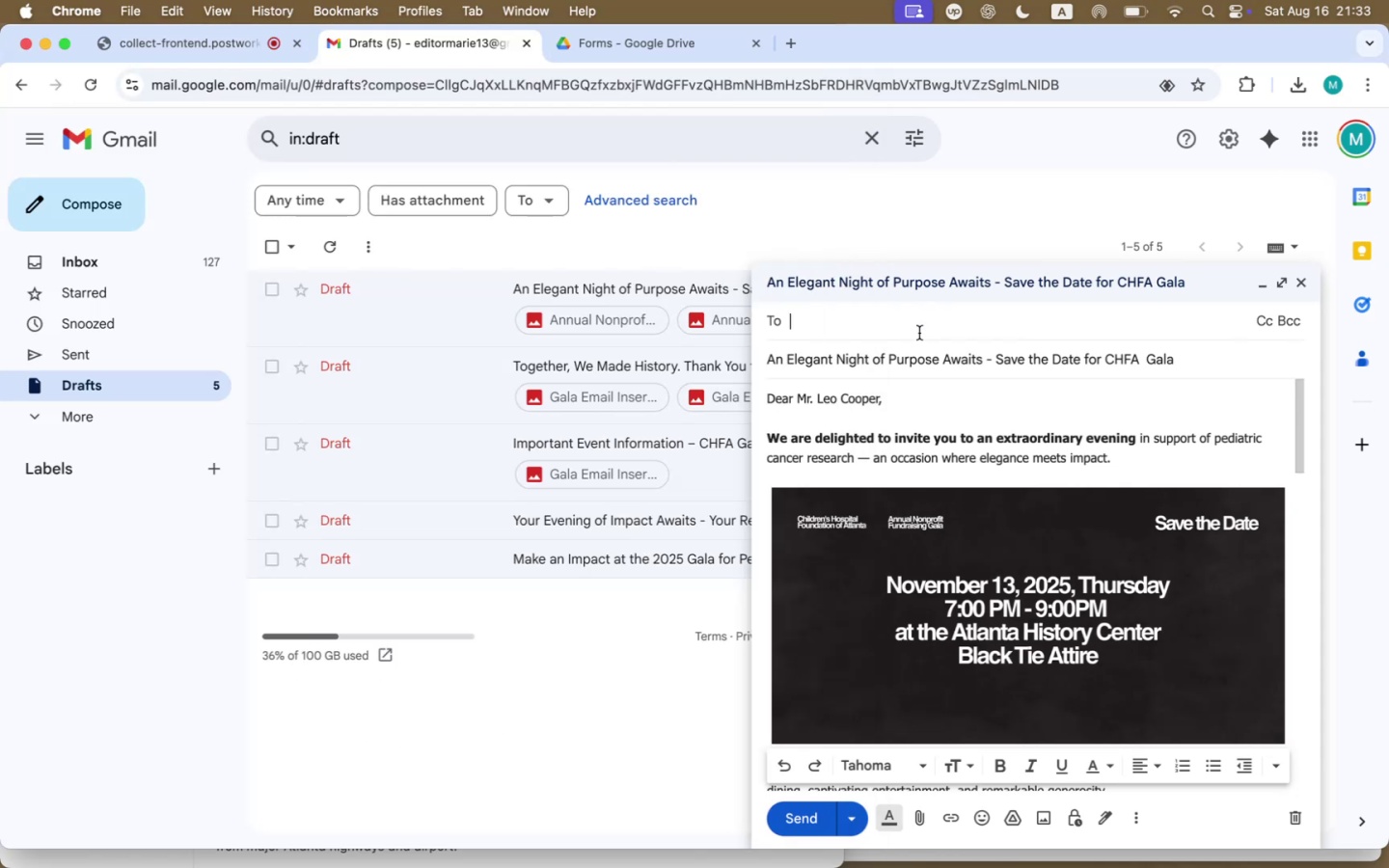 
key(Meta+CommandLeft)
 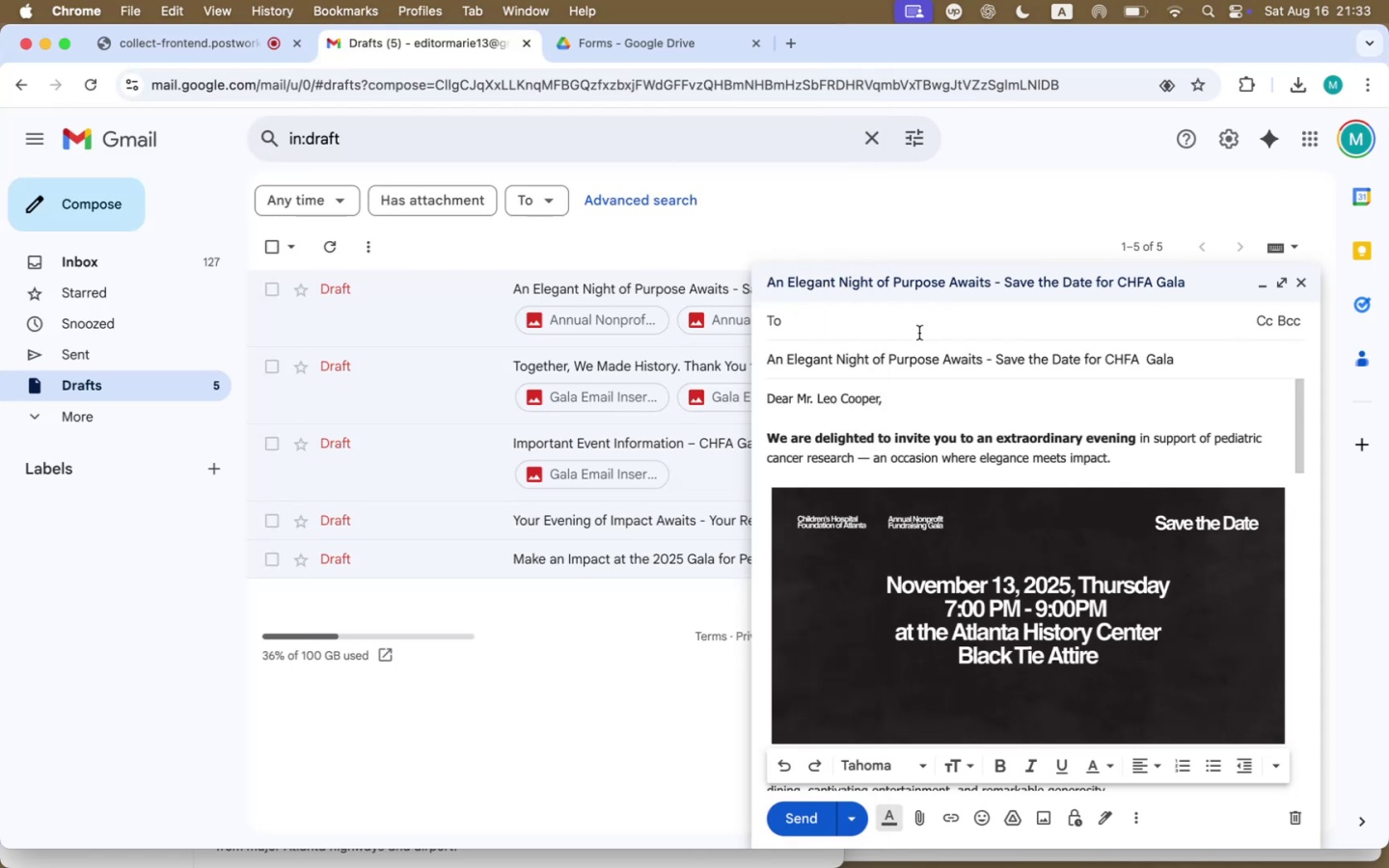 
key(Meta+V)
 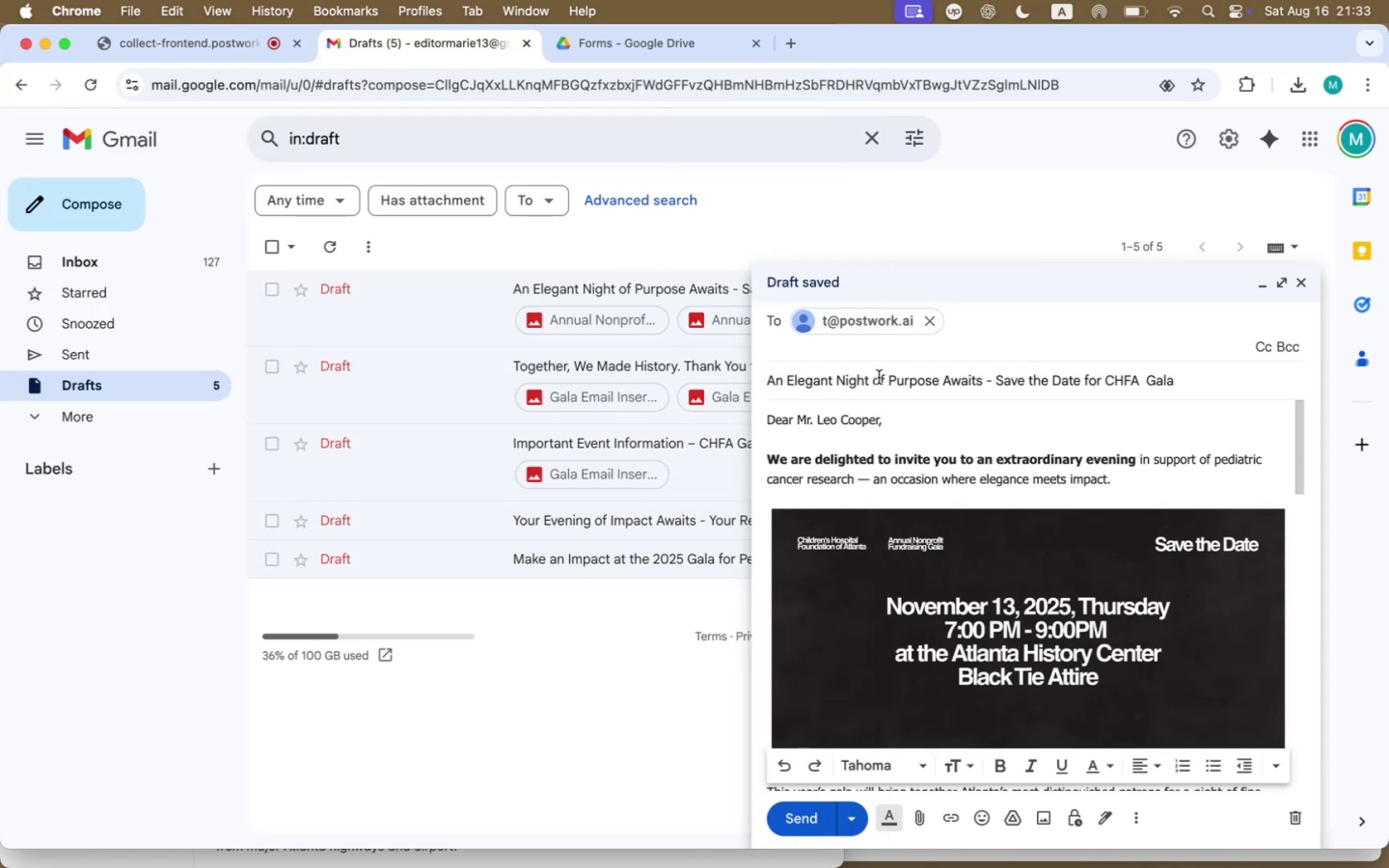 
left_click([871, 436])
 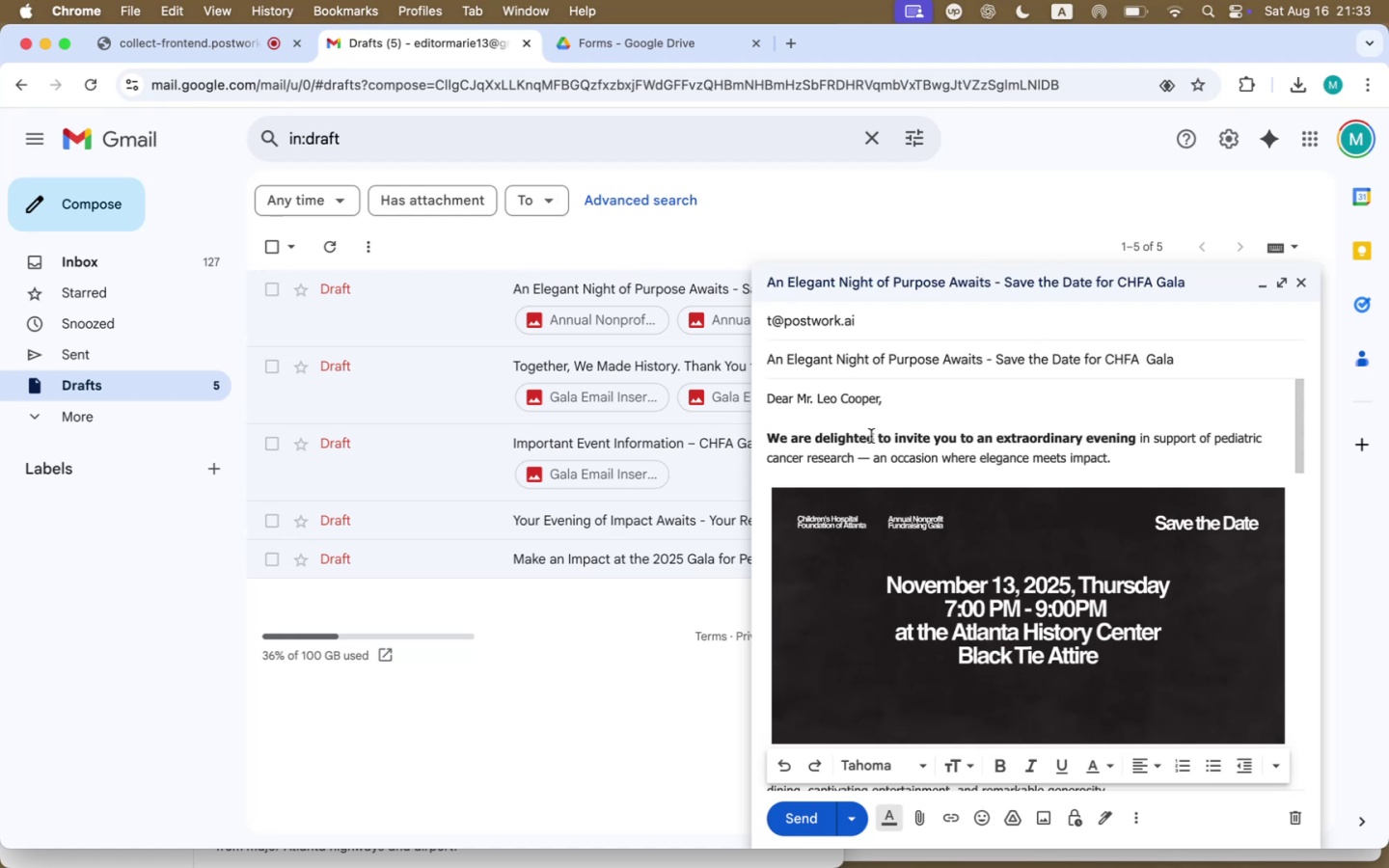 
wait(9.71)
 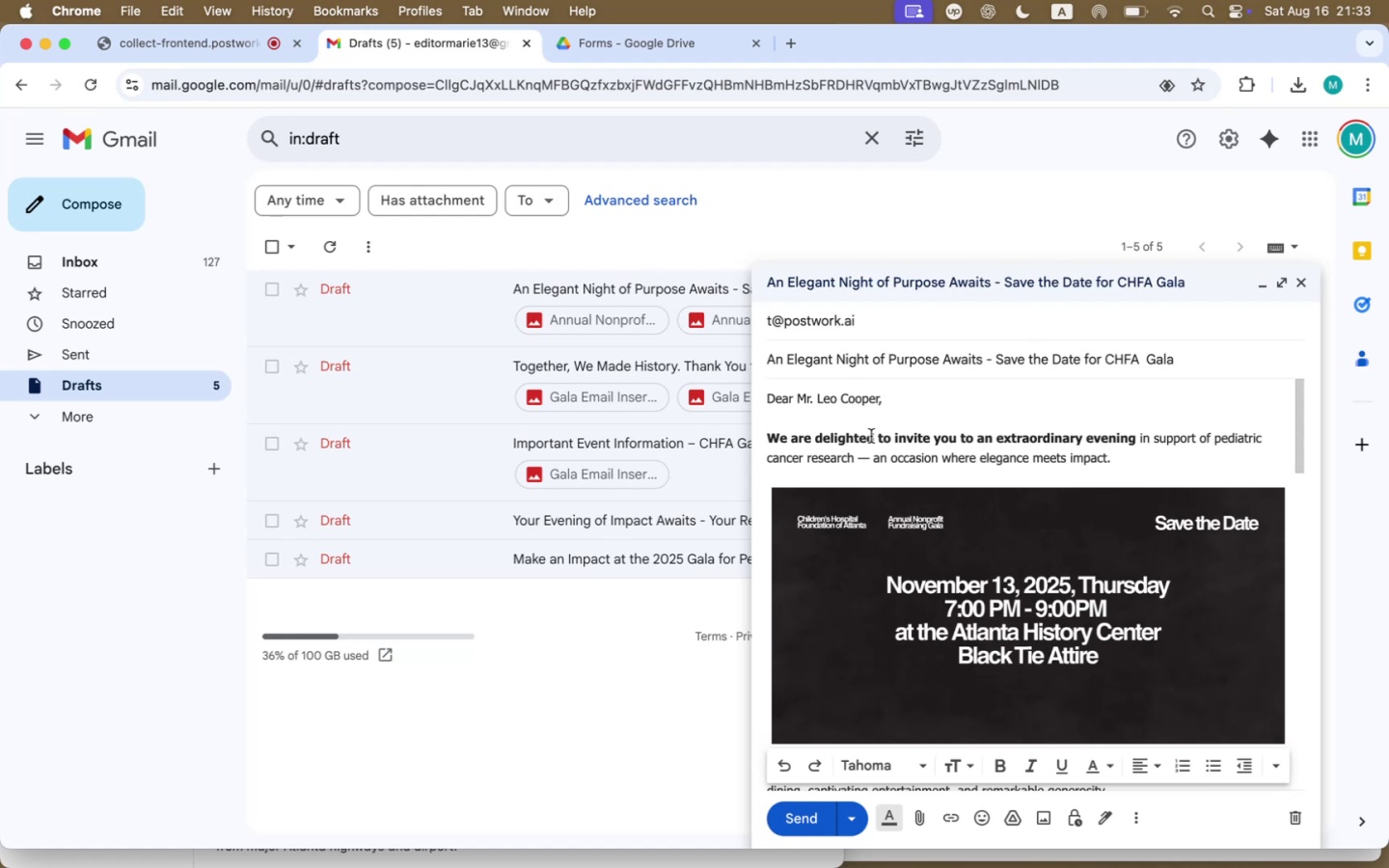 
scroll: coordinate [972, 627], scroll_direction: down, amount: 123.0
 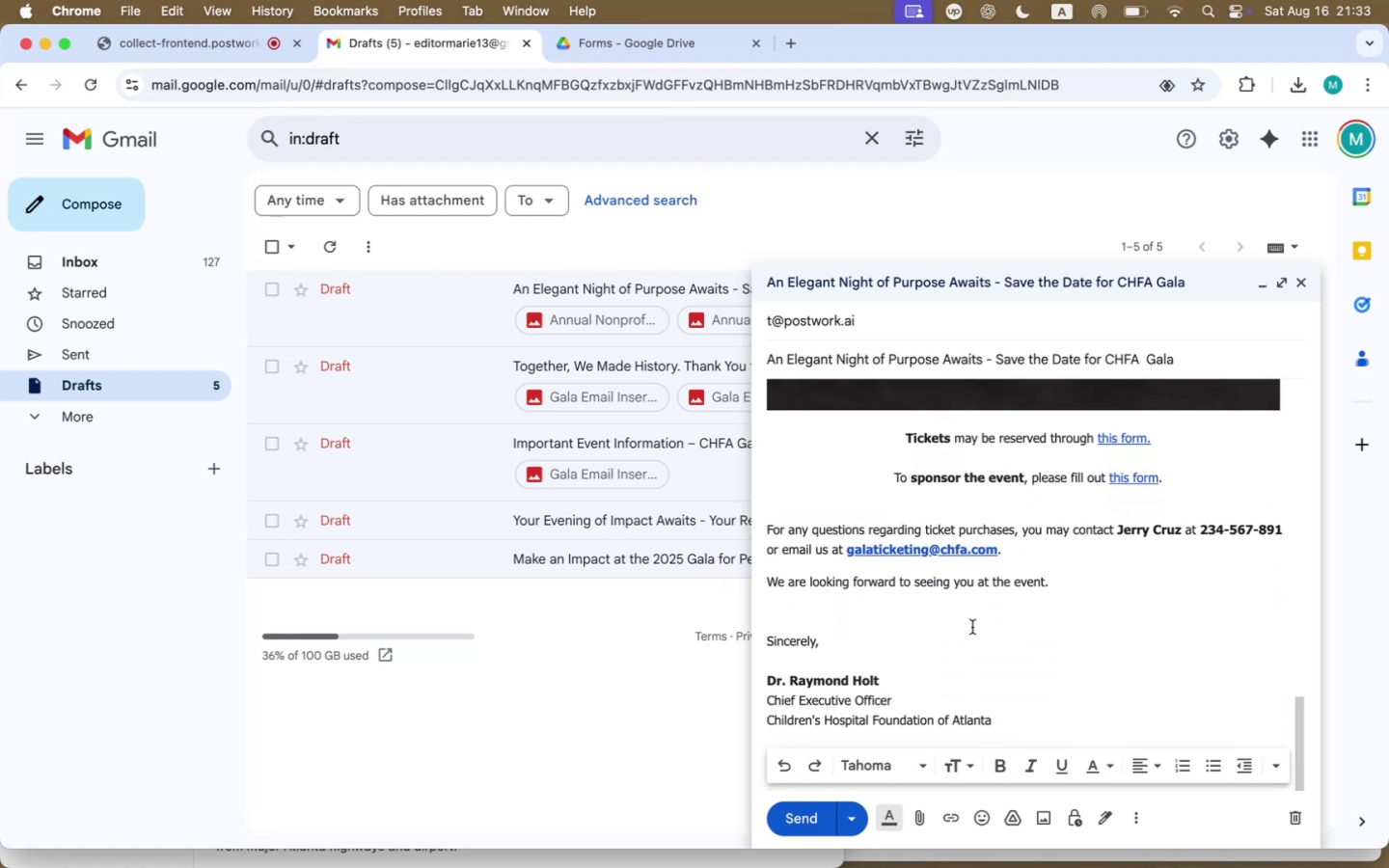 
scroll: coordinate [972, 627], scroll_direction: down, amount: 1.0
 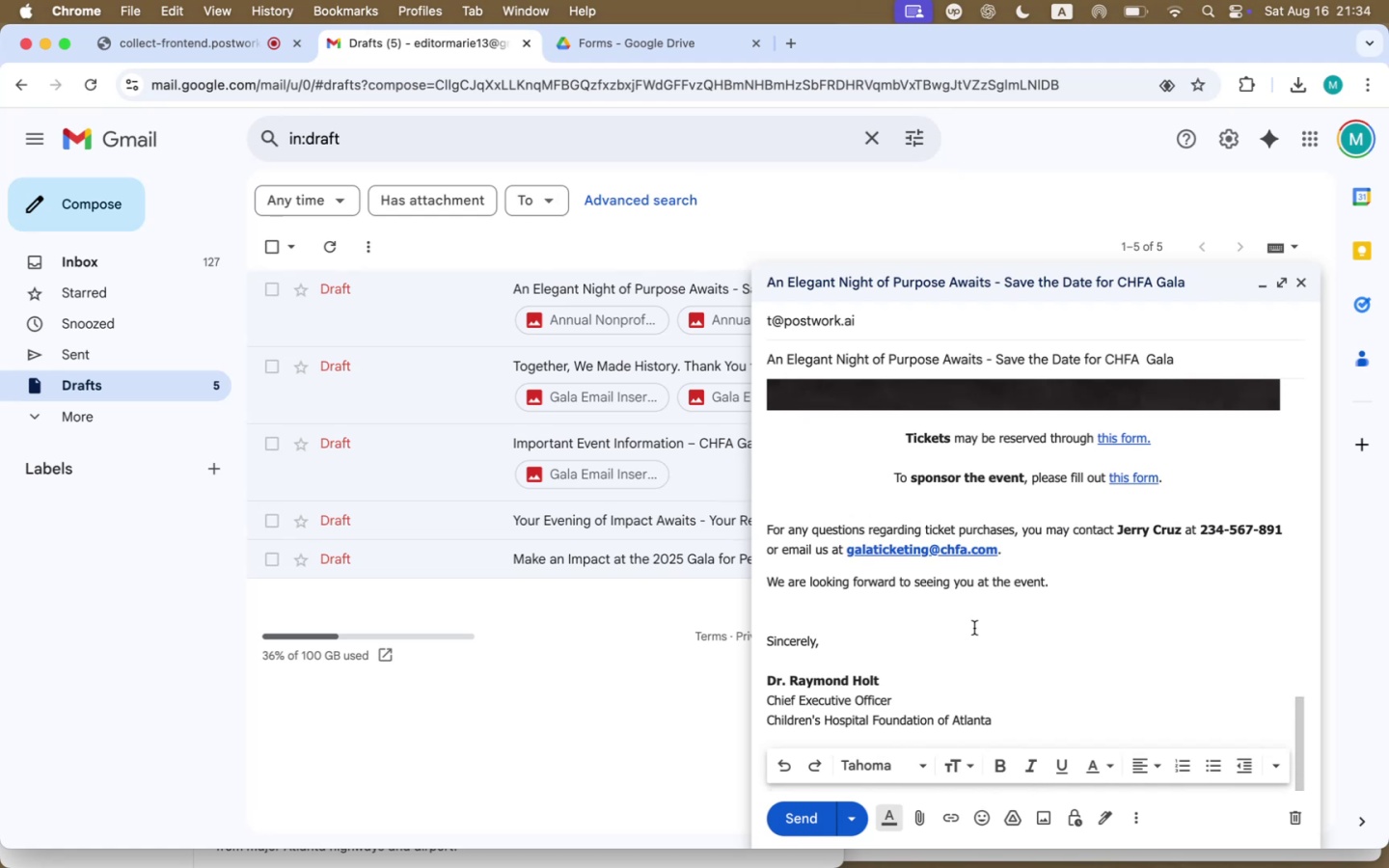 
scroll: coordinate [969, 631], scroll_direction: up, amount: 6.0
 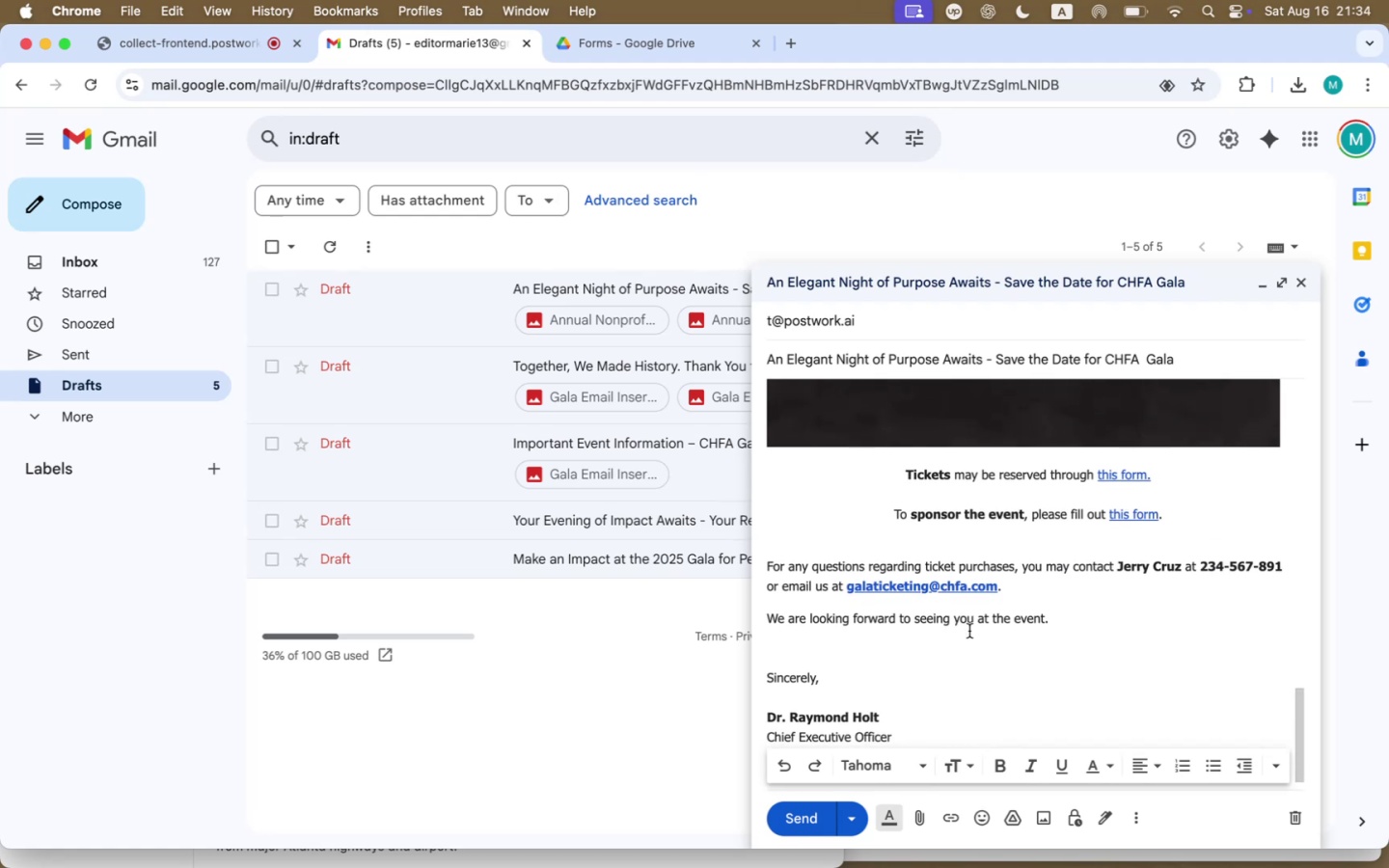 
scroll: coordinate [969, 631], scroll_direction: down, amount: 1.0
 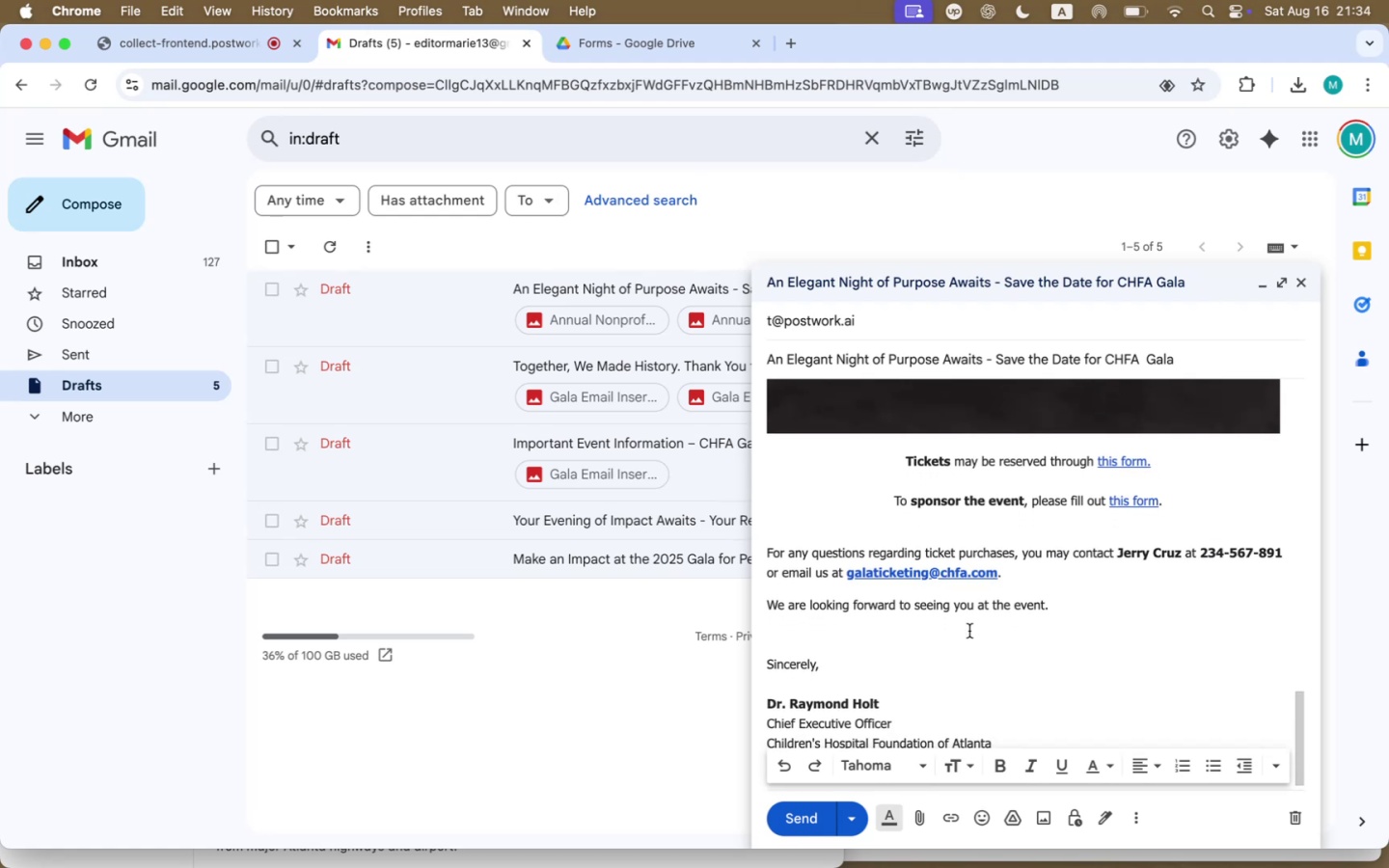 
scroll: coordinate [969, 631], scroll_direction: up, amount: 54.0
 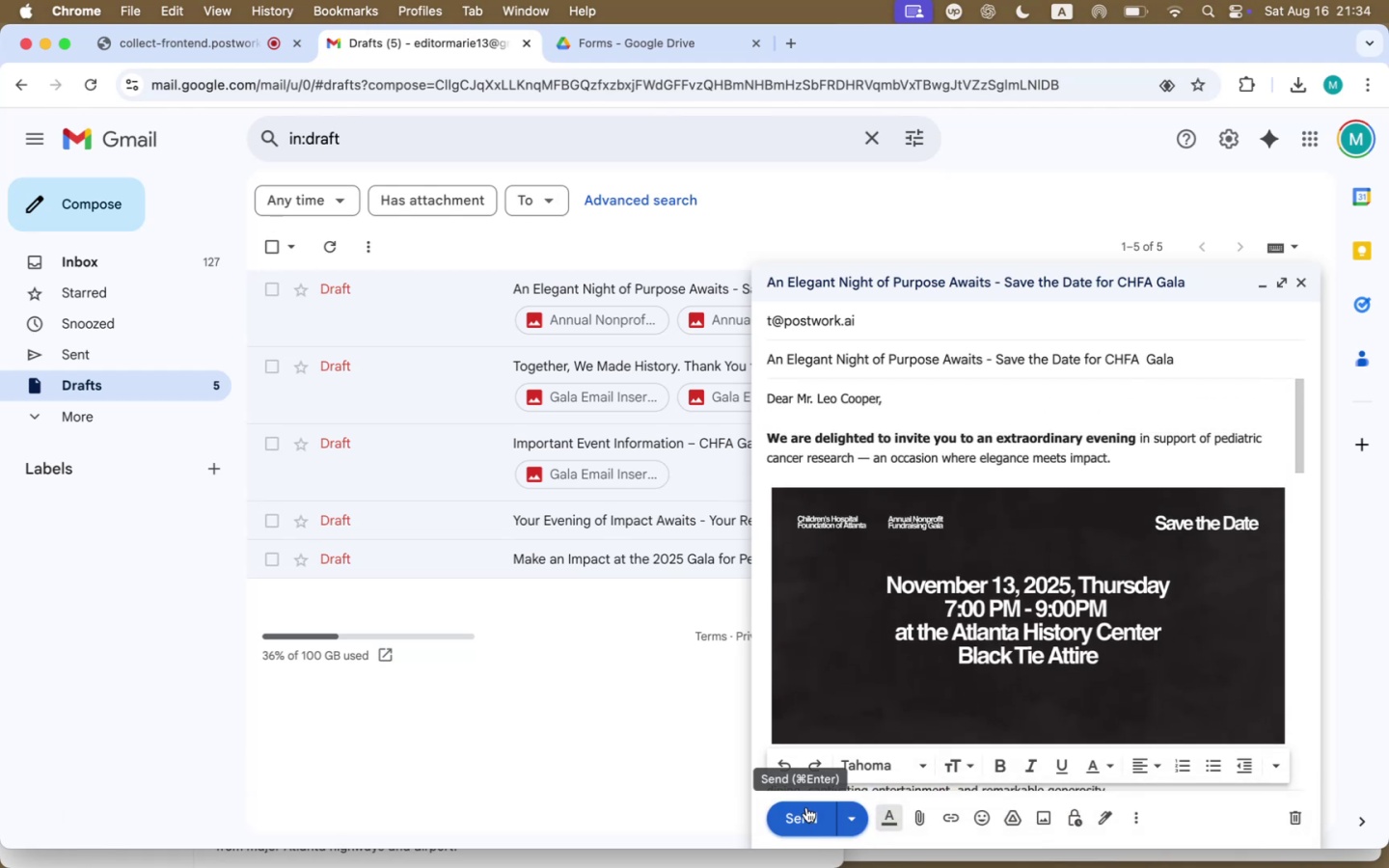 
wait(8.7)
 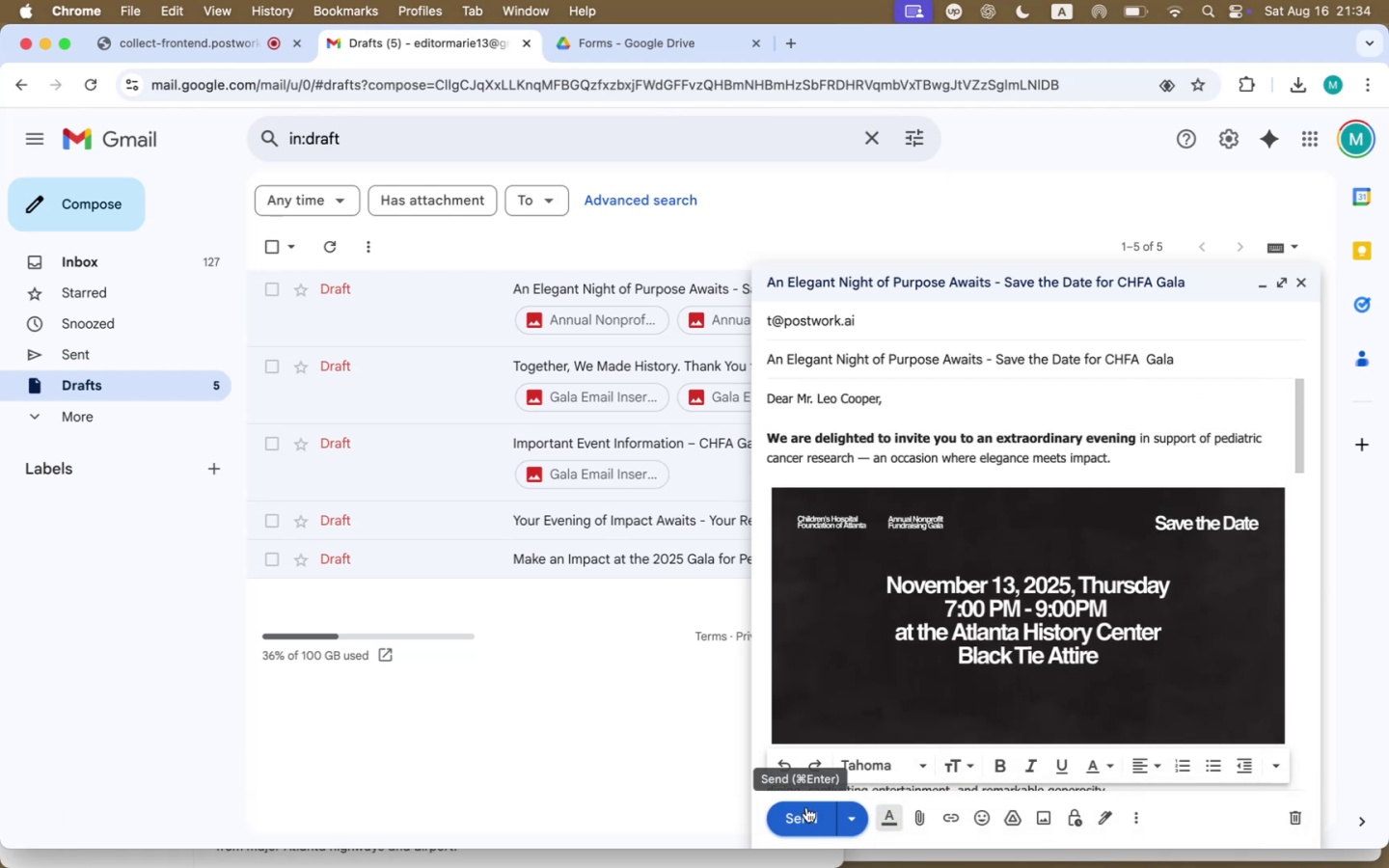 
left_click([924, 647])
 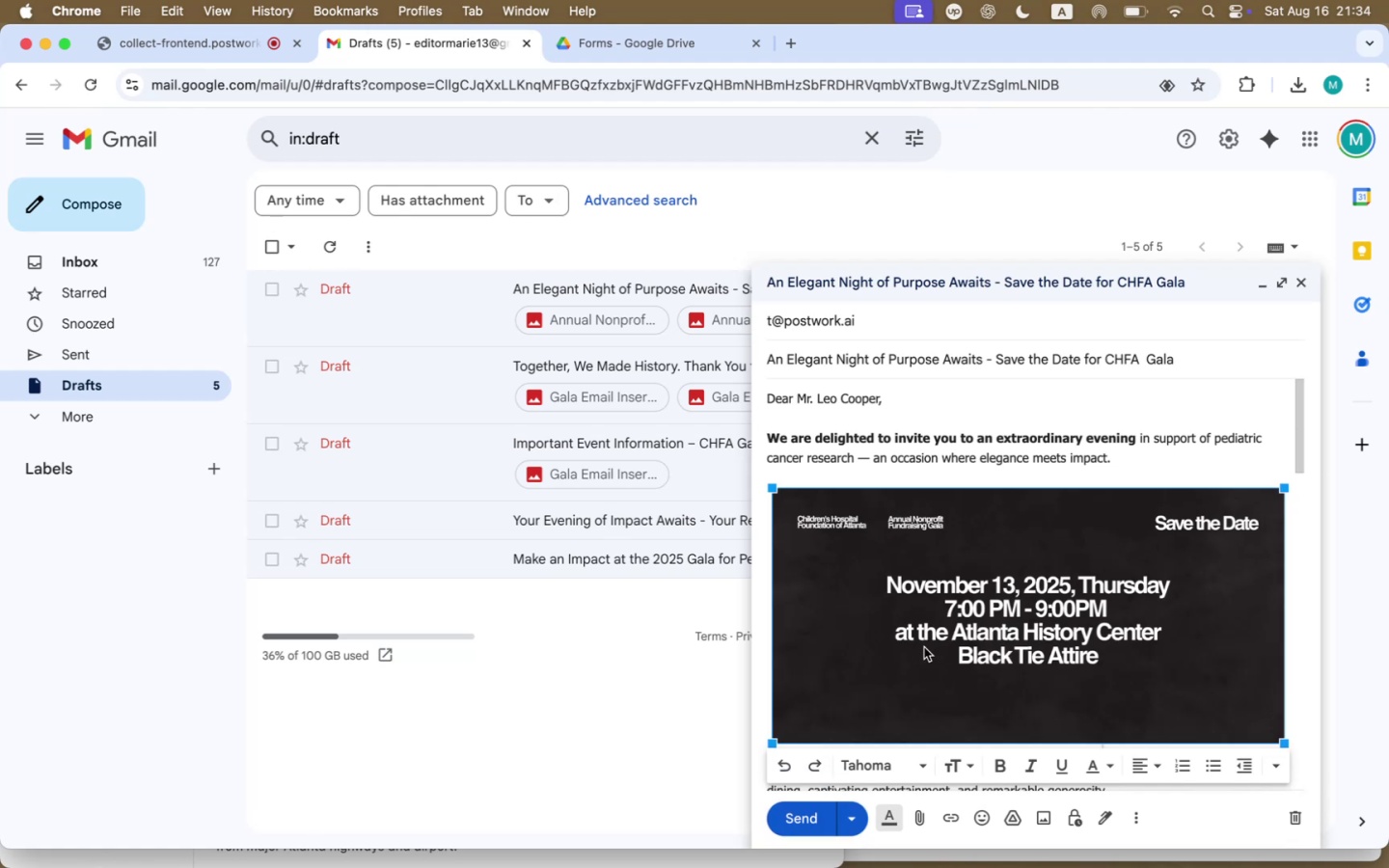 
scroll: coordinate [924, 647], scroll_direction: down, amount: 14.0
 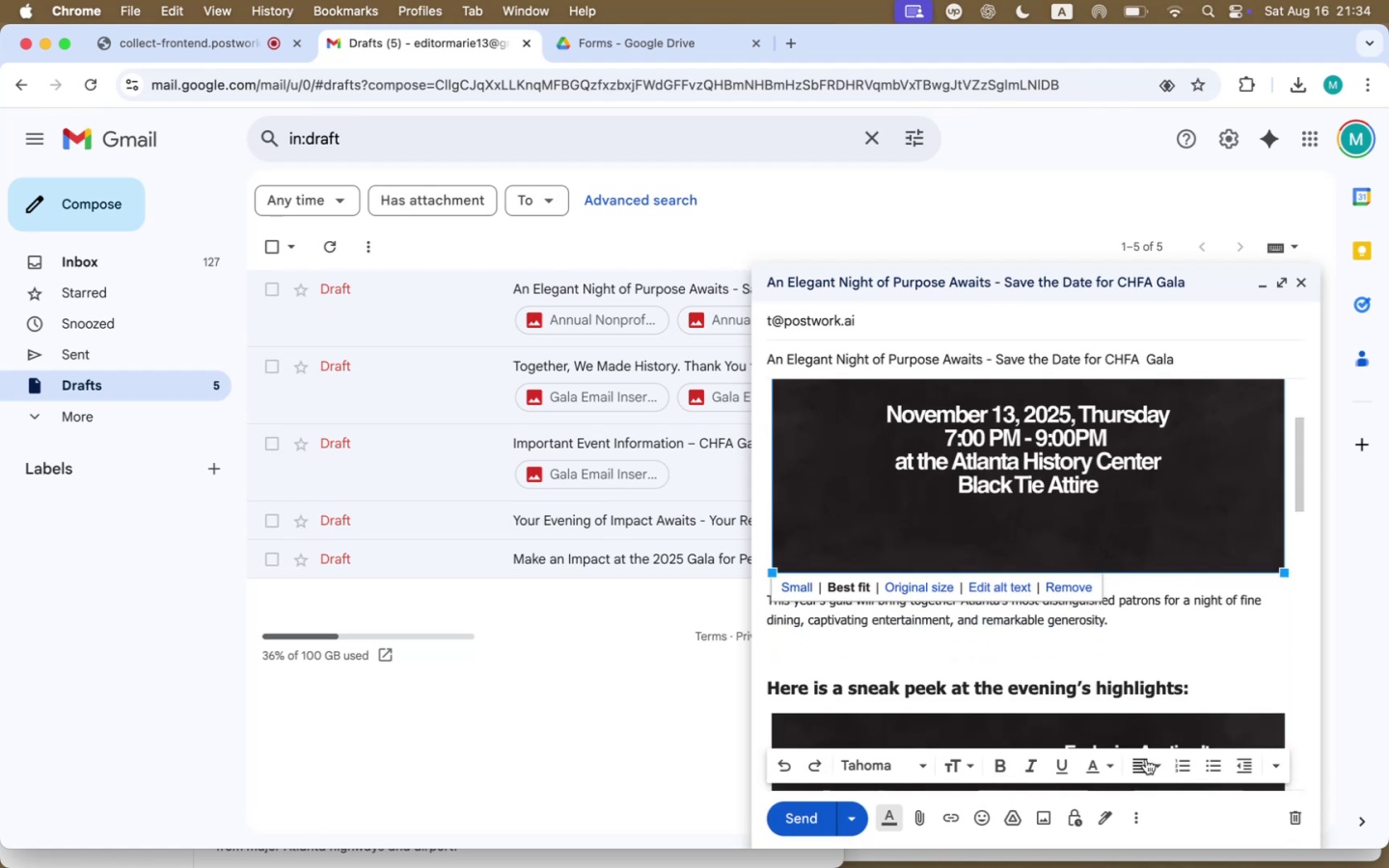 
left_click([1145, 772])
 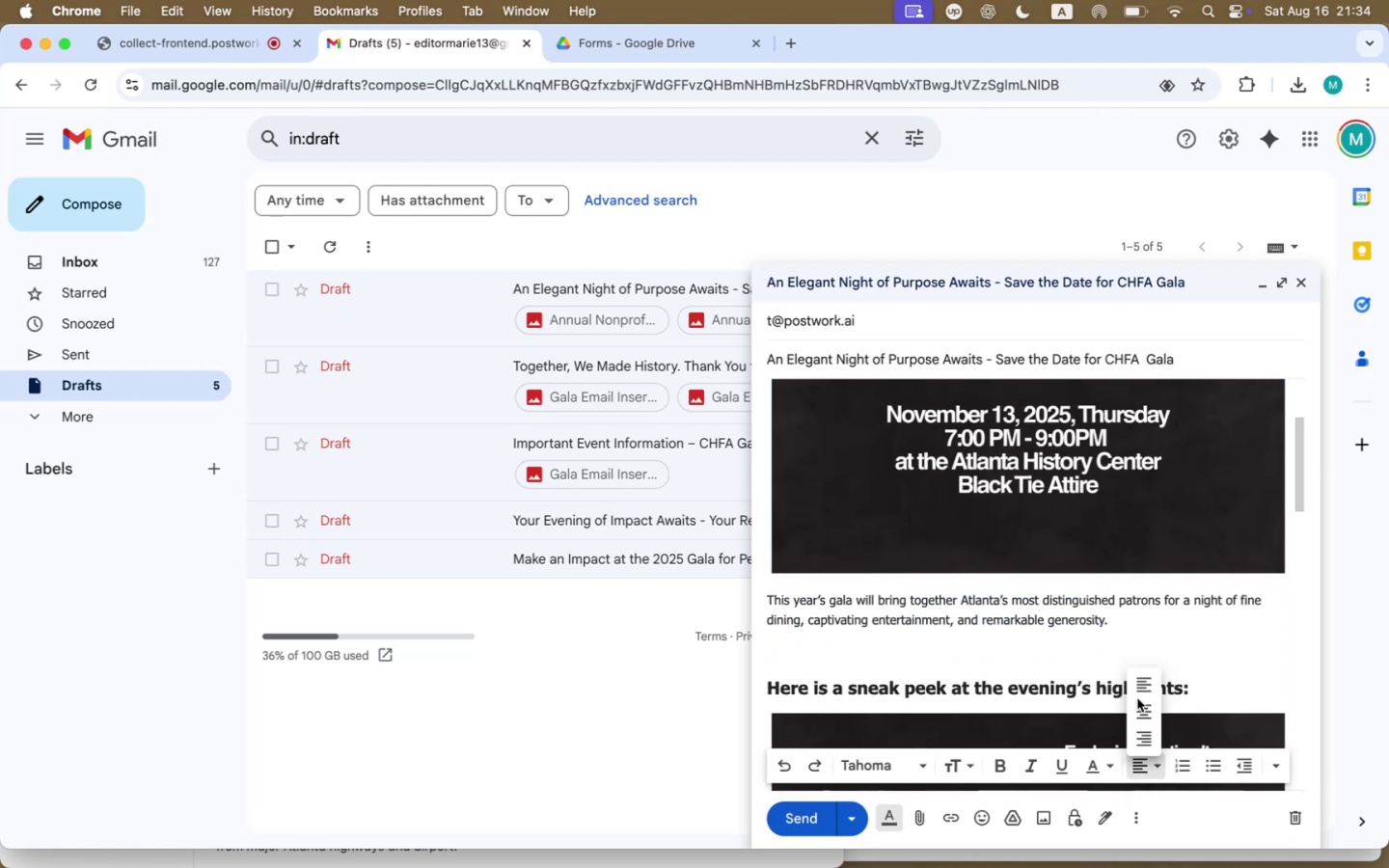 
left_click([1143, 710])
 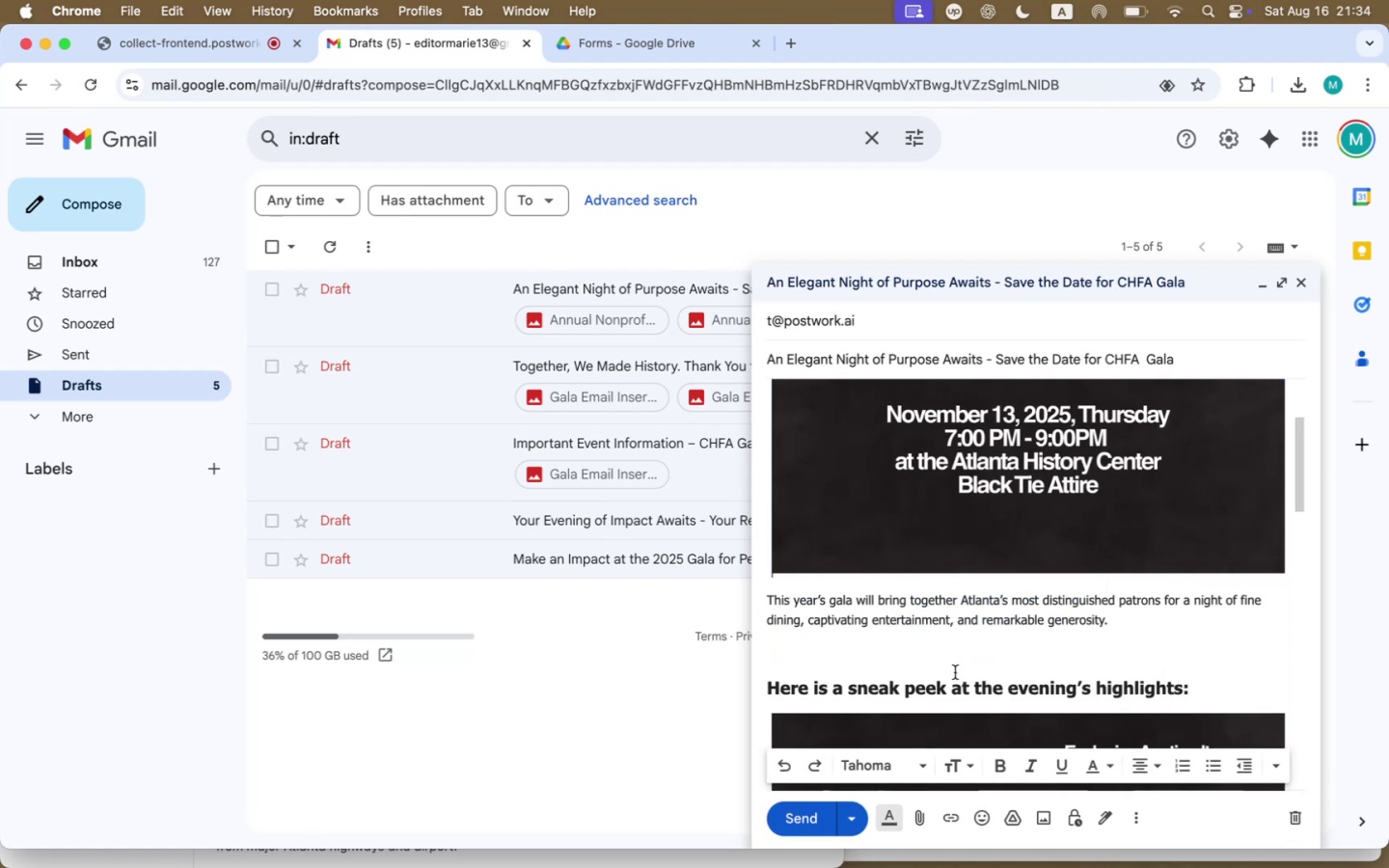 
scroll: coordinate [955, 672], scroll_direction: down, amount: 16.0
 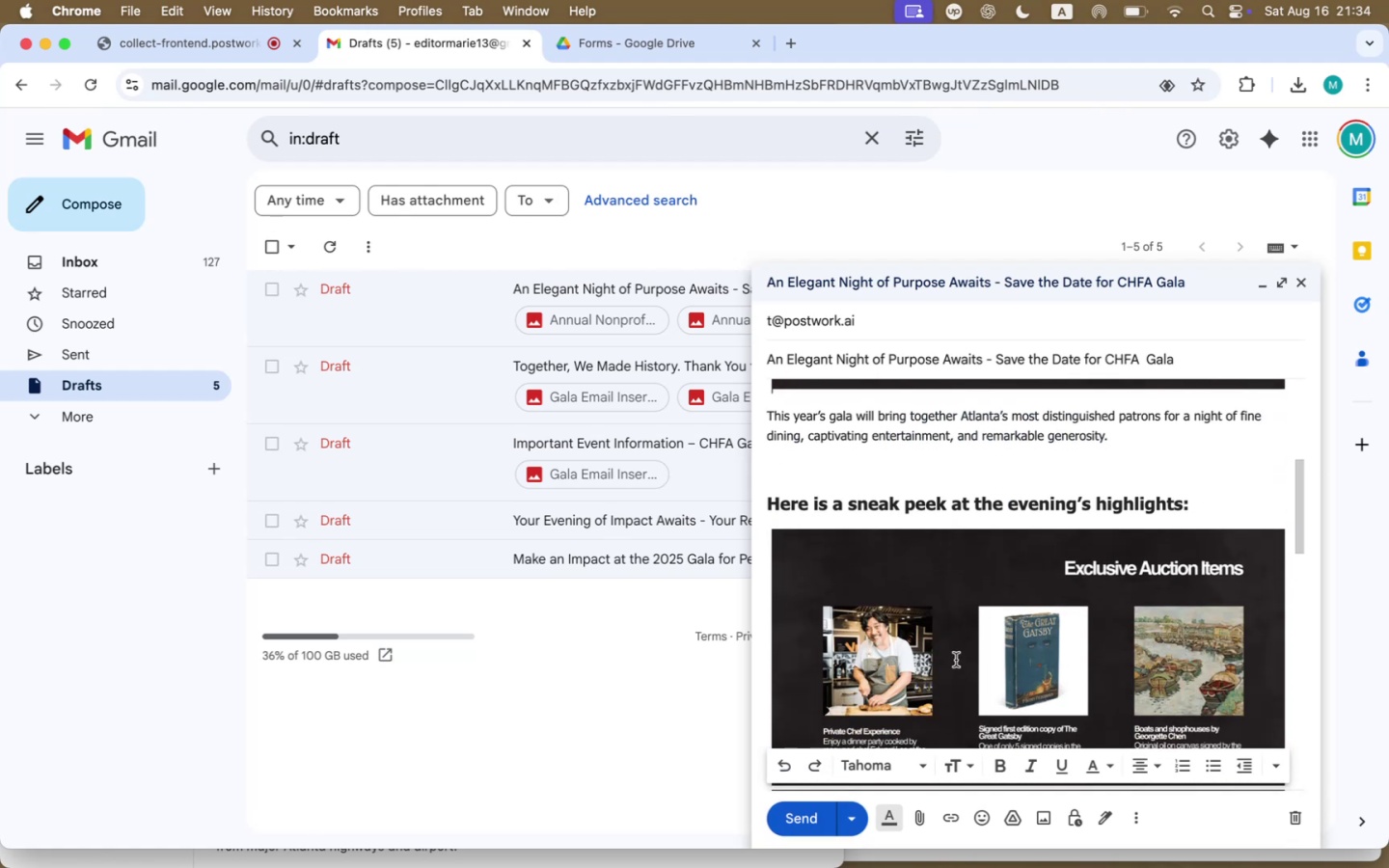 
left_click([957, 658])
 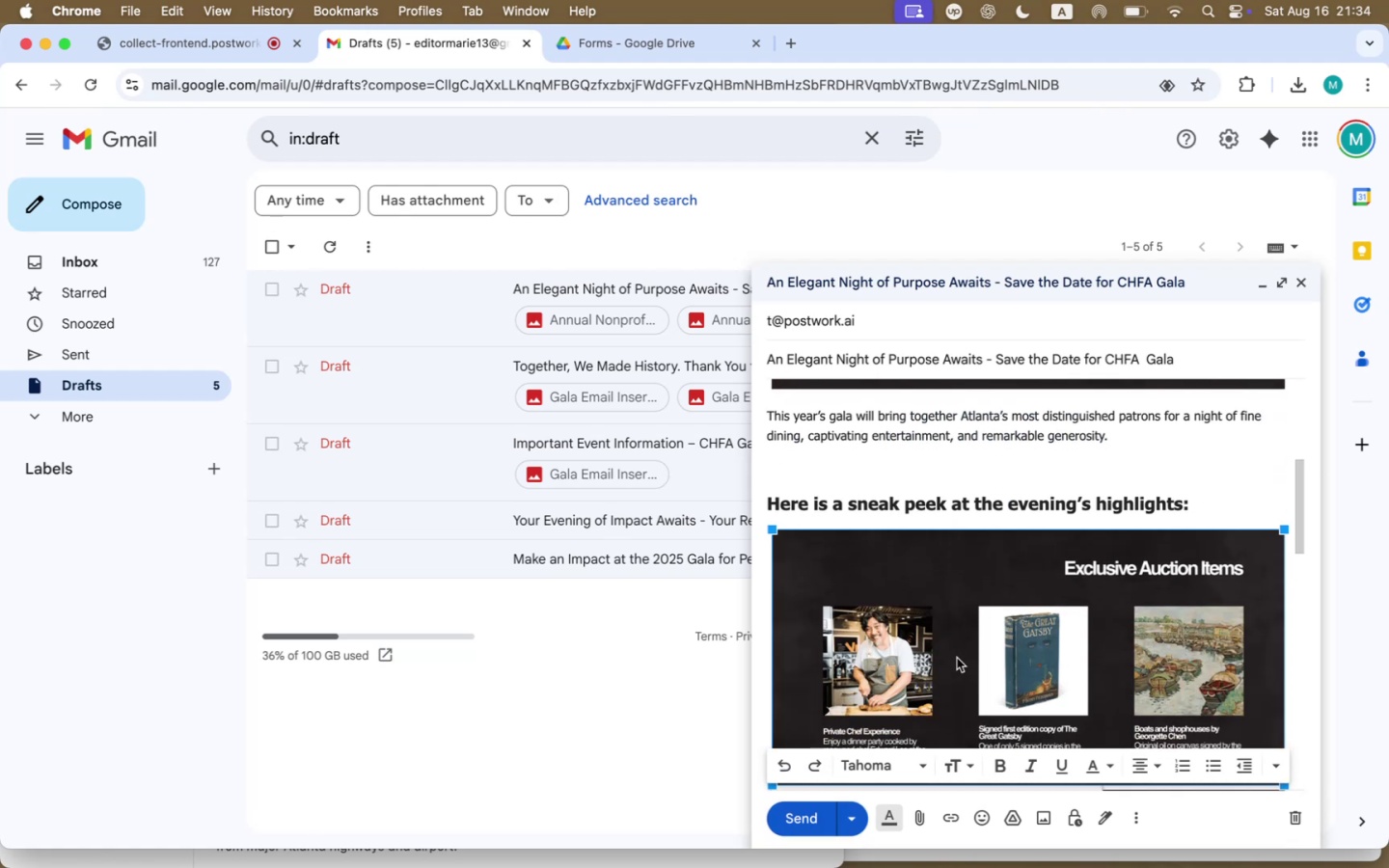 
scroll: coordinate [957, 658], scroll_direction: down, amount: 24.0
 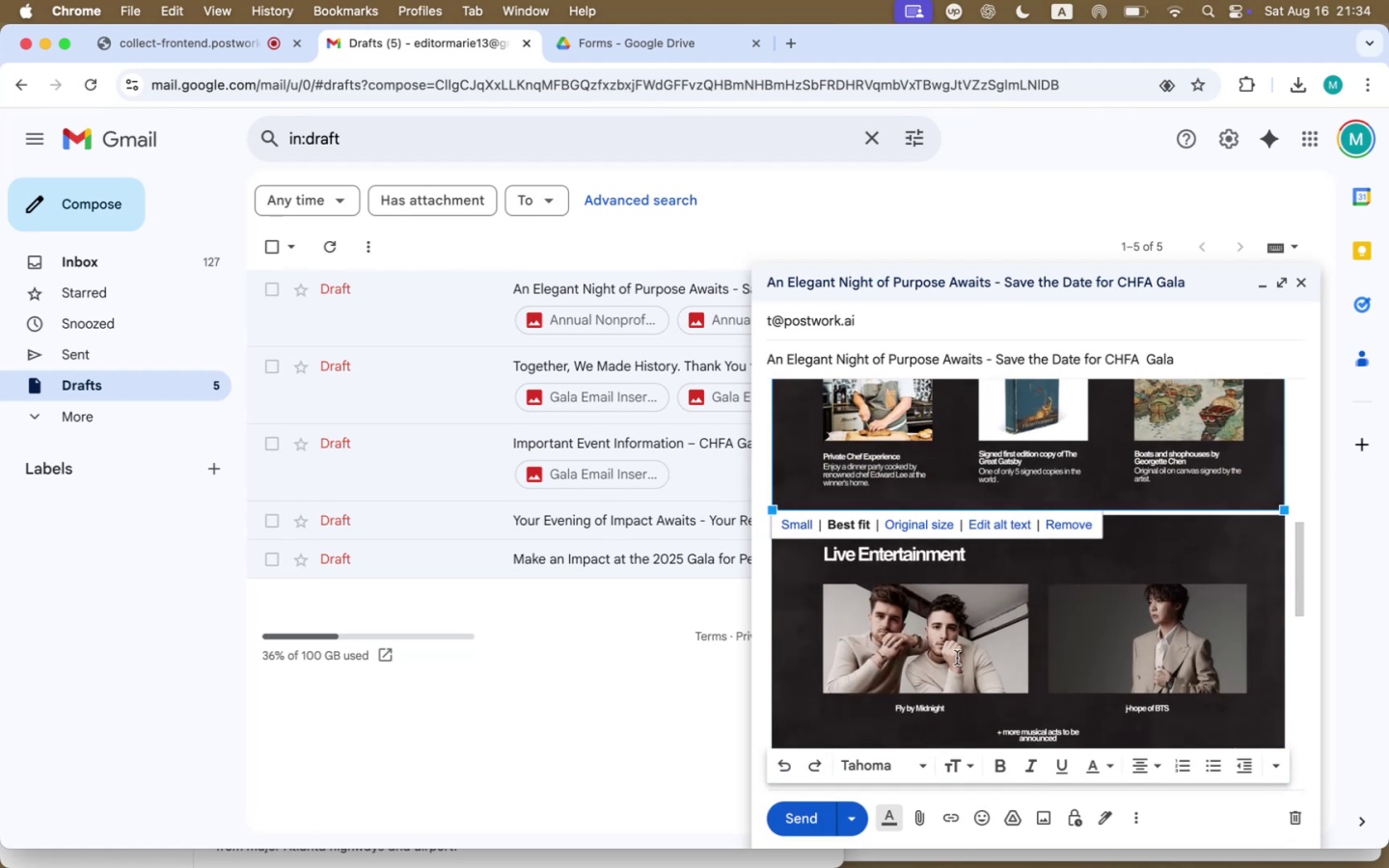 
left_click([957, 658])
 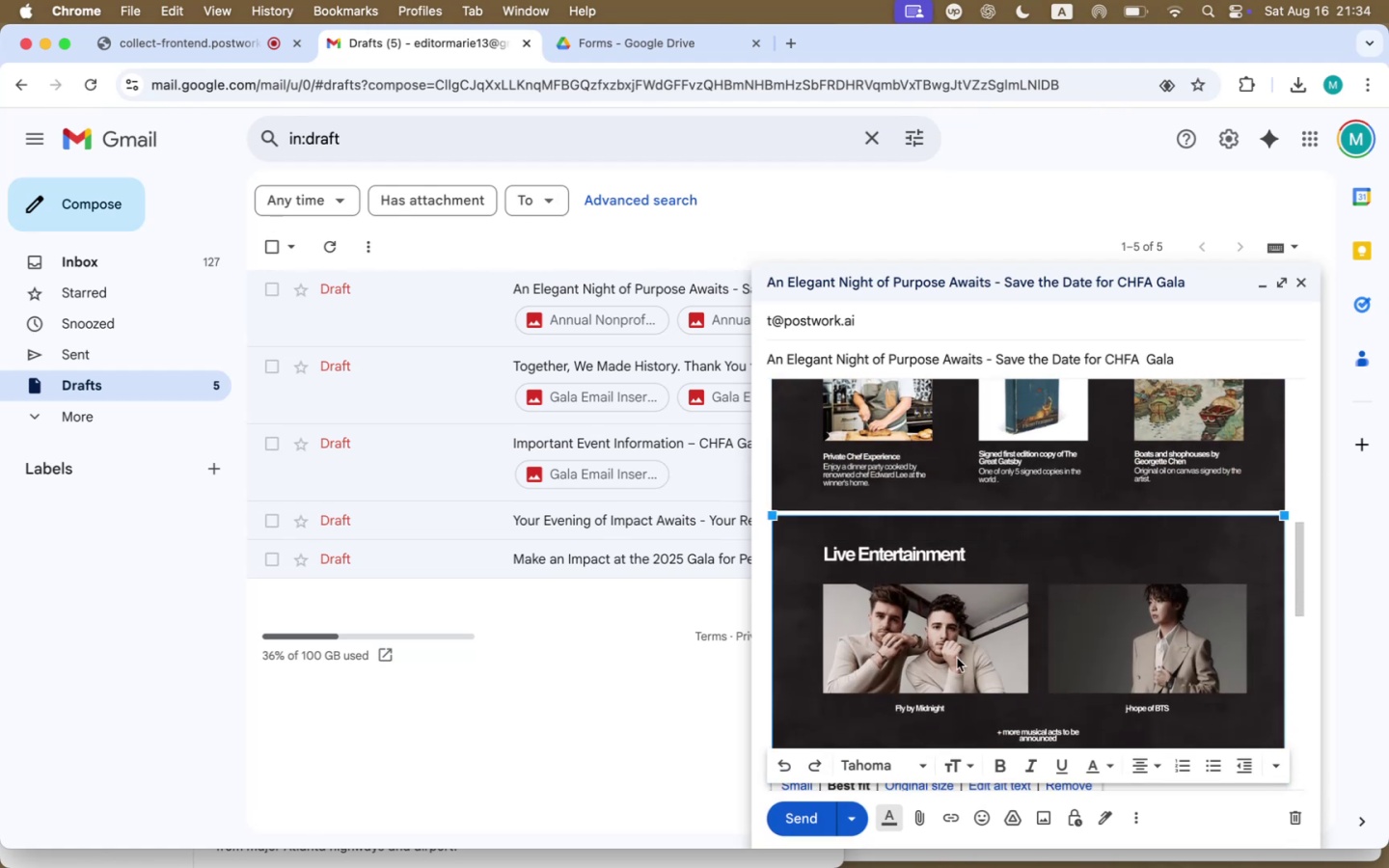 
scroll: coordinate [957, 658], scroll_direction: down, amount: 13.0
 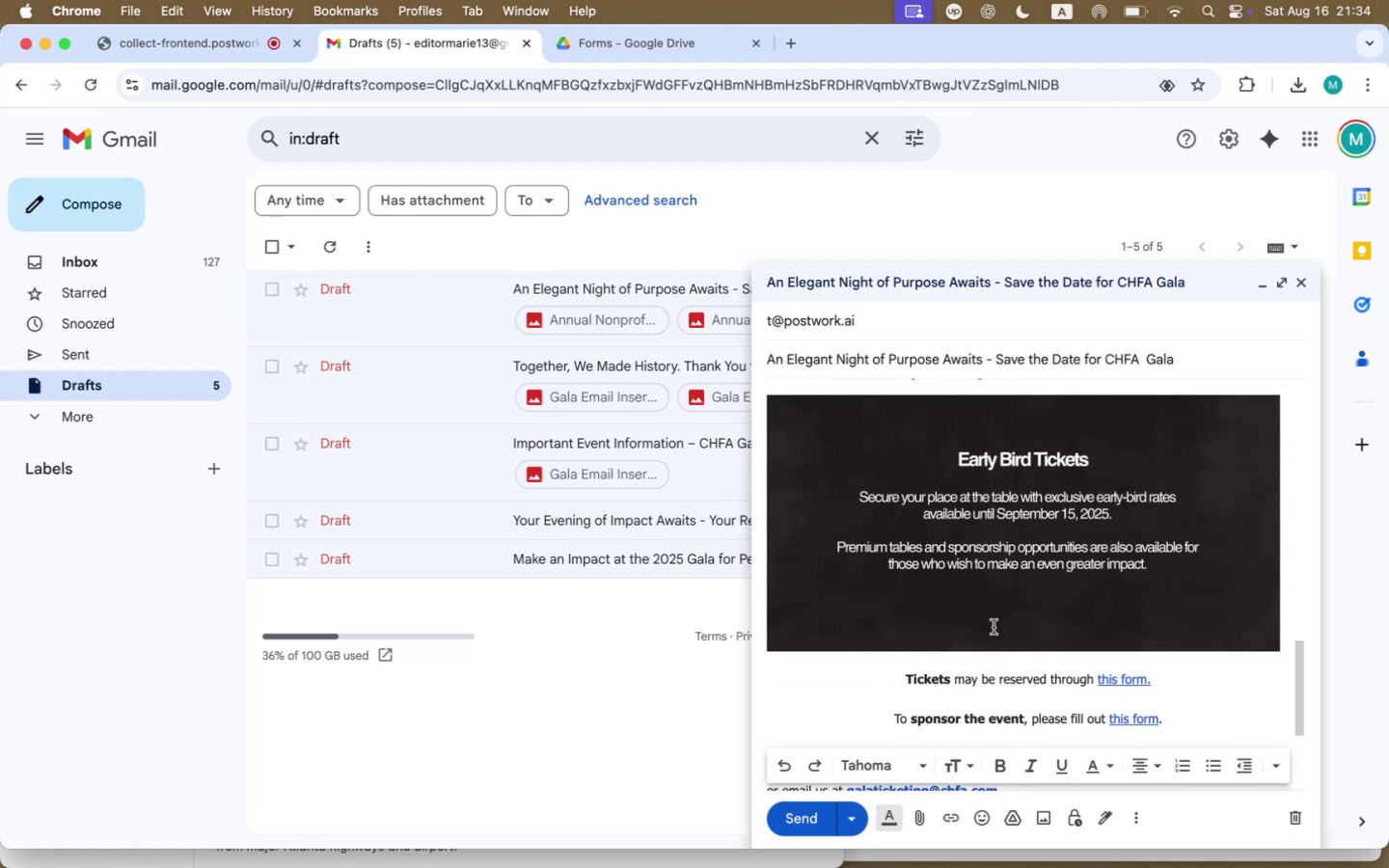 
left_click([1000, 610])
 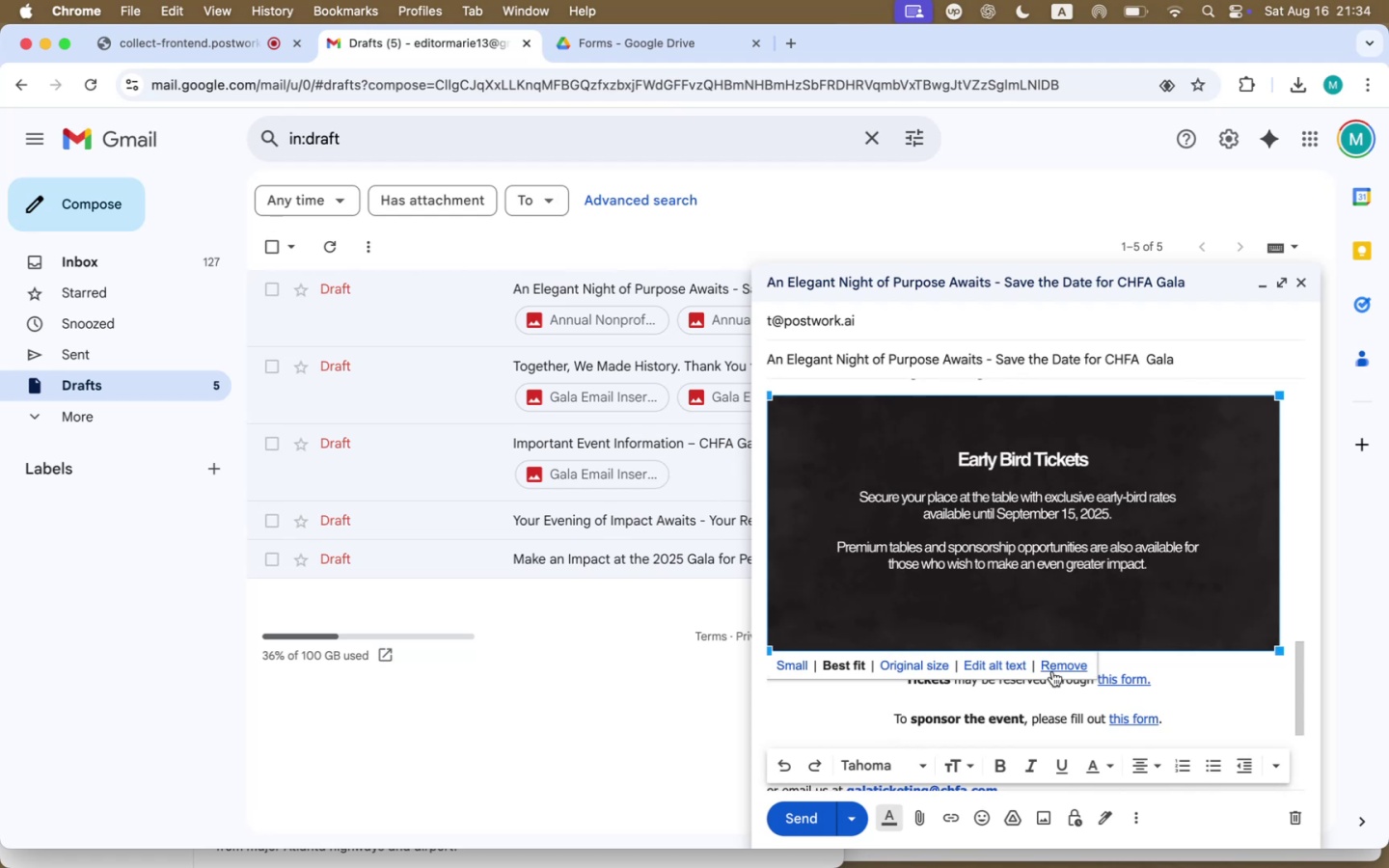 
scroll: coordinate [1201, 672], scroll_direction: down, amount: 39.0
 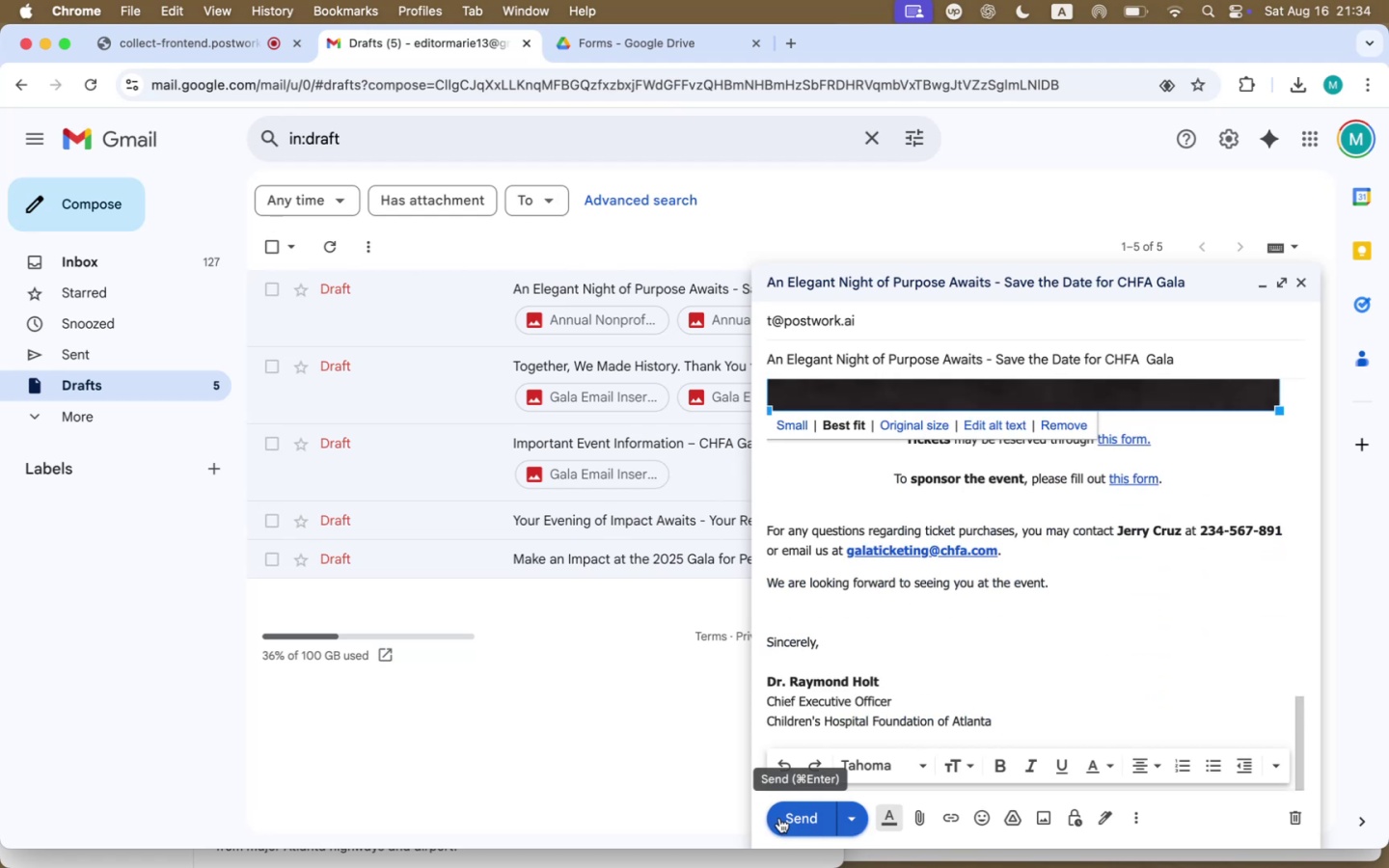 
wait(12.76)
 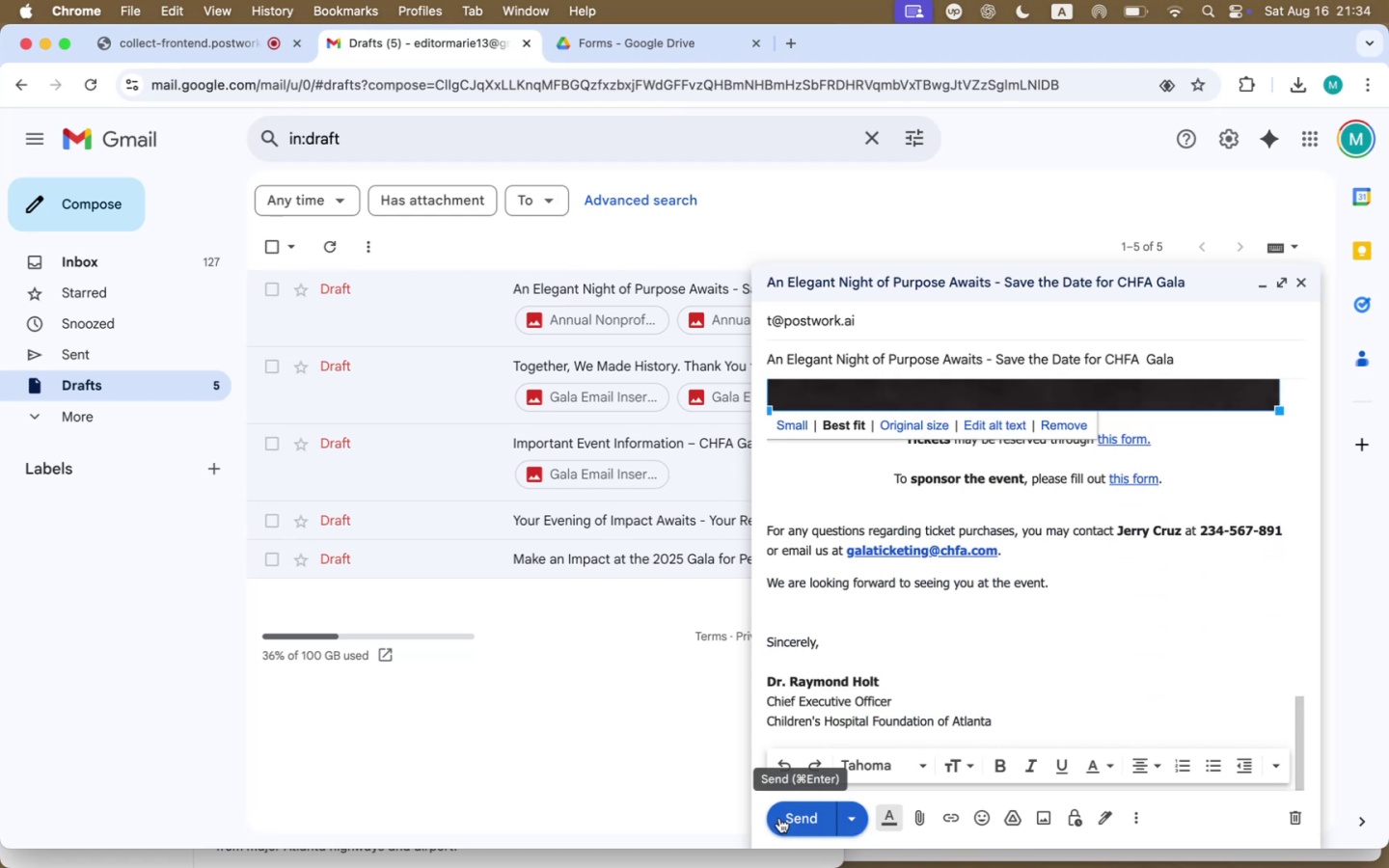 
left_click([1128, 483])
 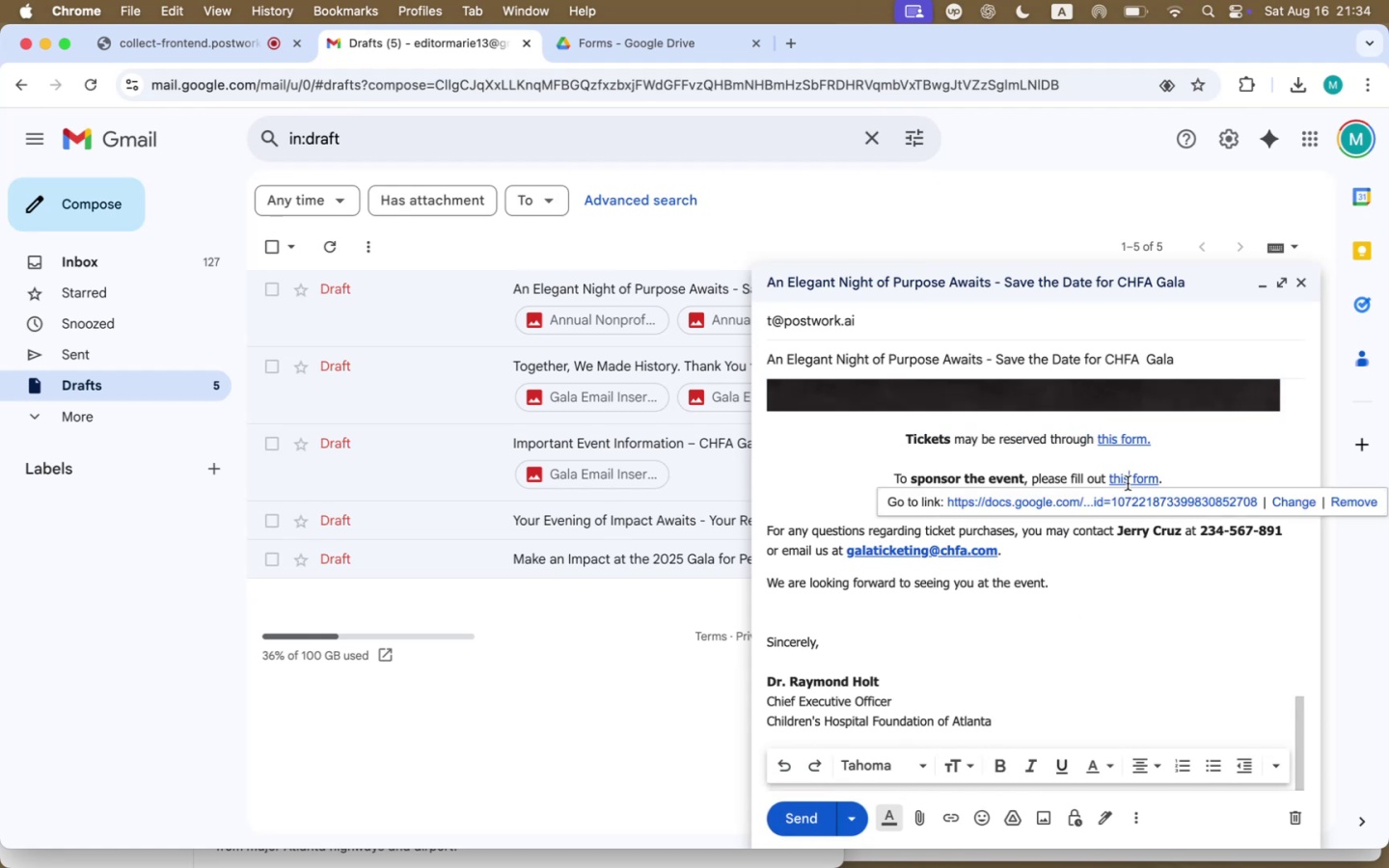 
hold_key(key=CommandLeft, duration=0.89)
left_click([1059, 503])
 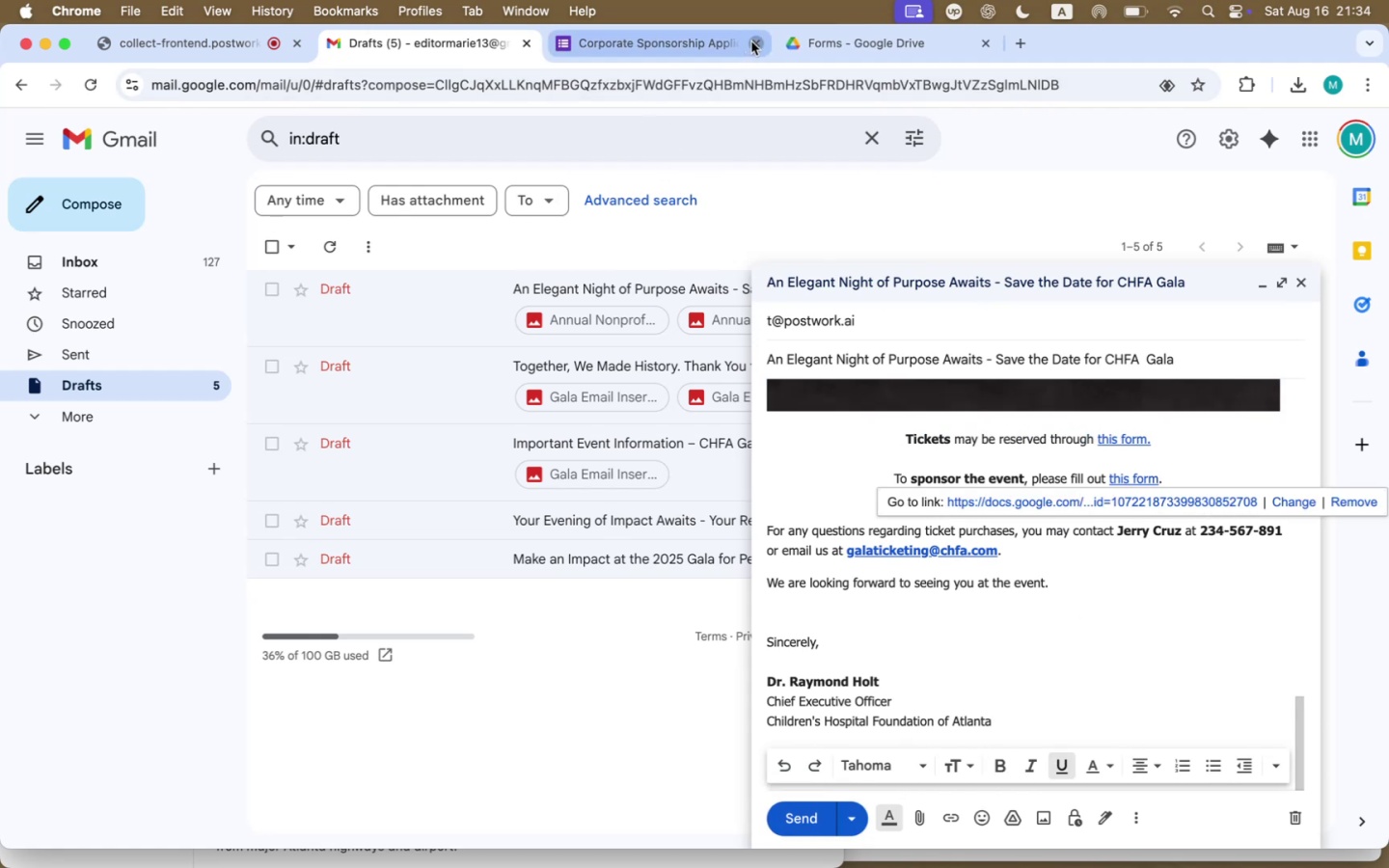 
left_click([1122, 439])
 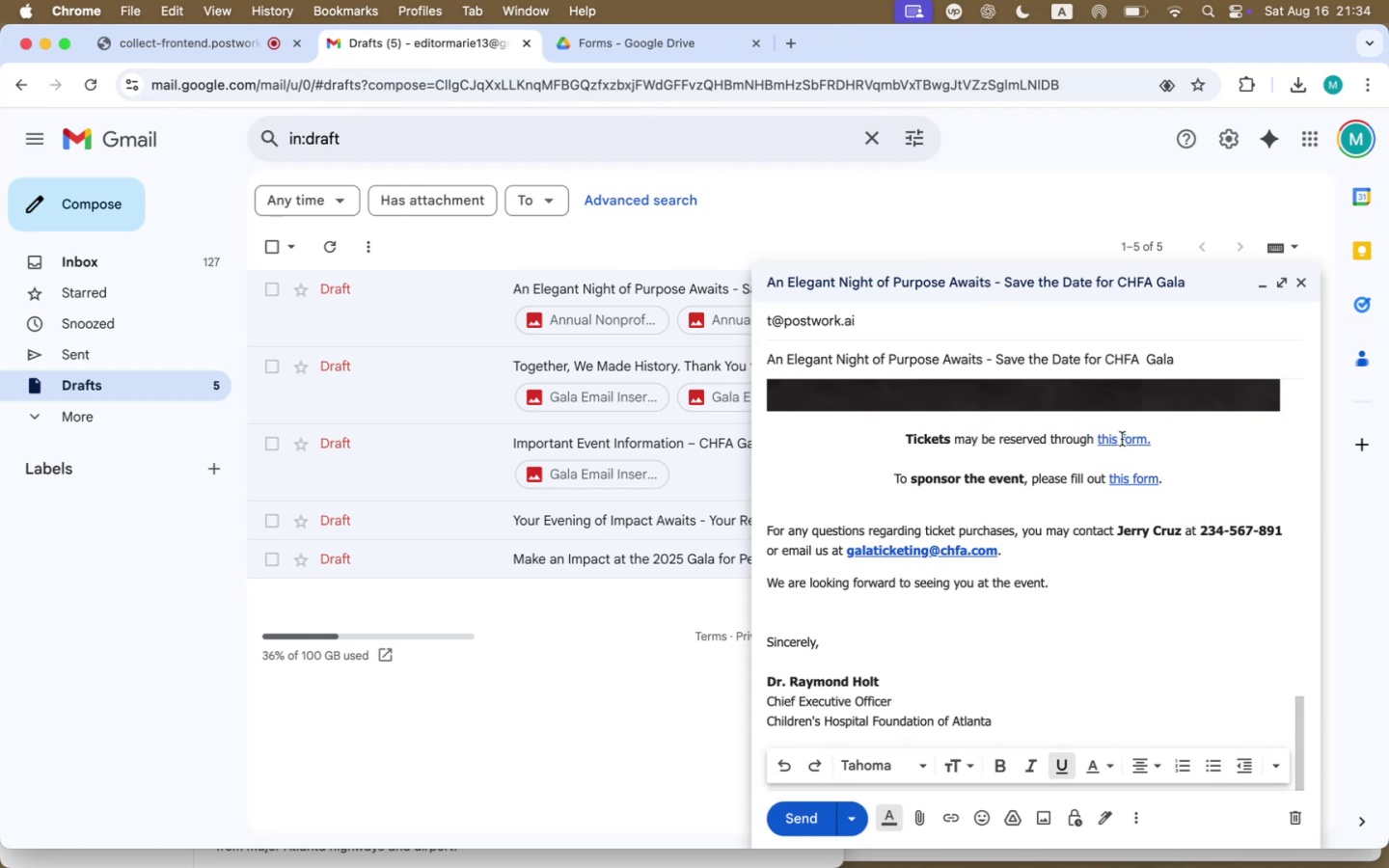 
hold_key(key=CommandLeft, duration=0.43)
 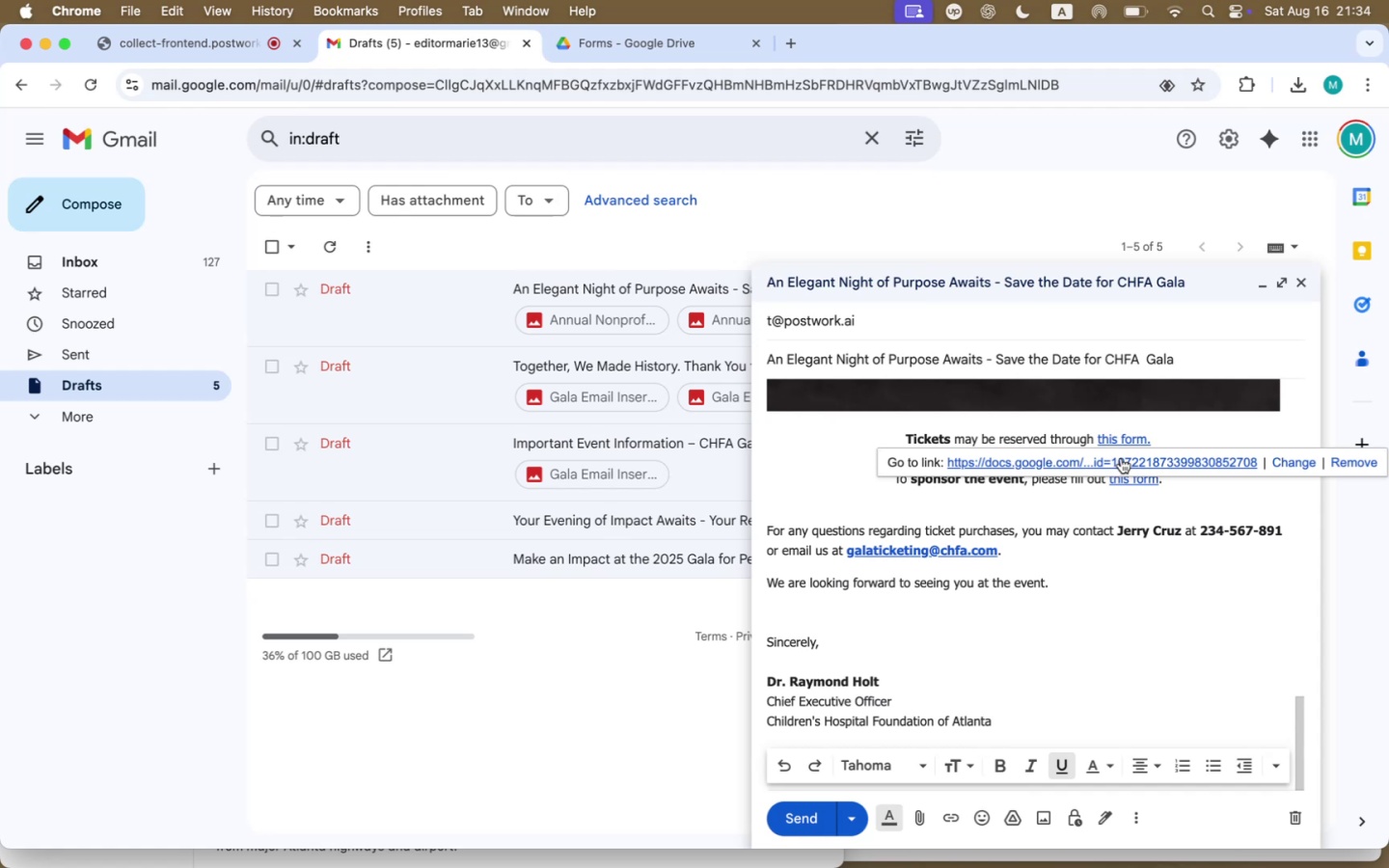 
hold_key(key=CommandLeft, duration=0.91)
left_click([1121, 458])
 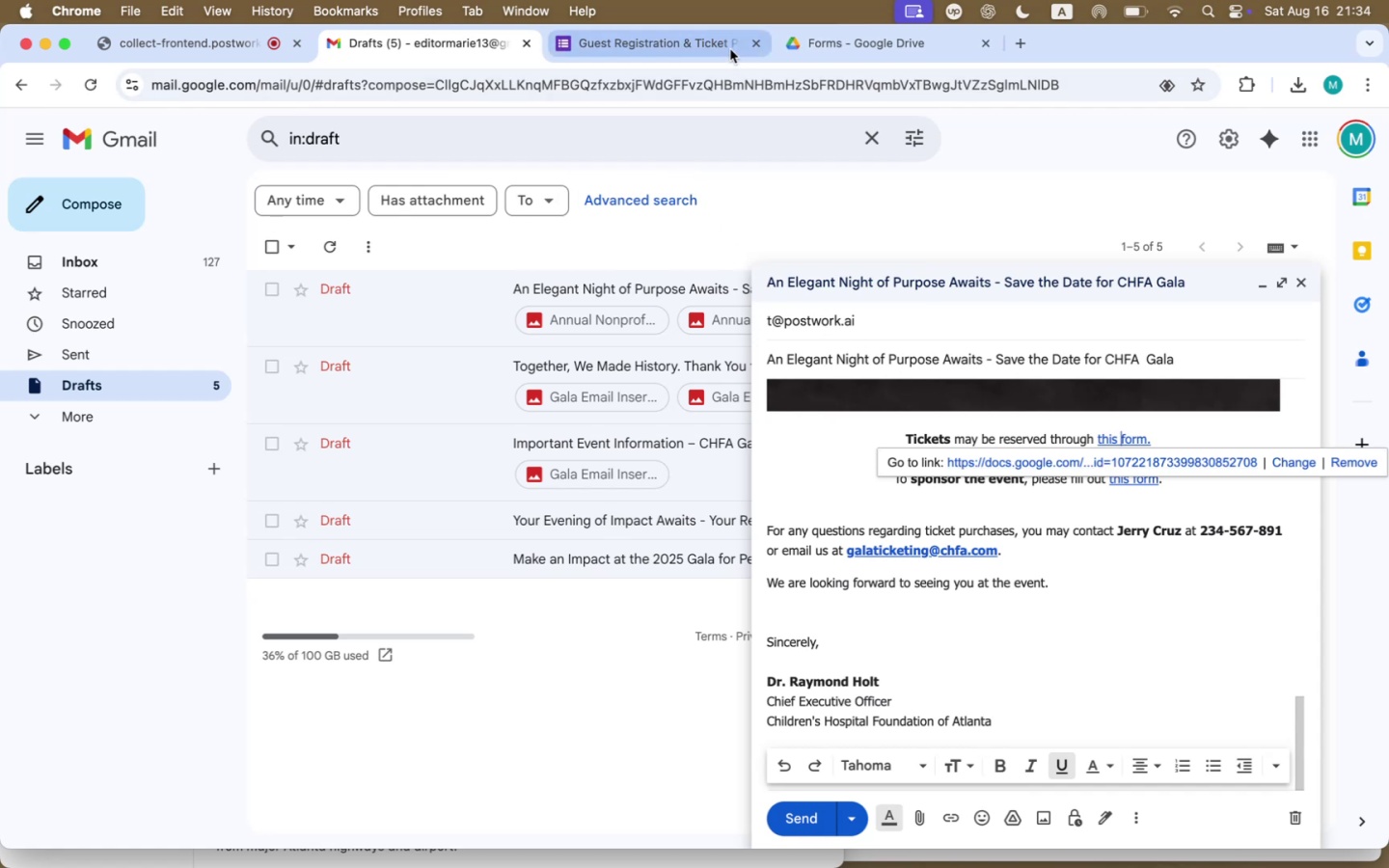 
left_click([754, 41])
 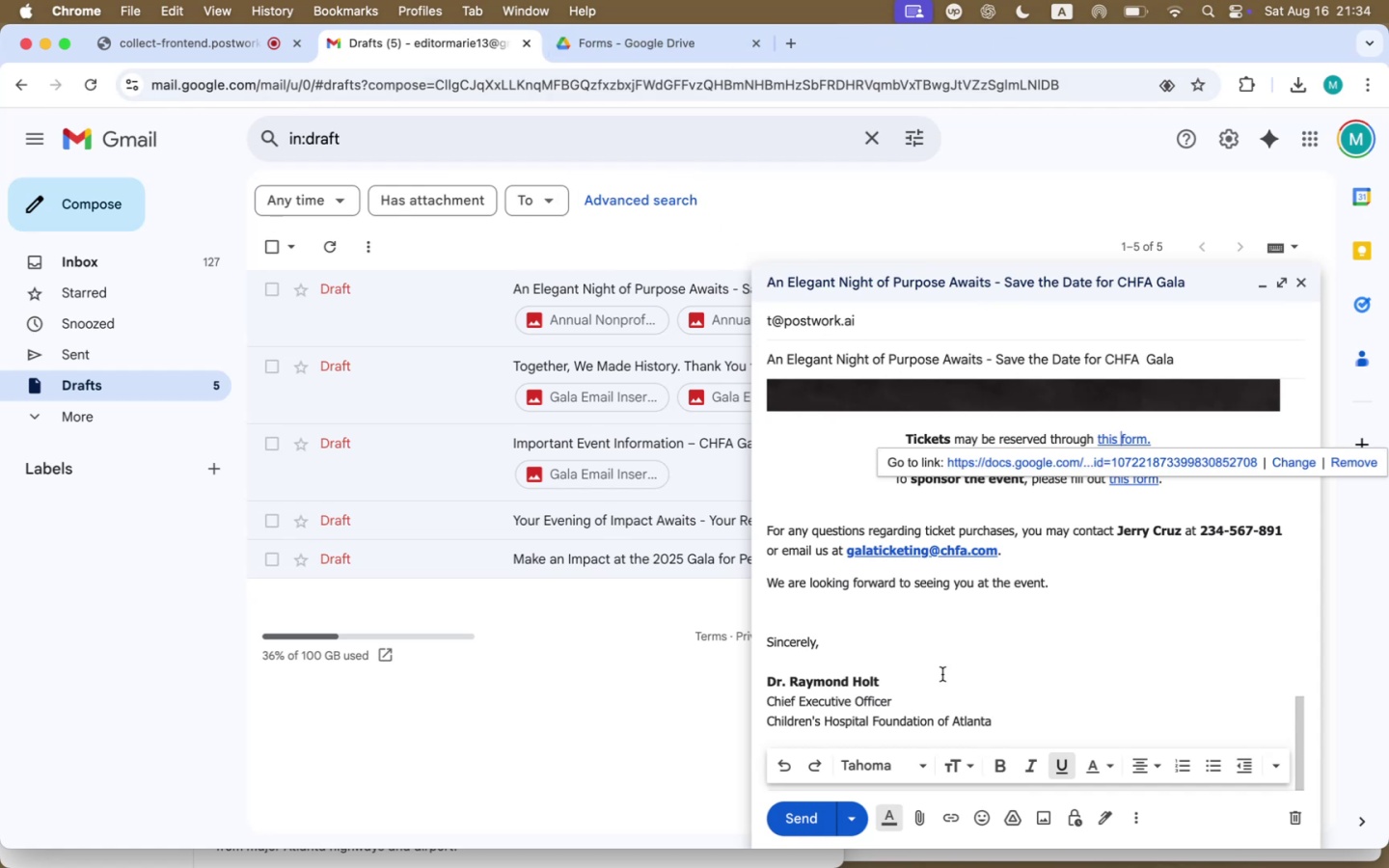 
mouse_move([838, 765])
 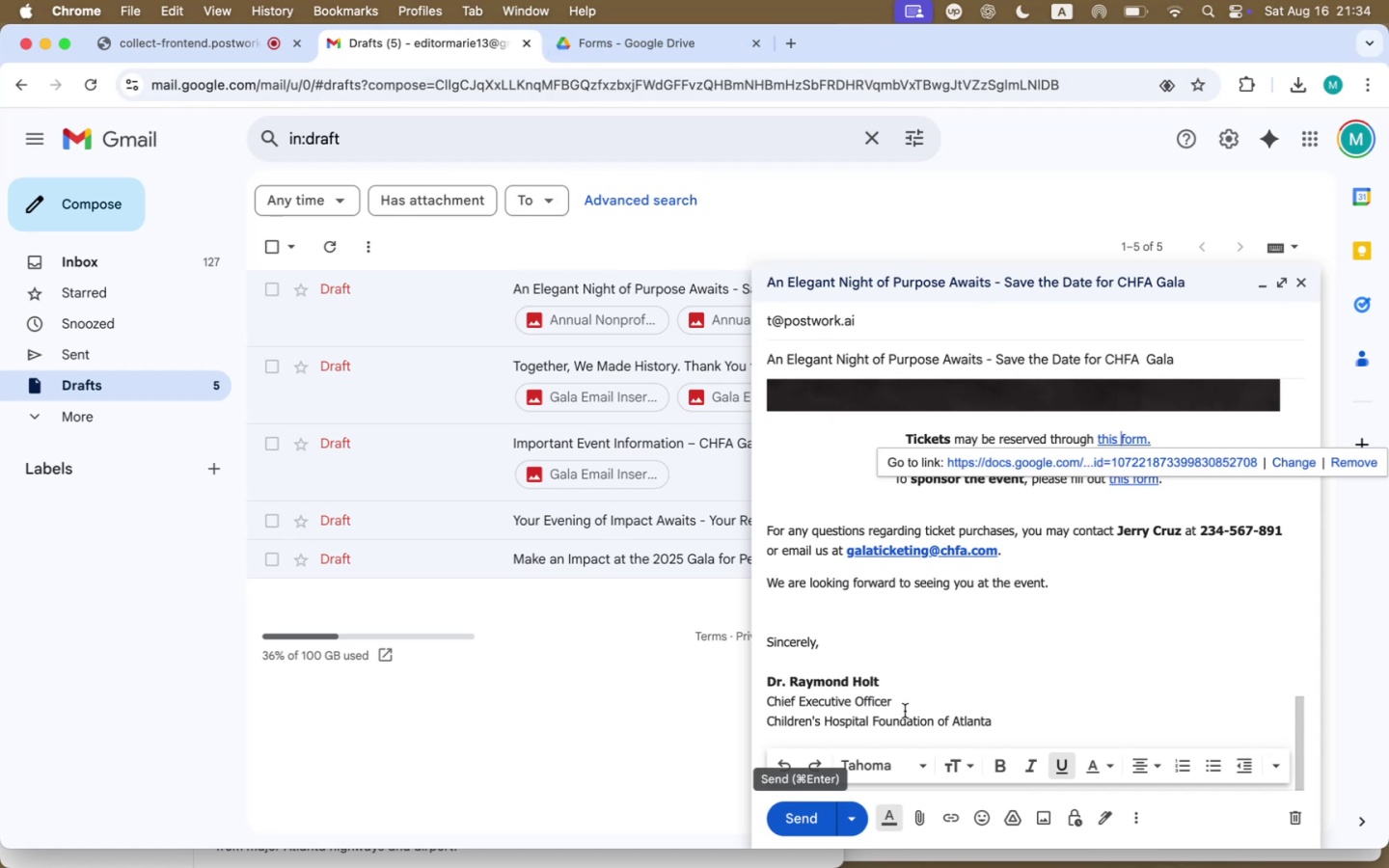 
scroll: coordinate [938, 699], scroll_direction: down, amount: 15.0
 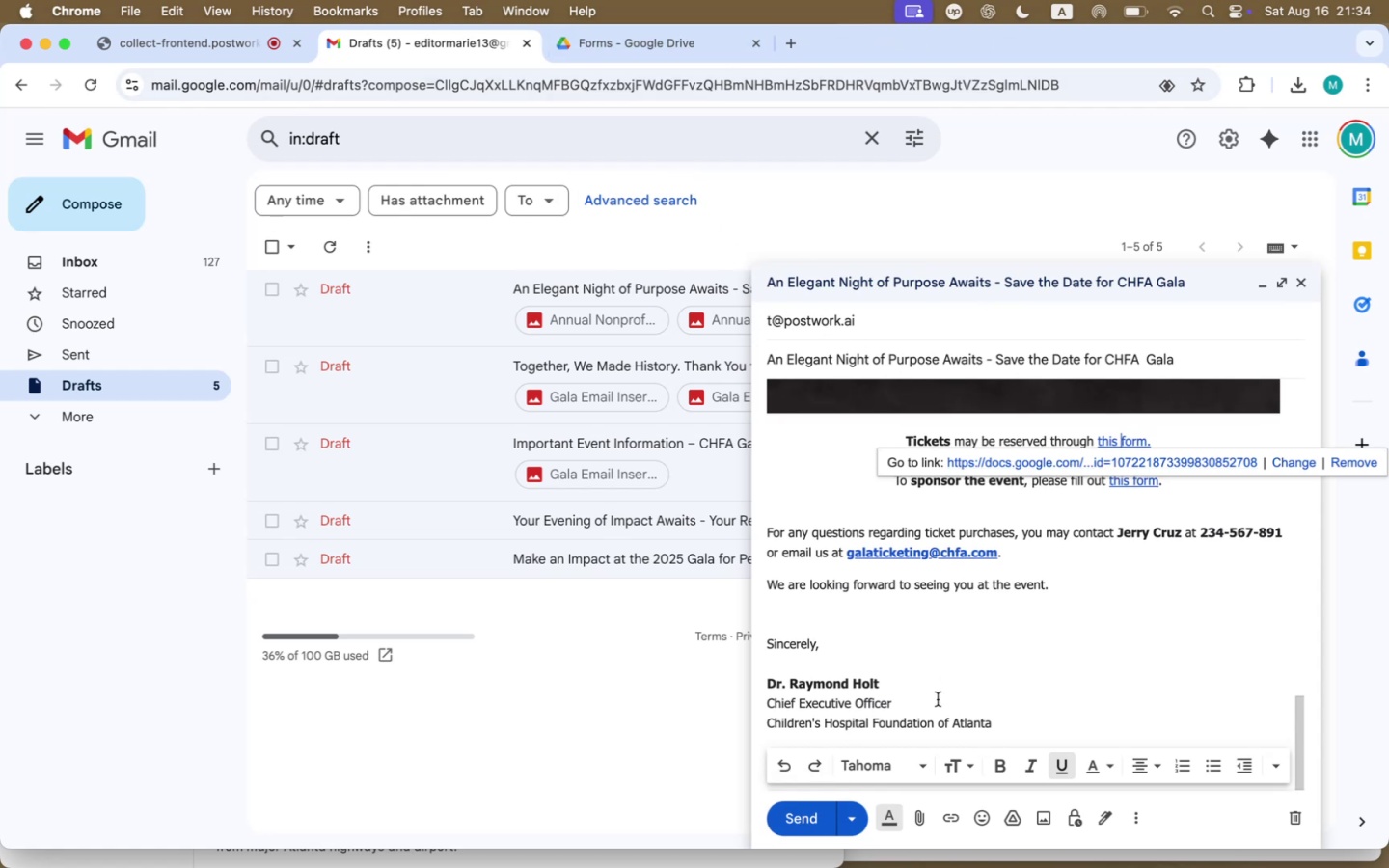 
scroll: coordinate [938, 703], scroll_direction: up, amount: 75.0
 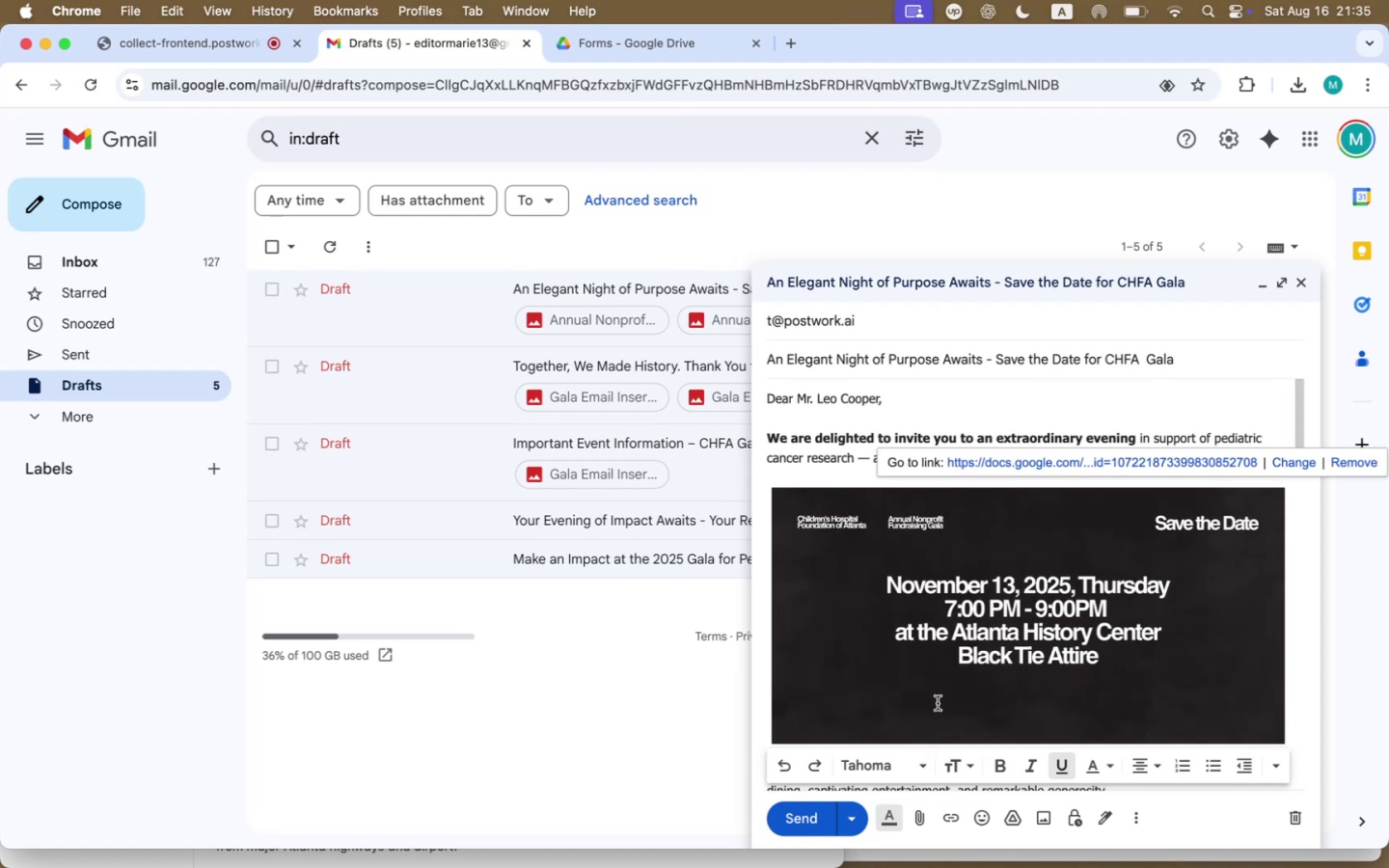 
scroll: coordinate [831, 805], scroll_direction: down, amount: 179.0
 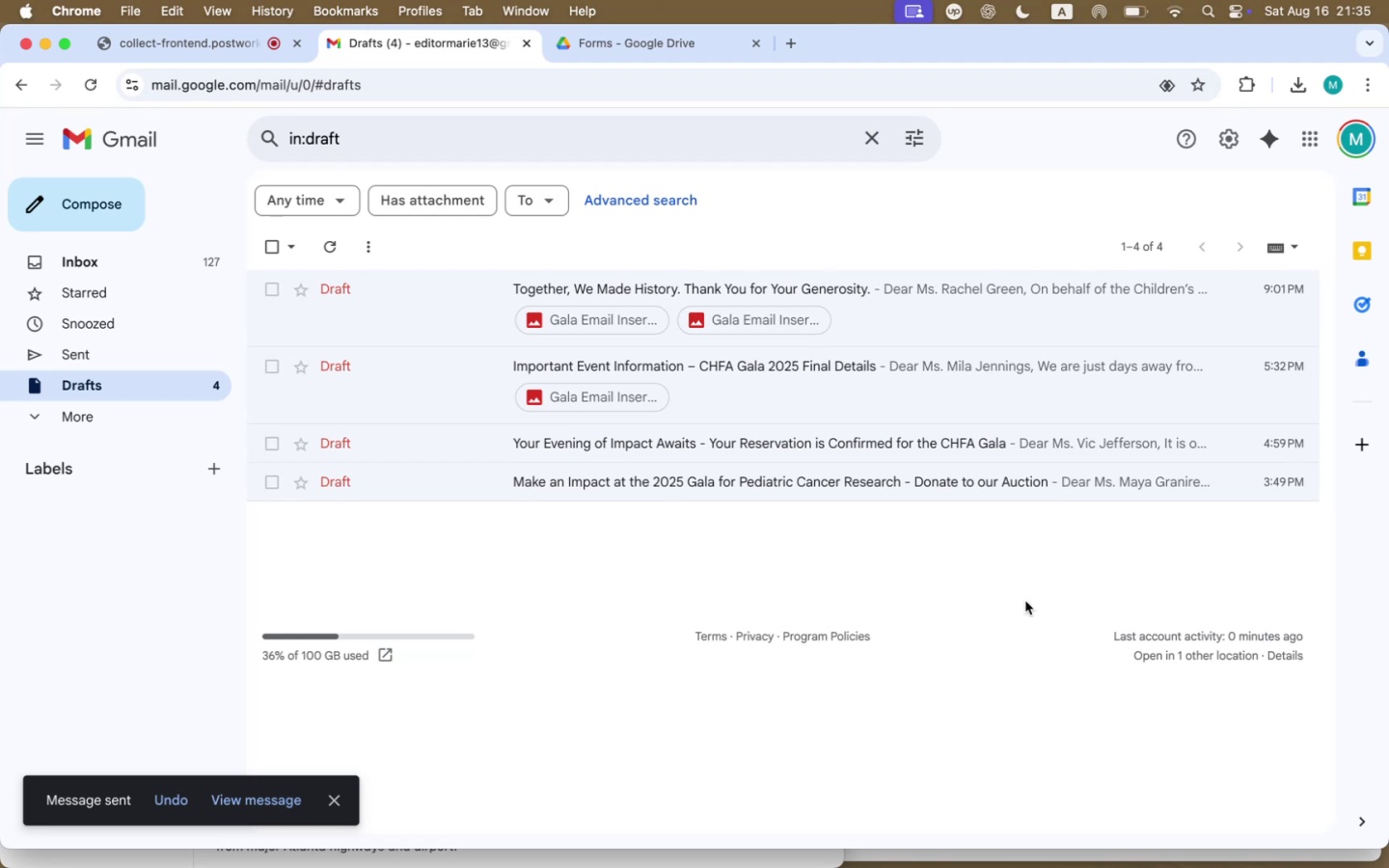 
wait(10.3)
 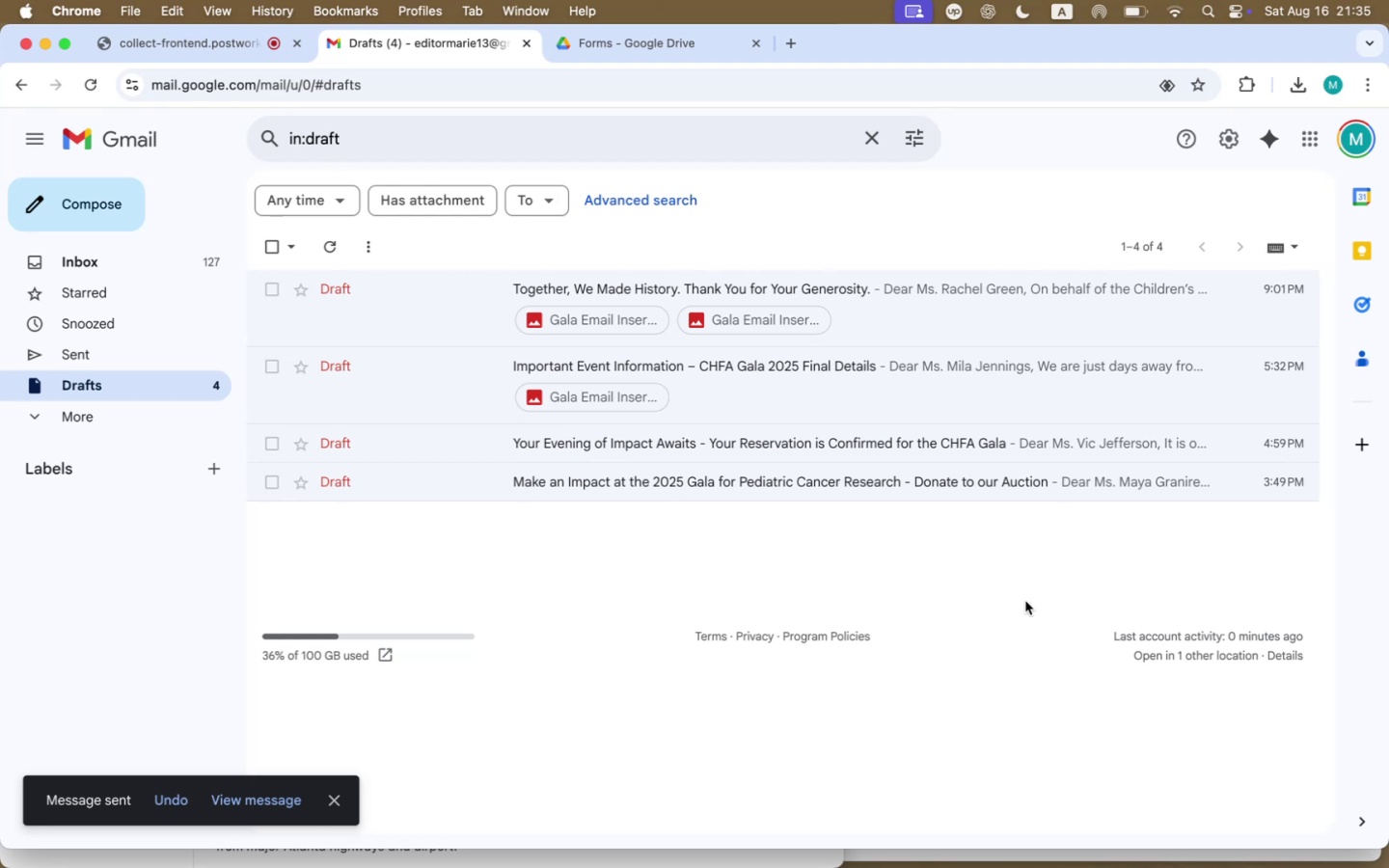 
left_click([287, 563])
 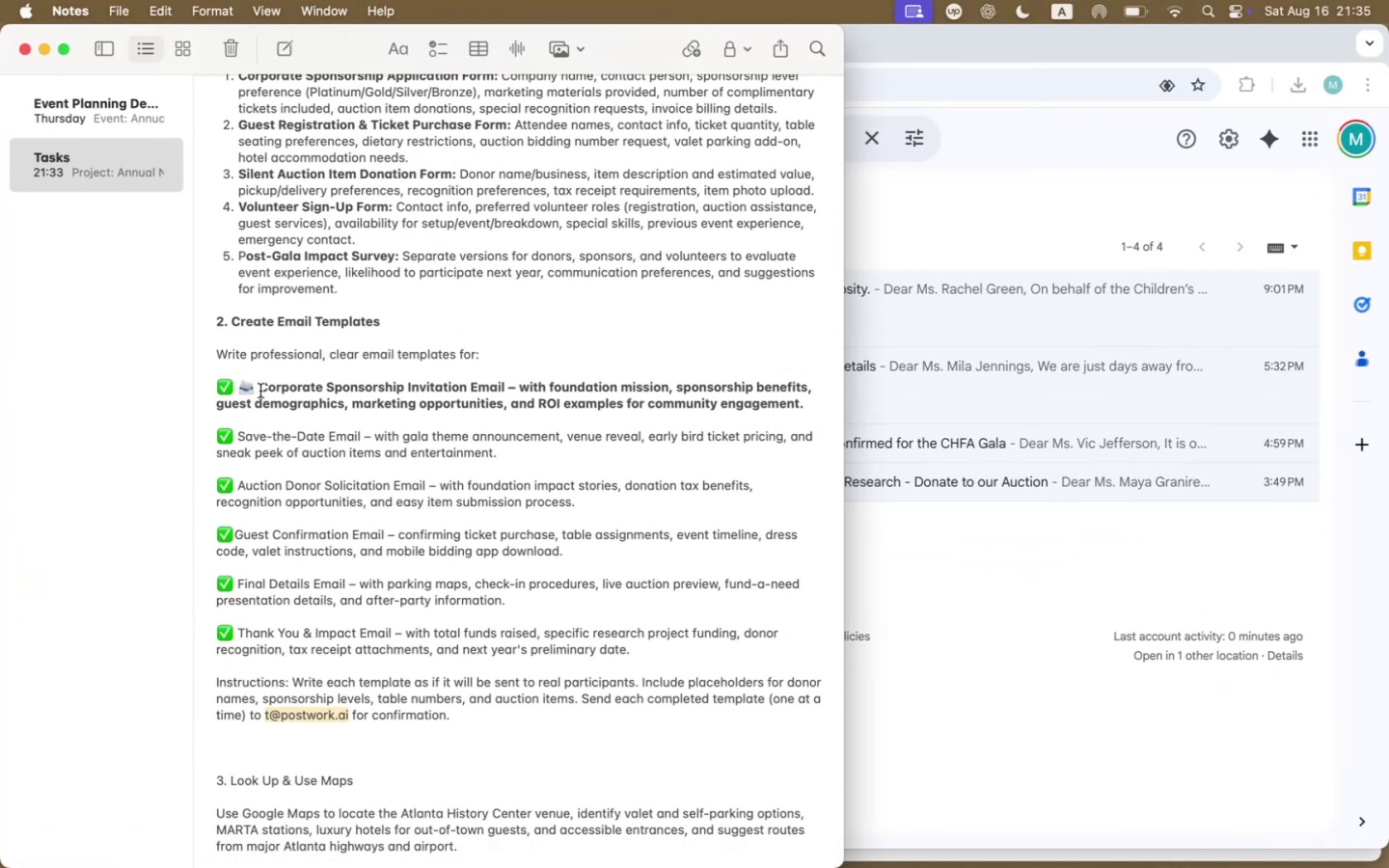 
left_click_drag(start_coordinate=[257, 387], to_coordinate=[241, 387])
 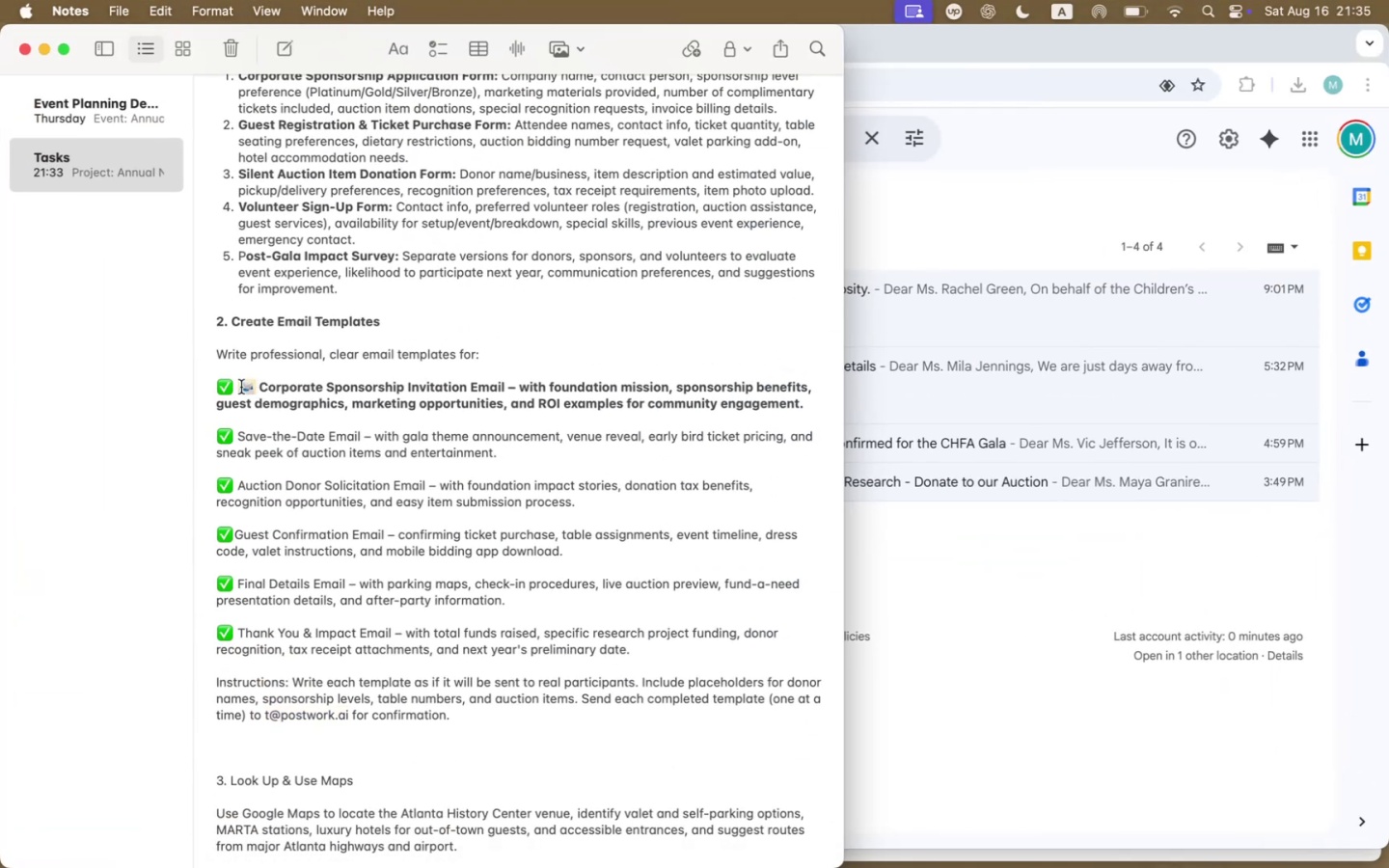 
key(Meta+CommandLeft)
 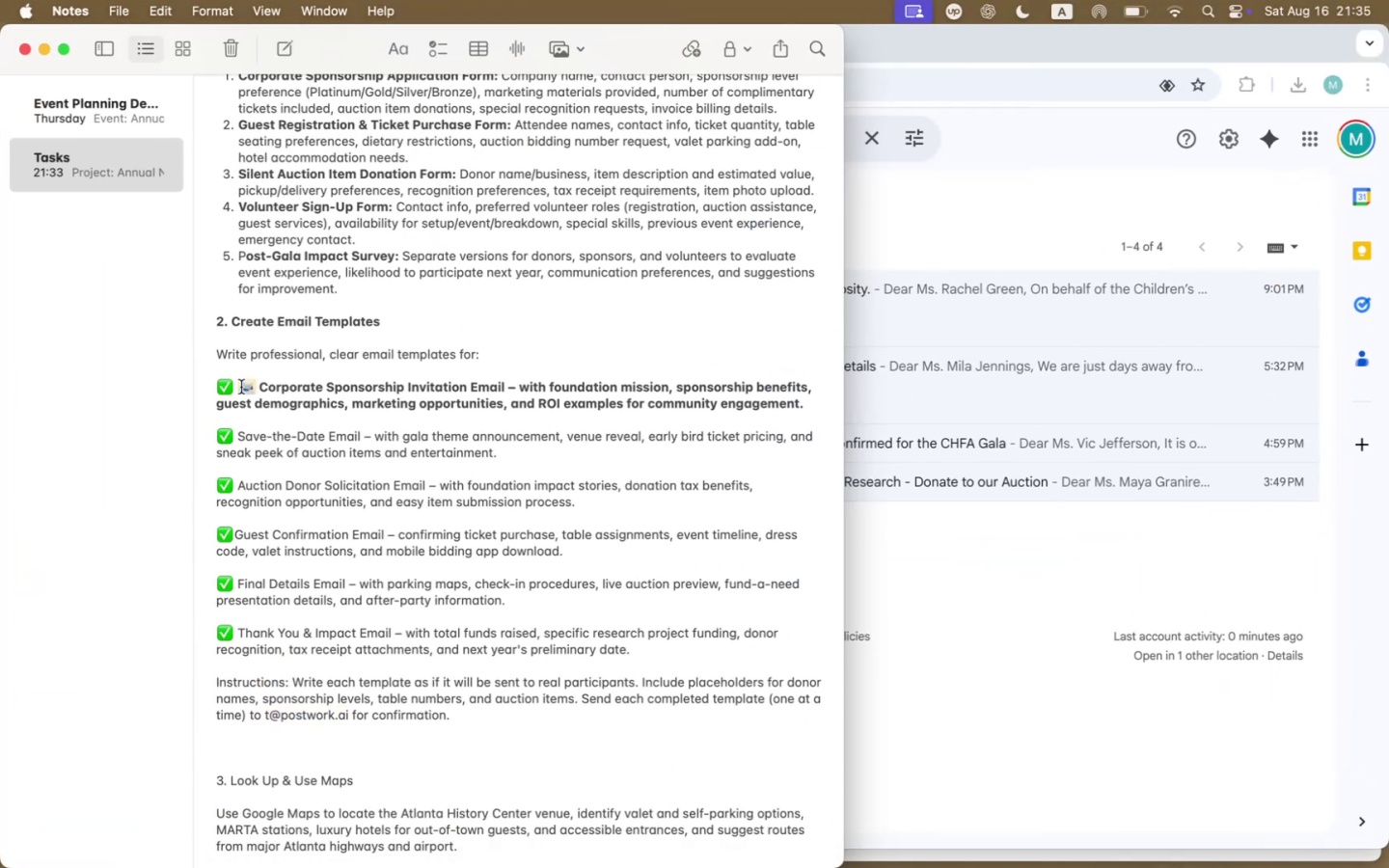 
key(Meta+C)
 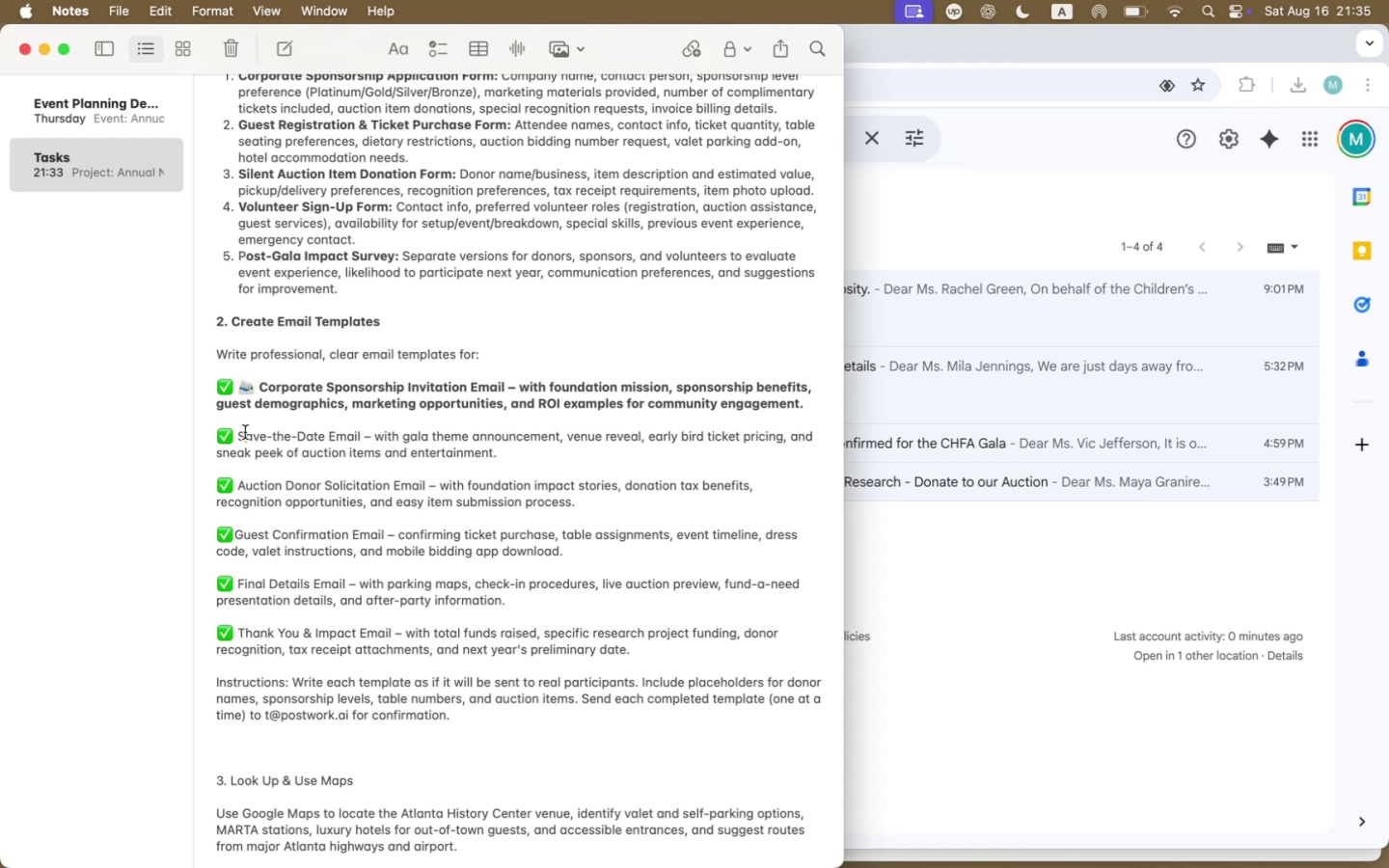 
double_click([241, 436])
 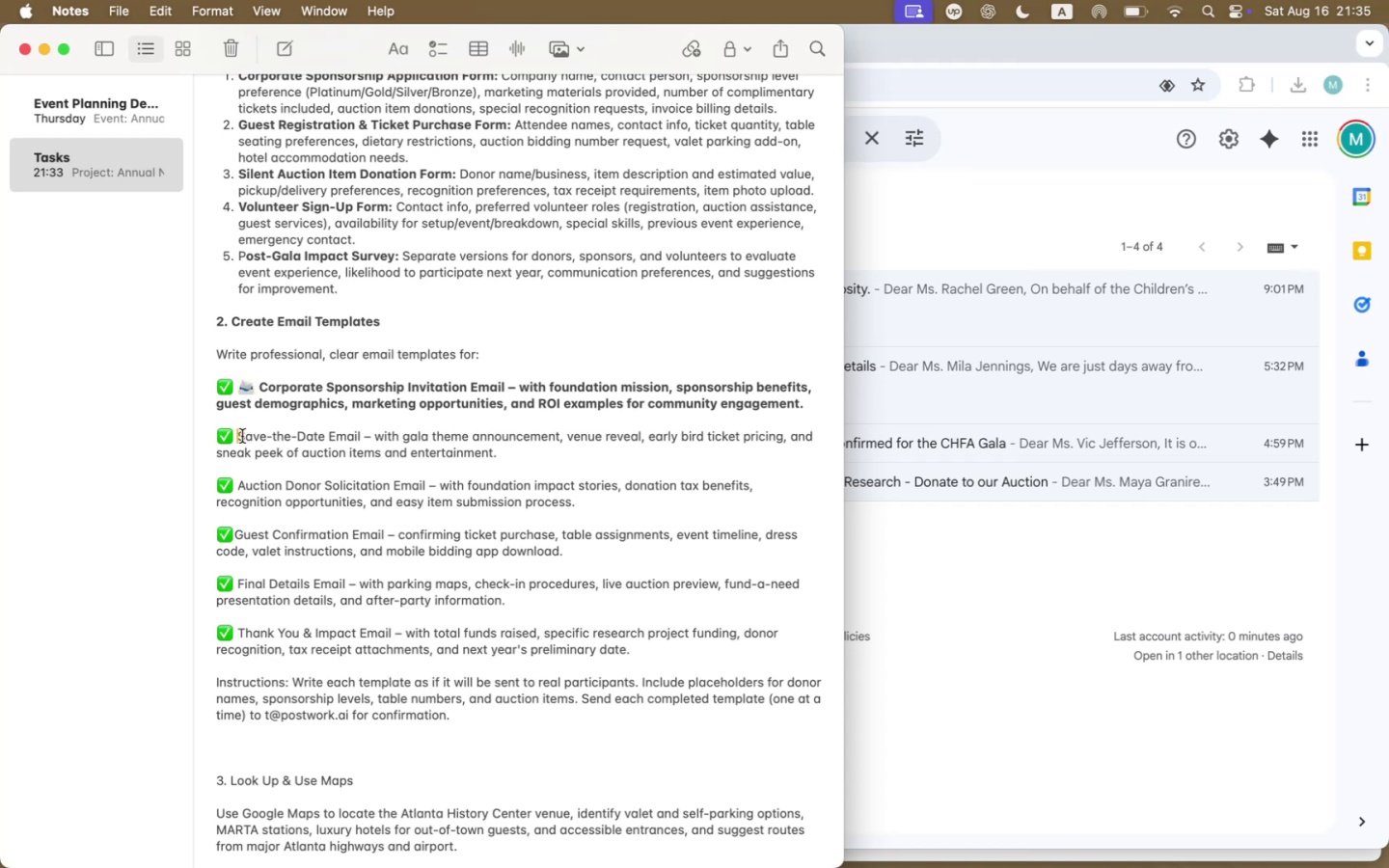 
key(Meta+V)
 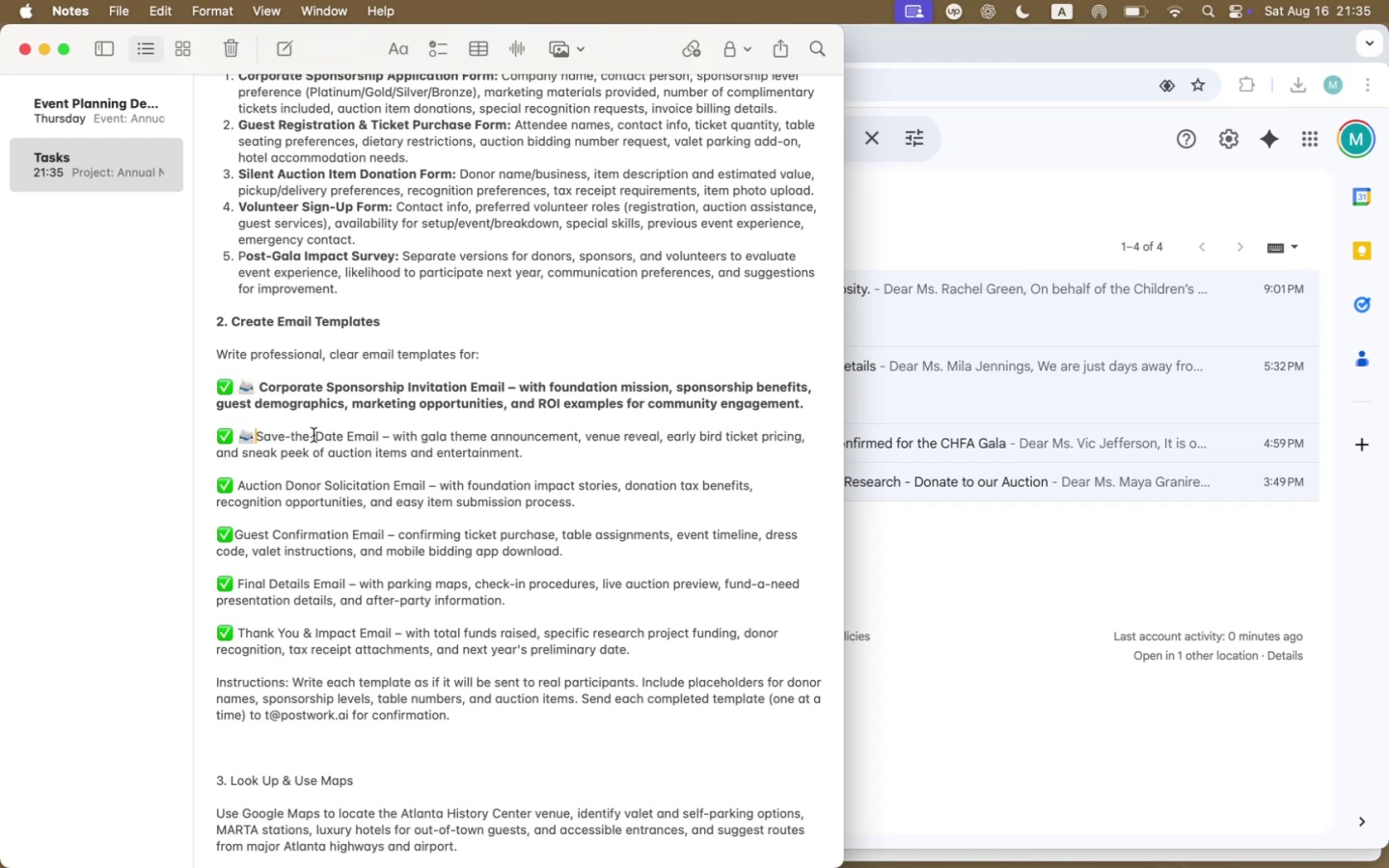 
key(Space)
 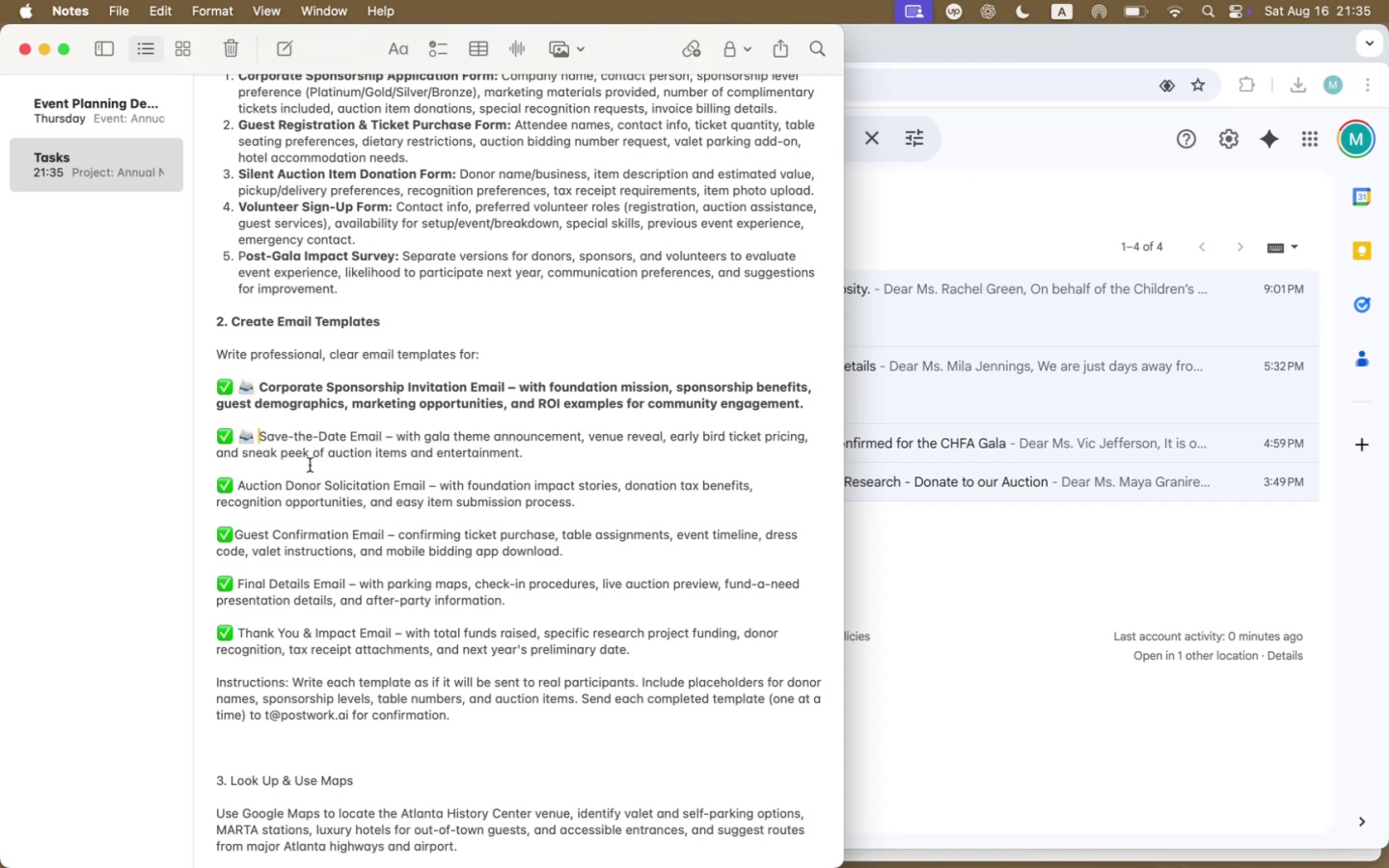 
left_click([313, 495])
 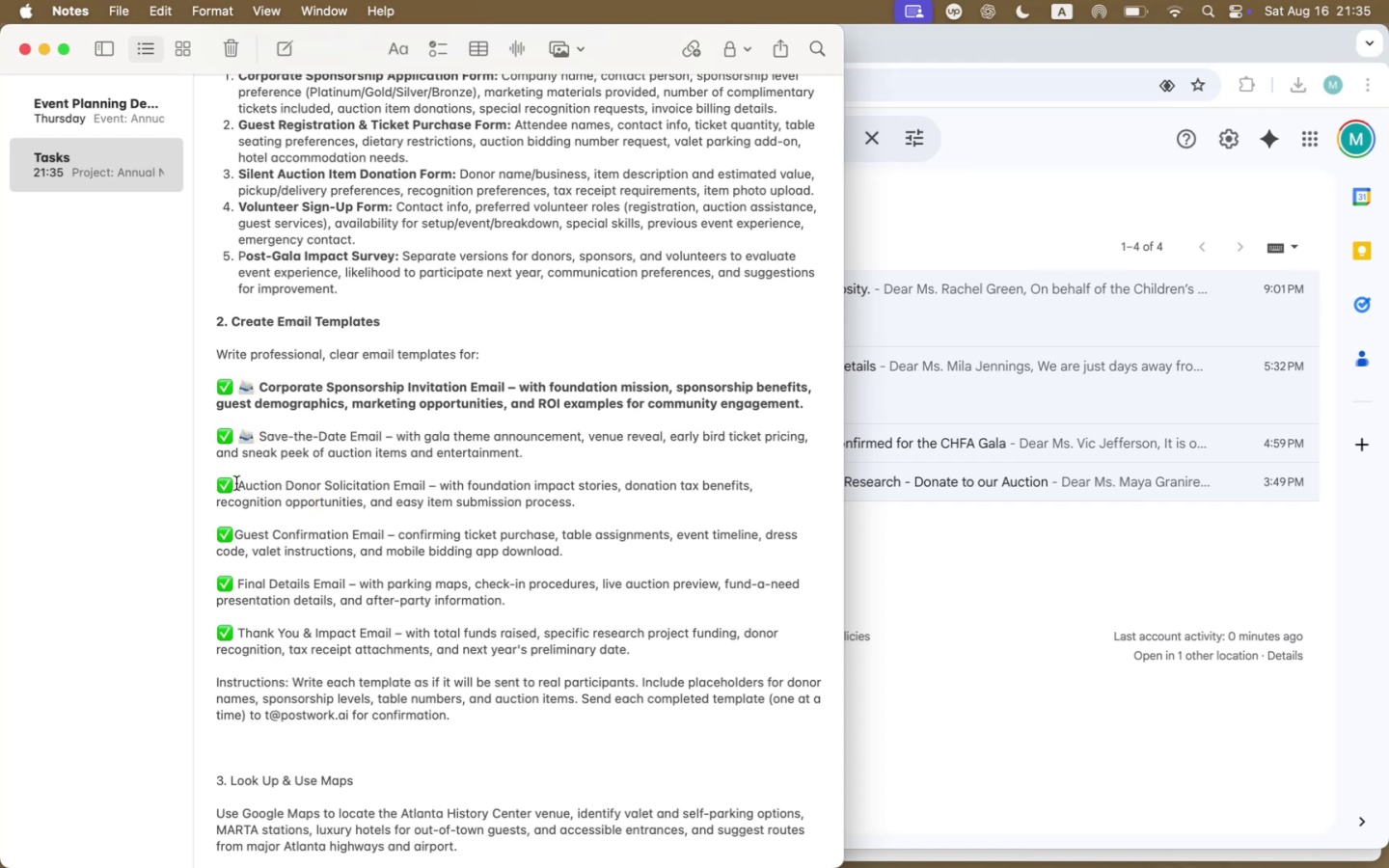 
left_click([239, 482])
 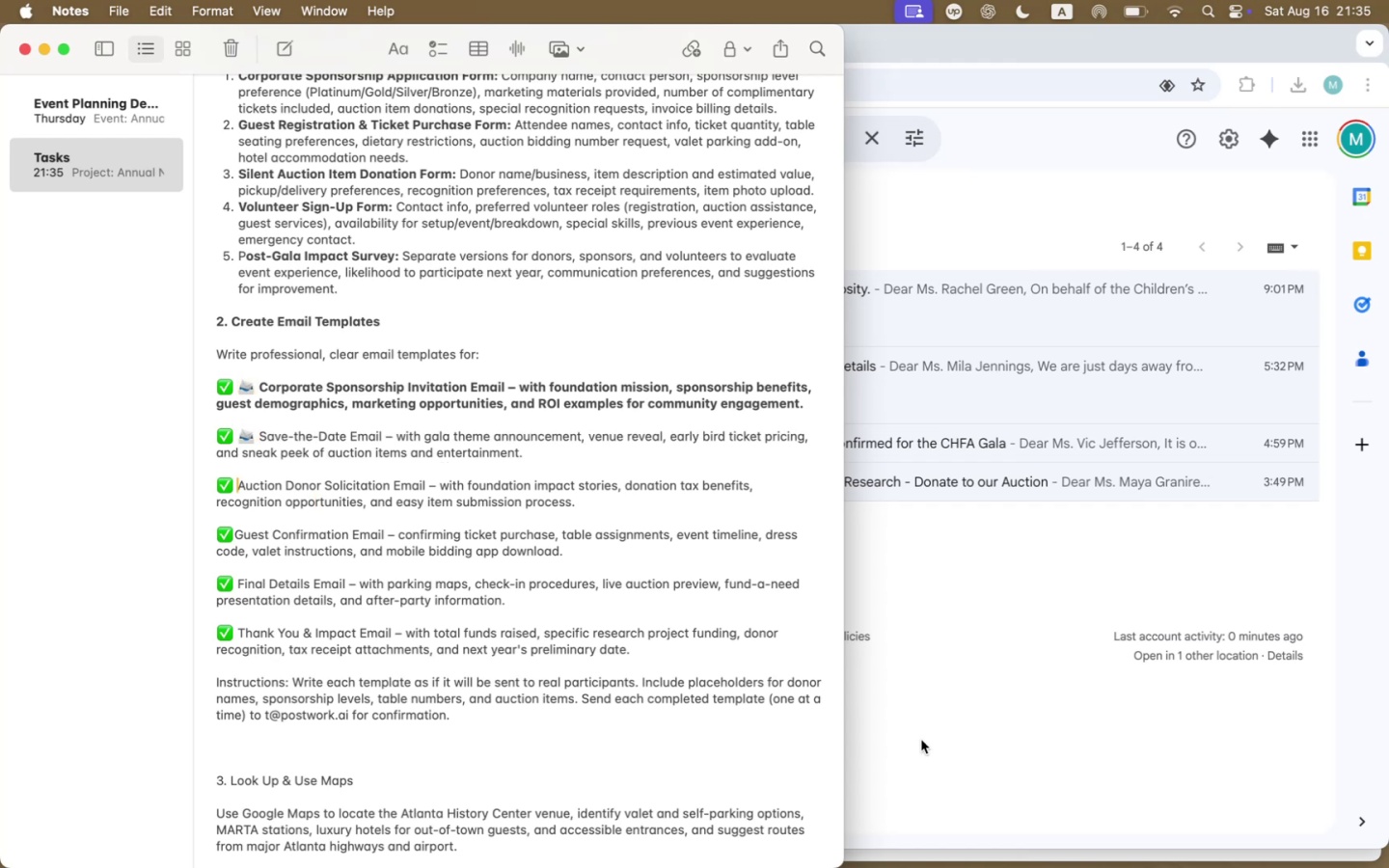 
left_click([1007, 686])
 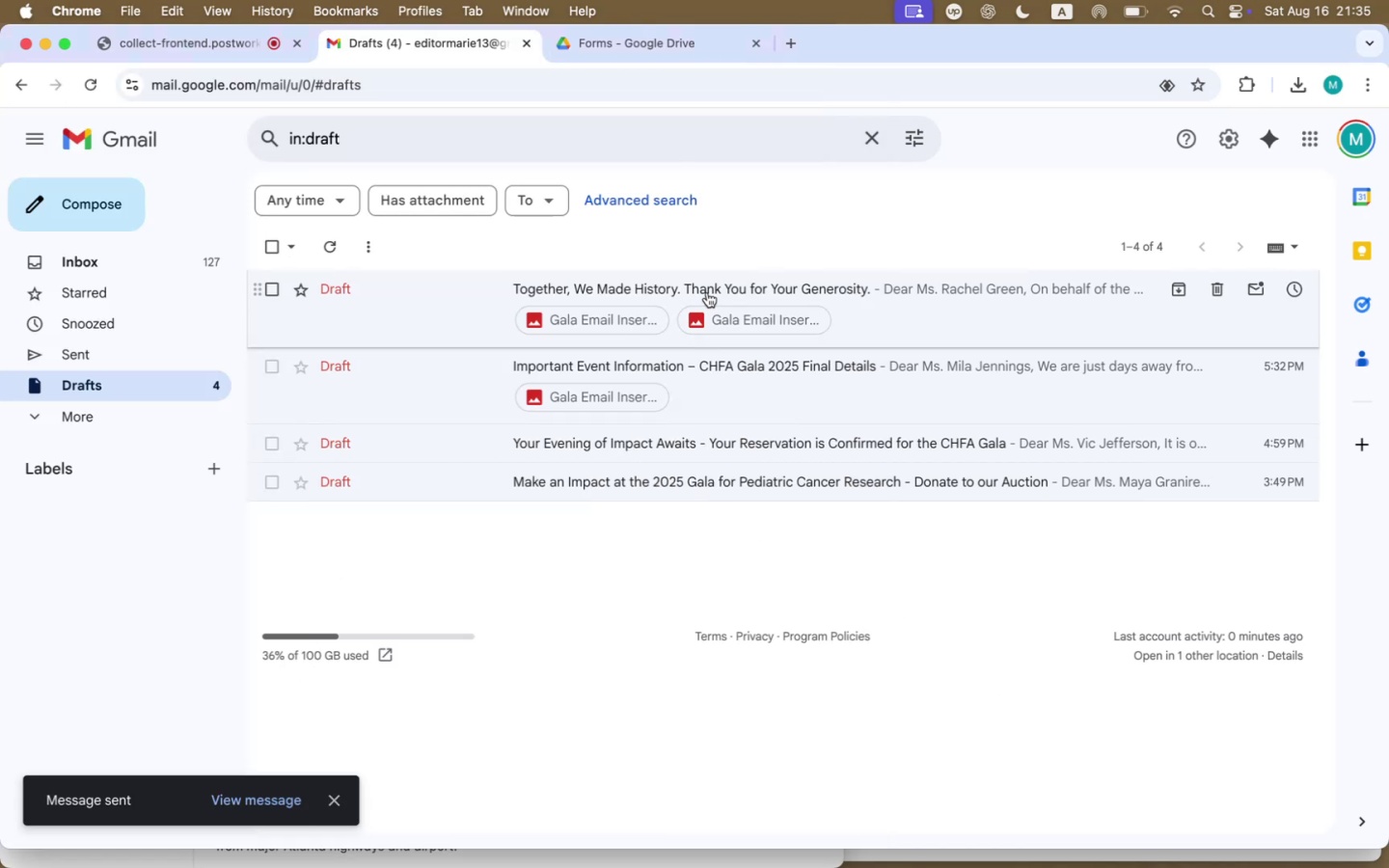 
left_click([744, 487])
 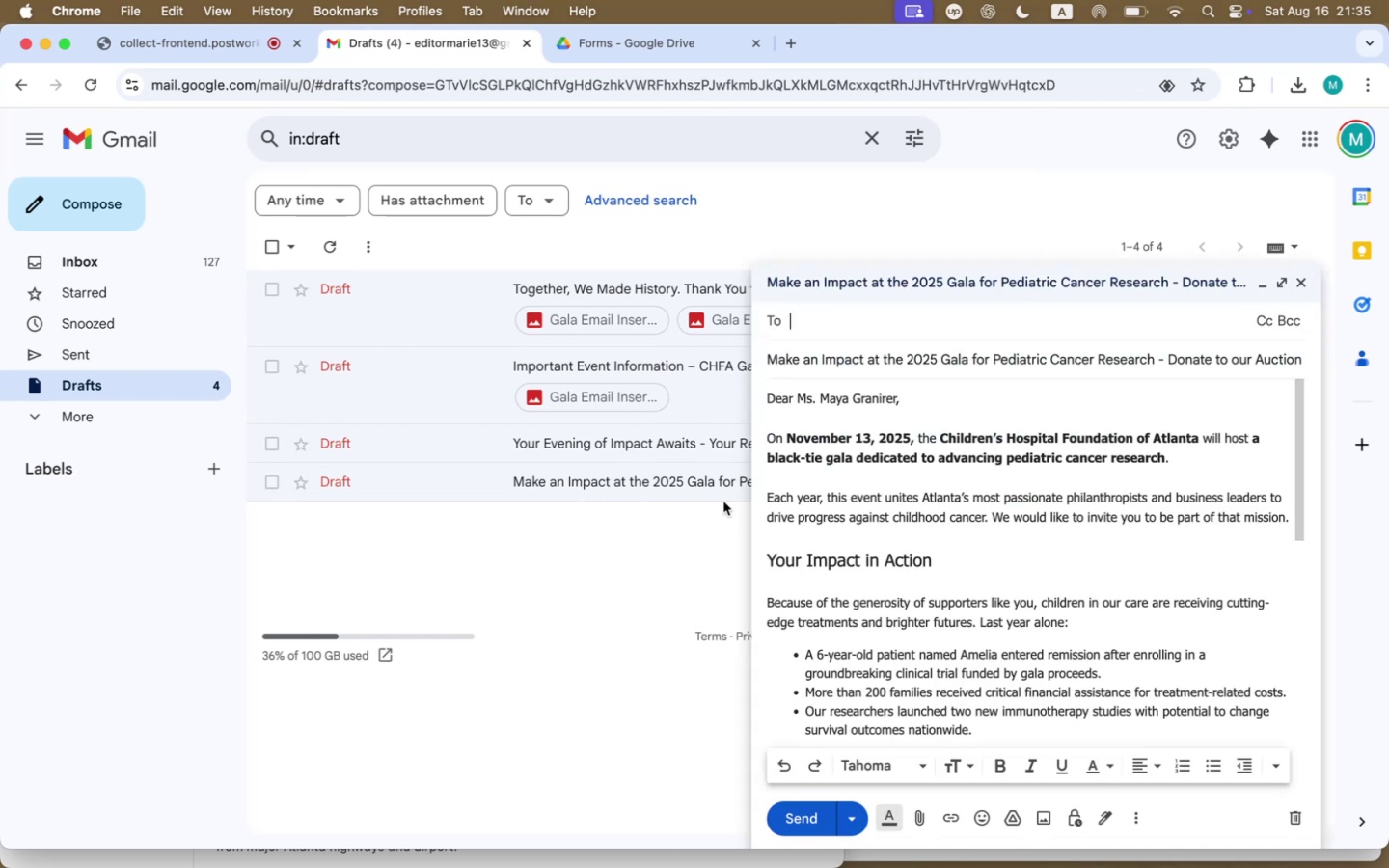 
key(Meta+CommandLeft)
 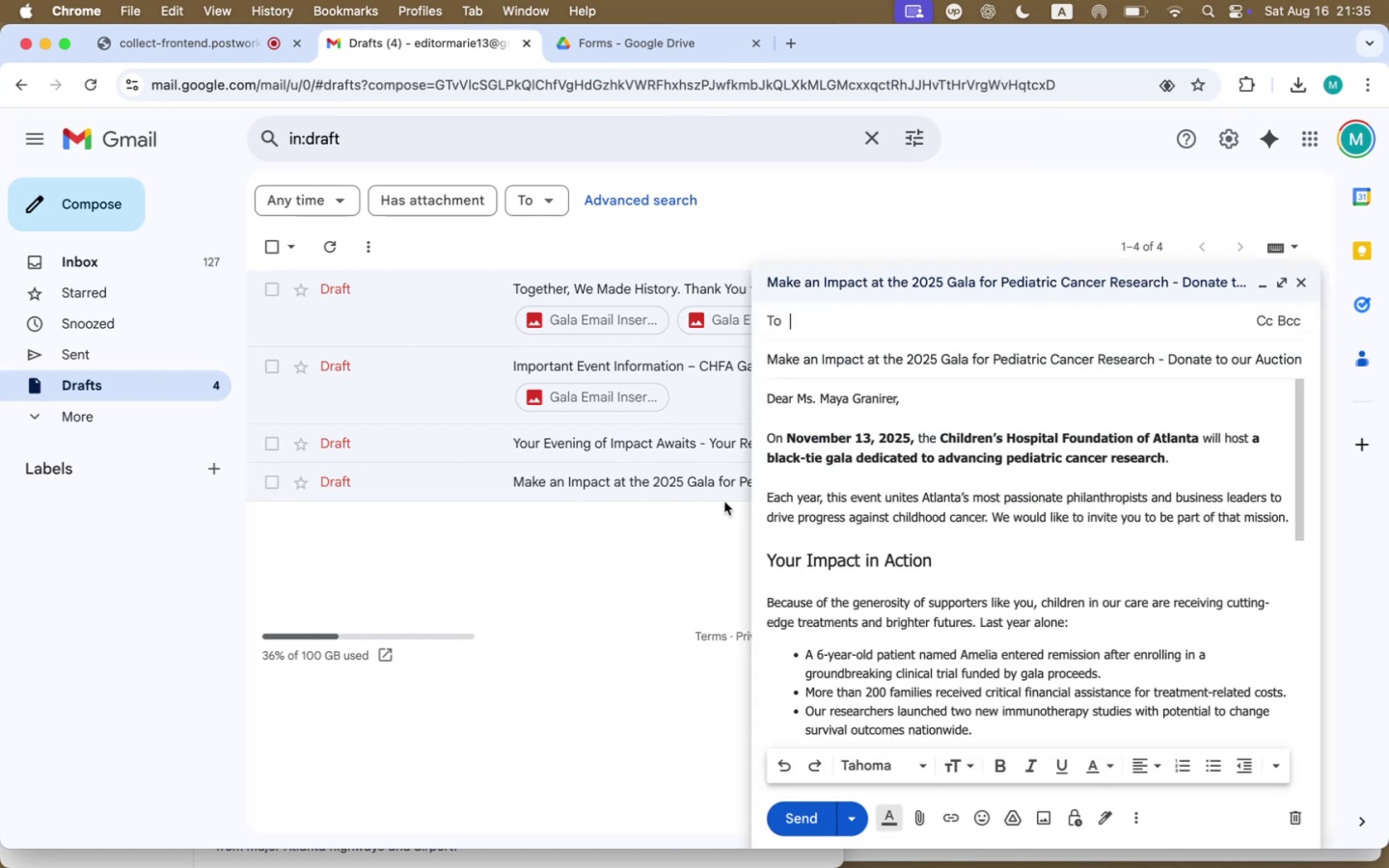 
key(Meta+V)
 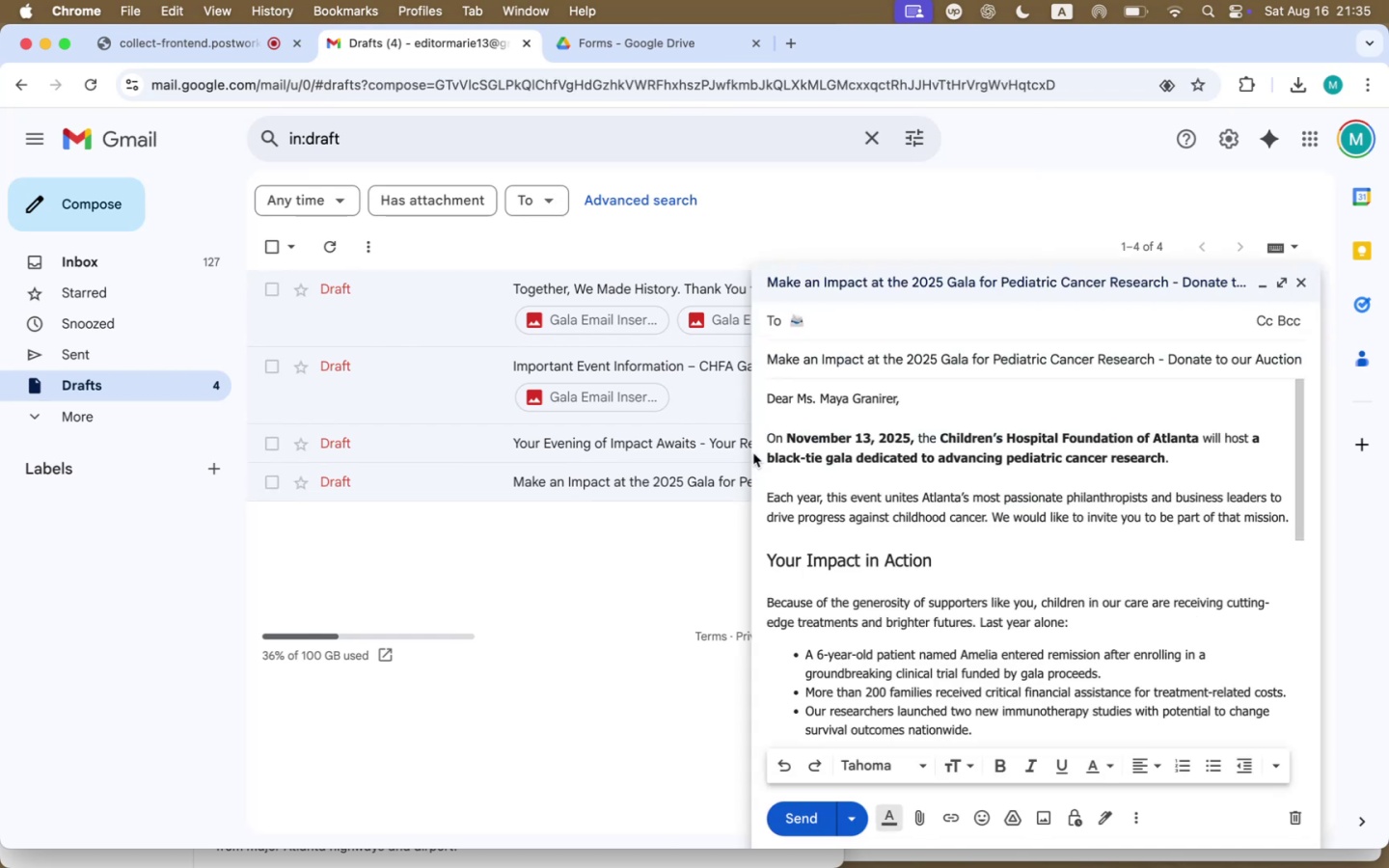 
key(Backspace)
 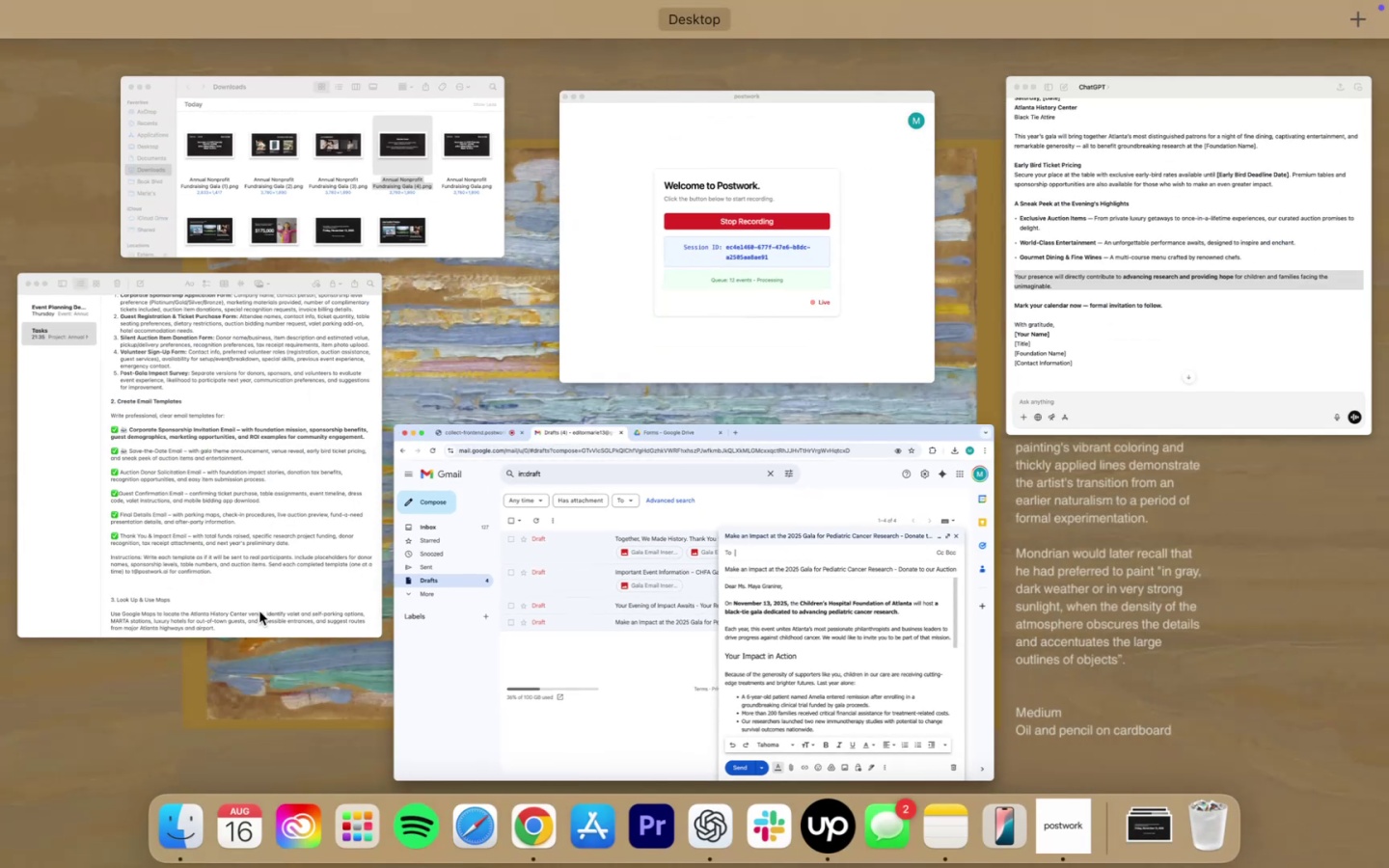 
left_click([259, 611])
 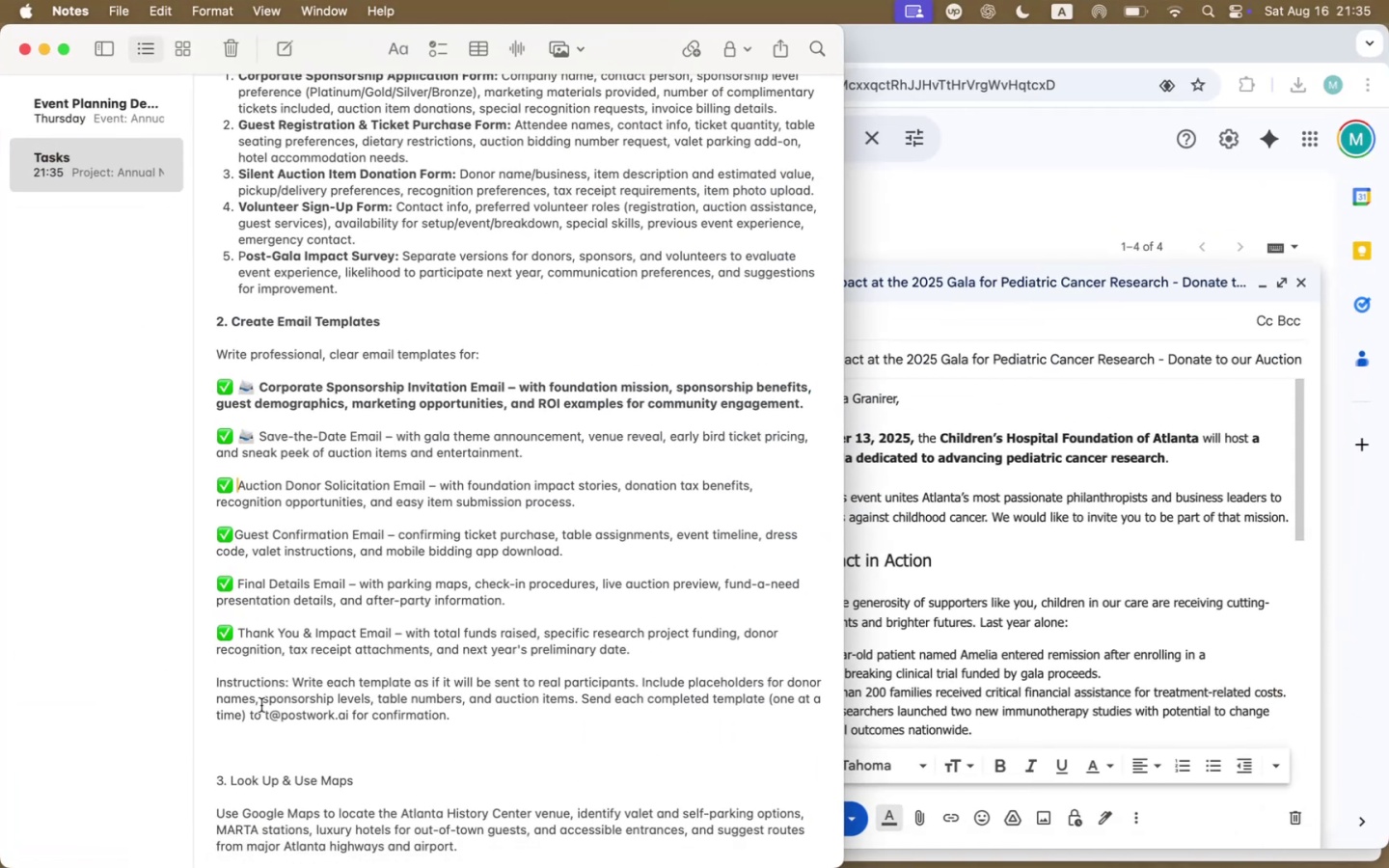 
left_click_drag(start_coordinate=[264, 712], to_coordinate=[347, 712])
 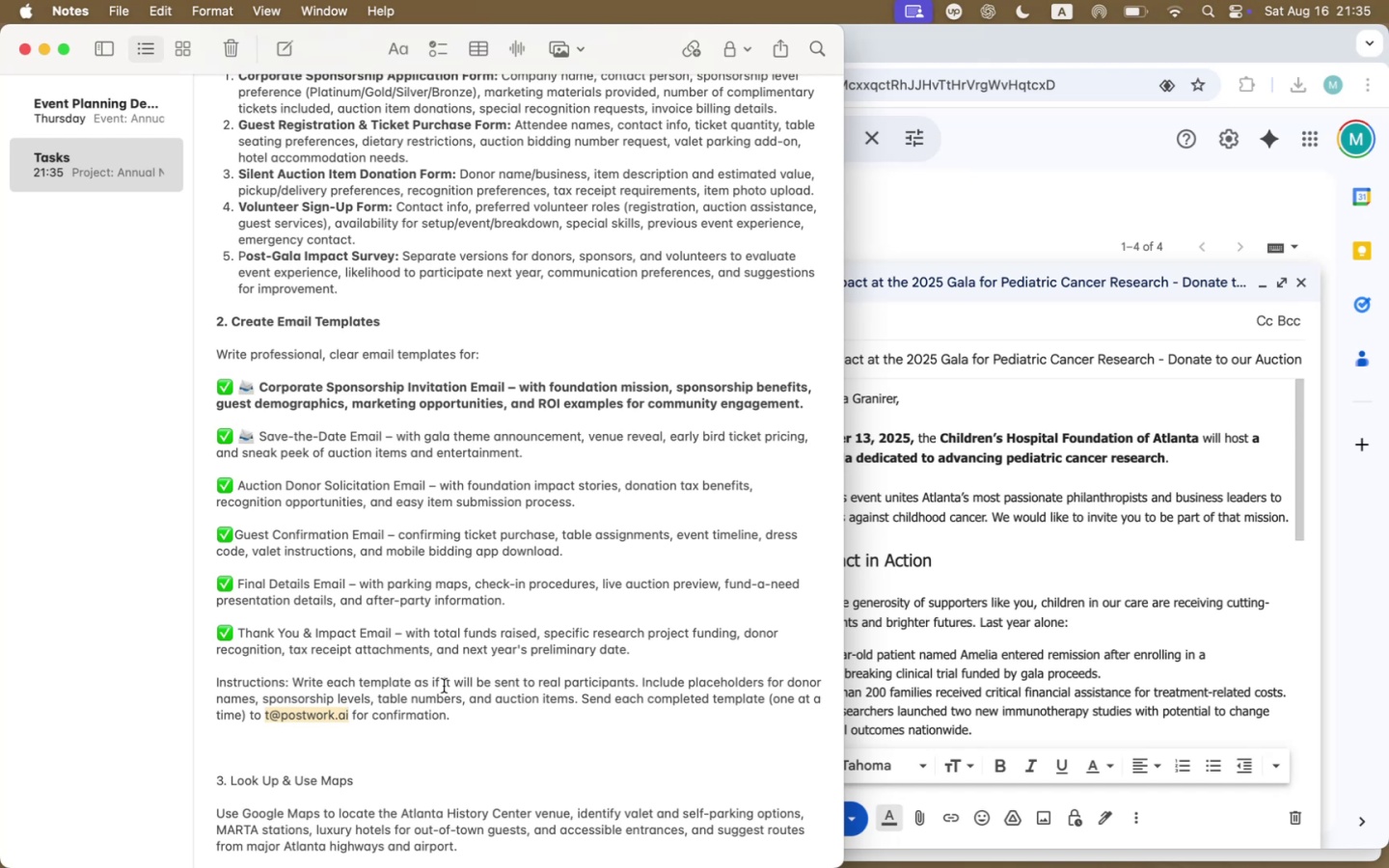 
key(Meta+CommandLeft)
 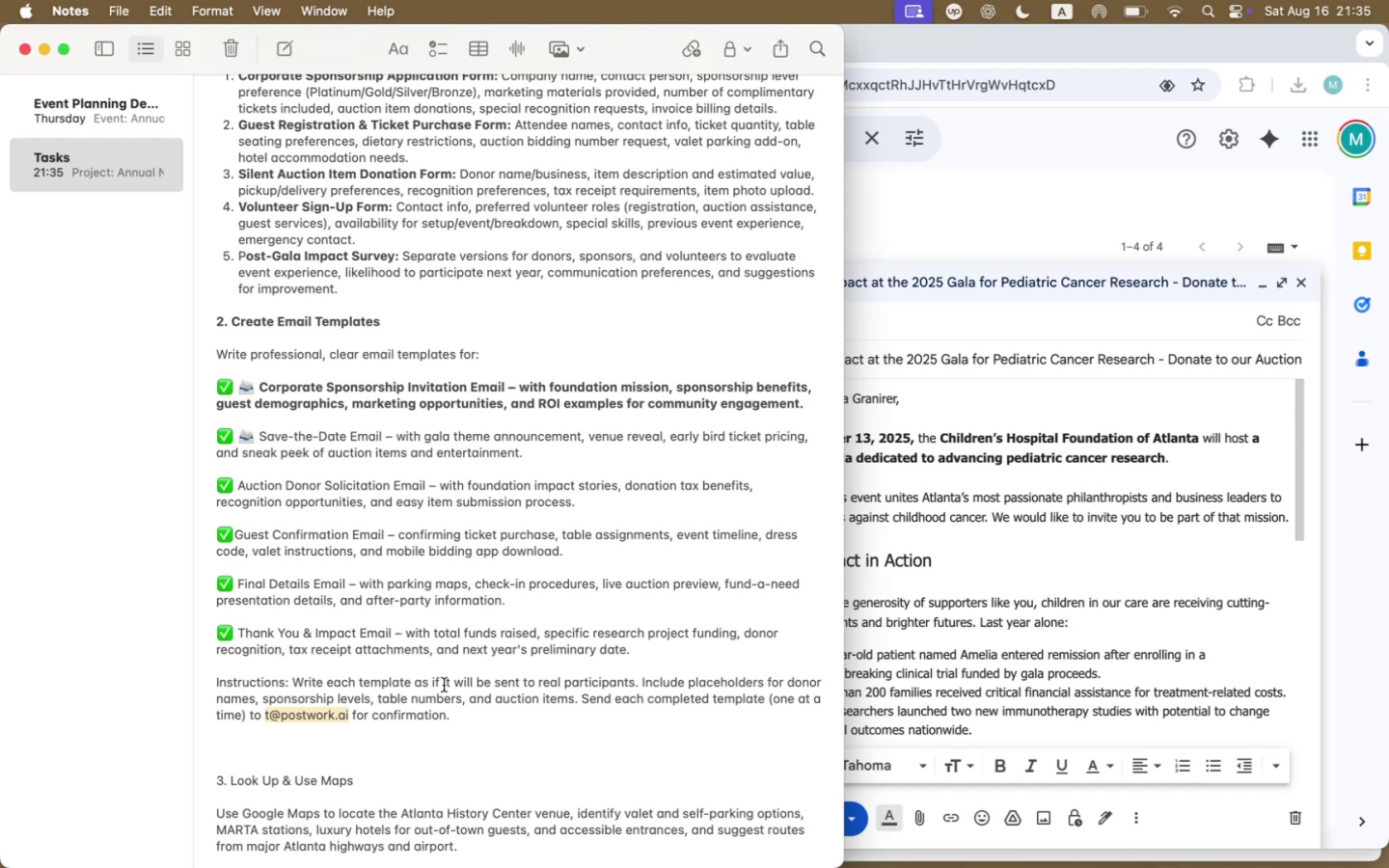 
key(Meta+C)
 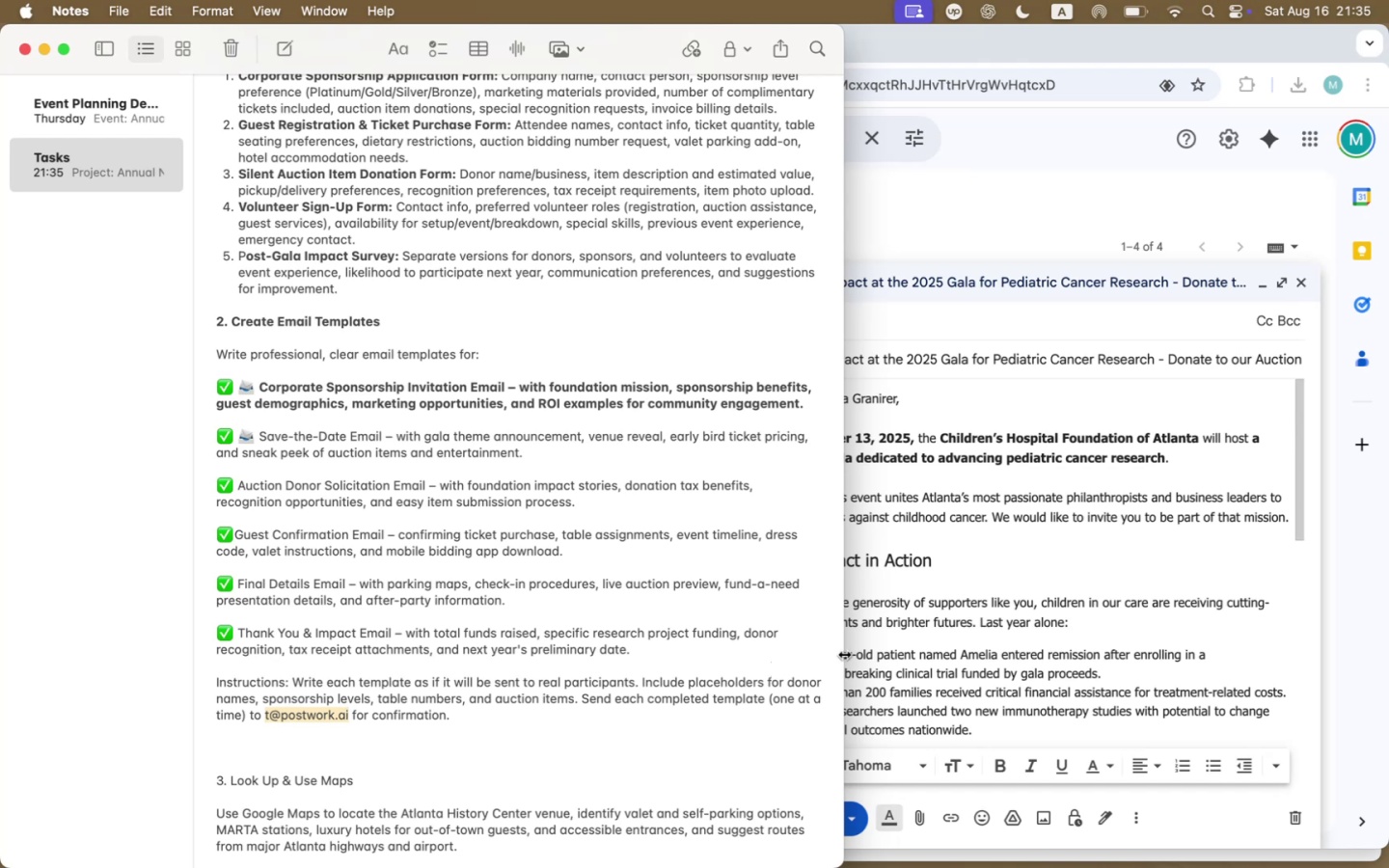 
left_click([951, 601])
 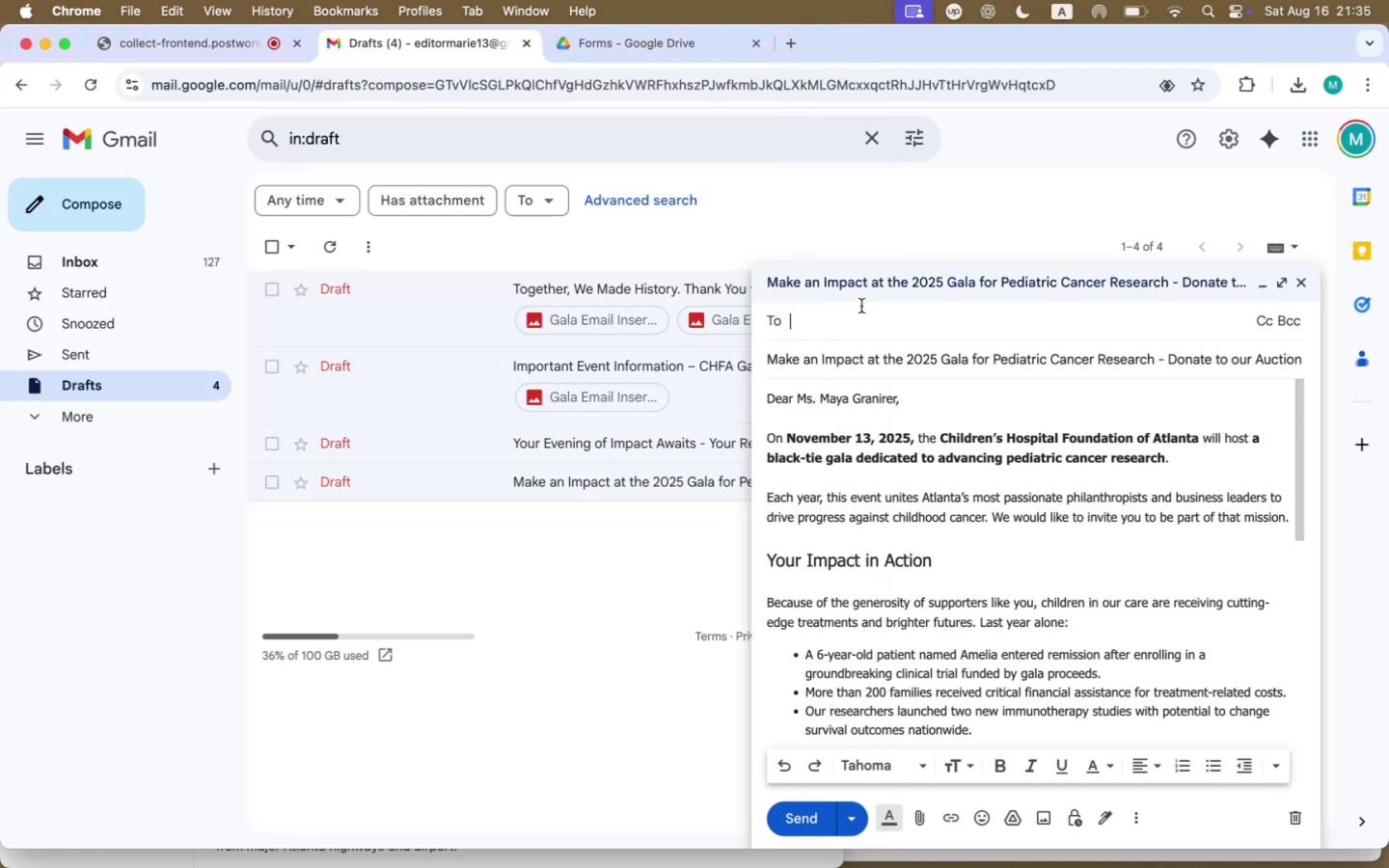 
key(Meta+CommandLeft)
 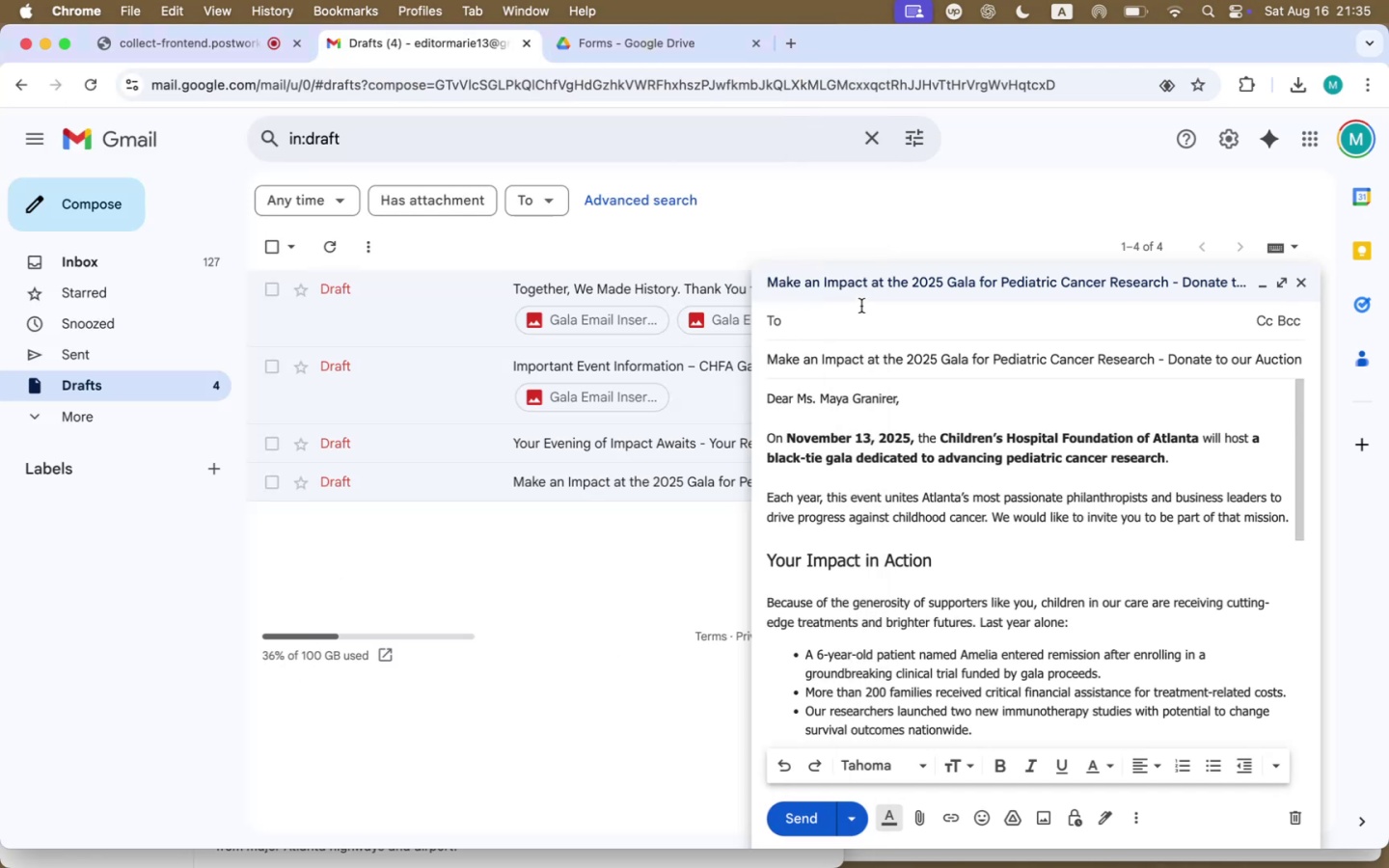 
key(Meta+V)
 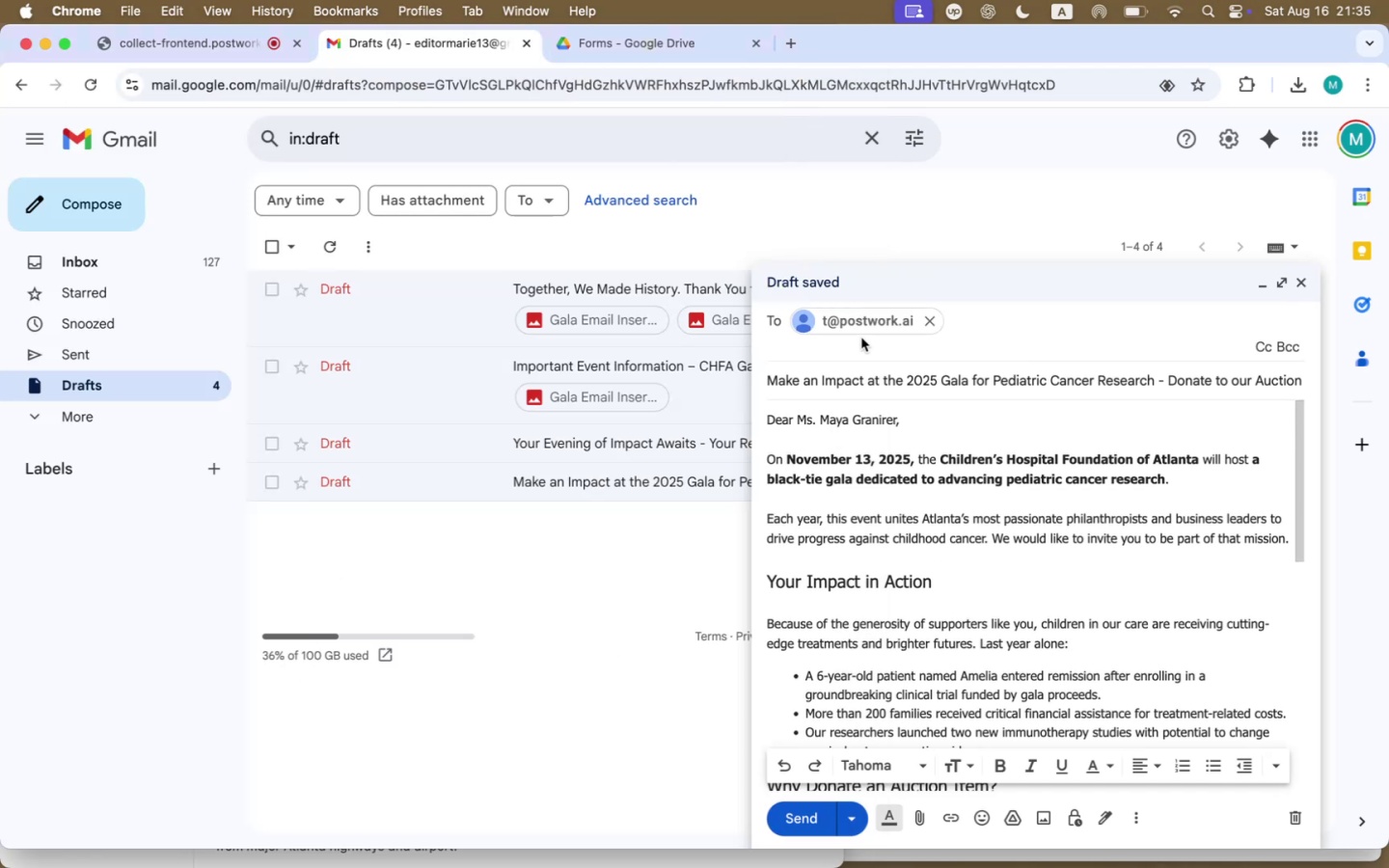 
left_click([856, 346])
 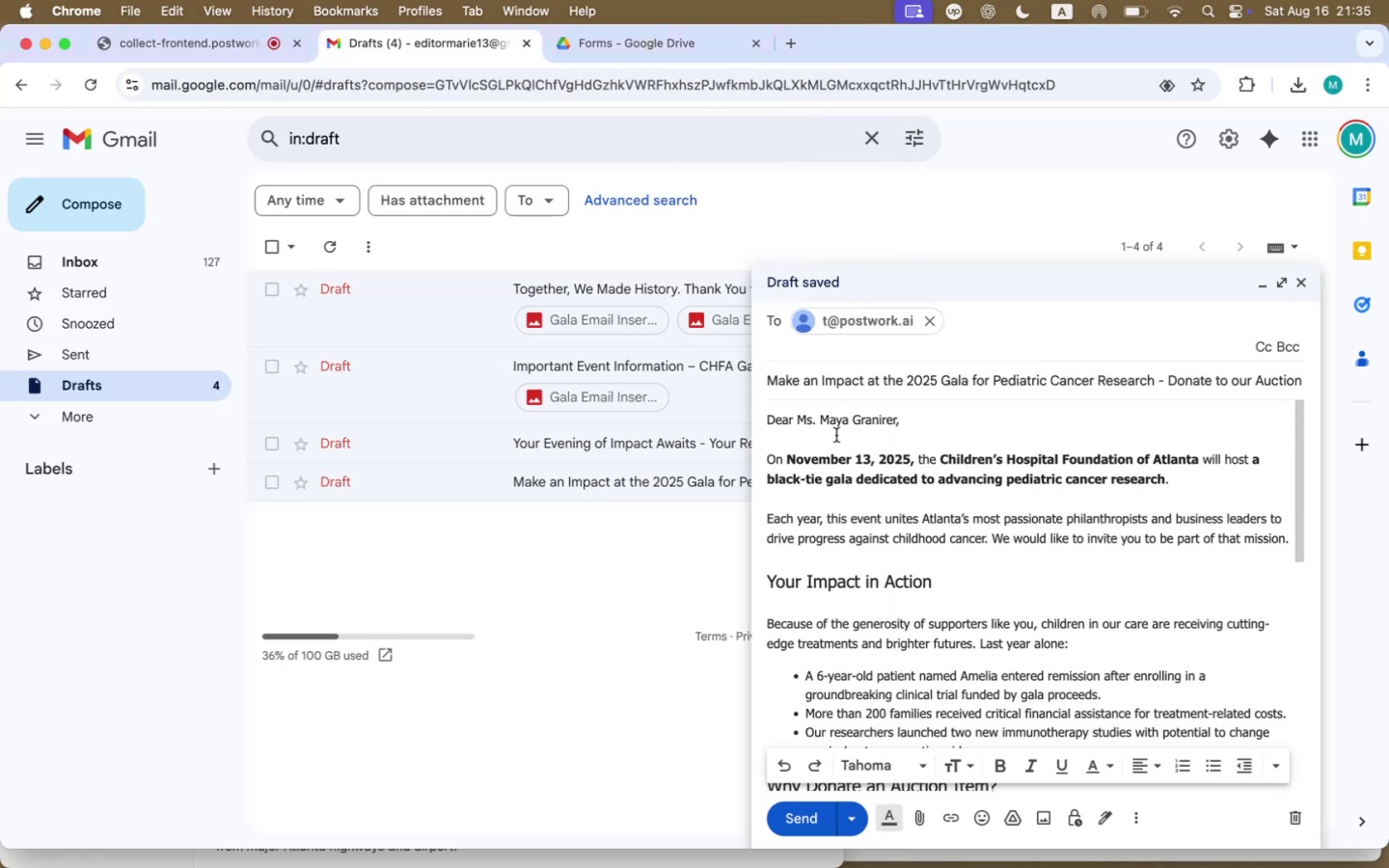 
left_click([1047, 454])
 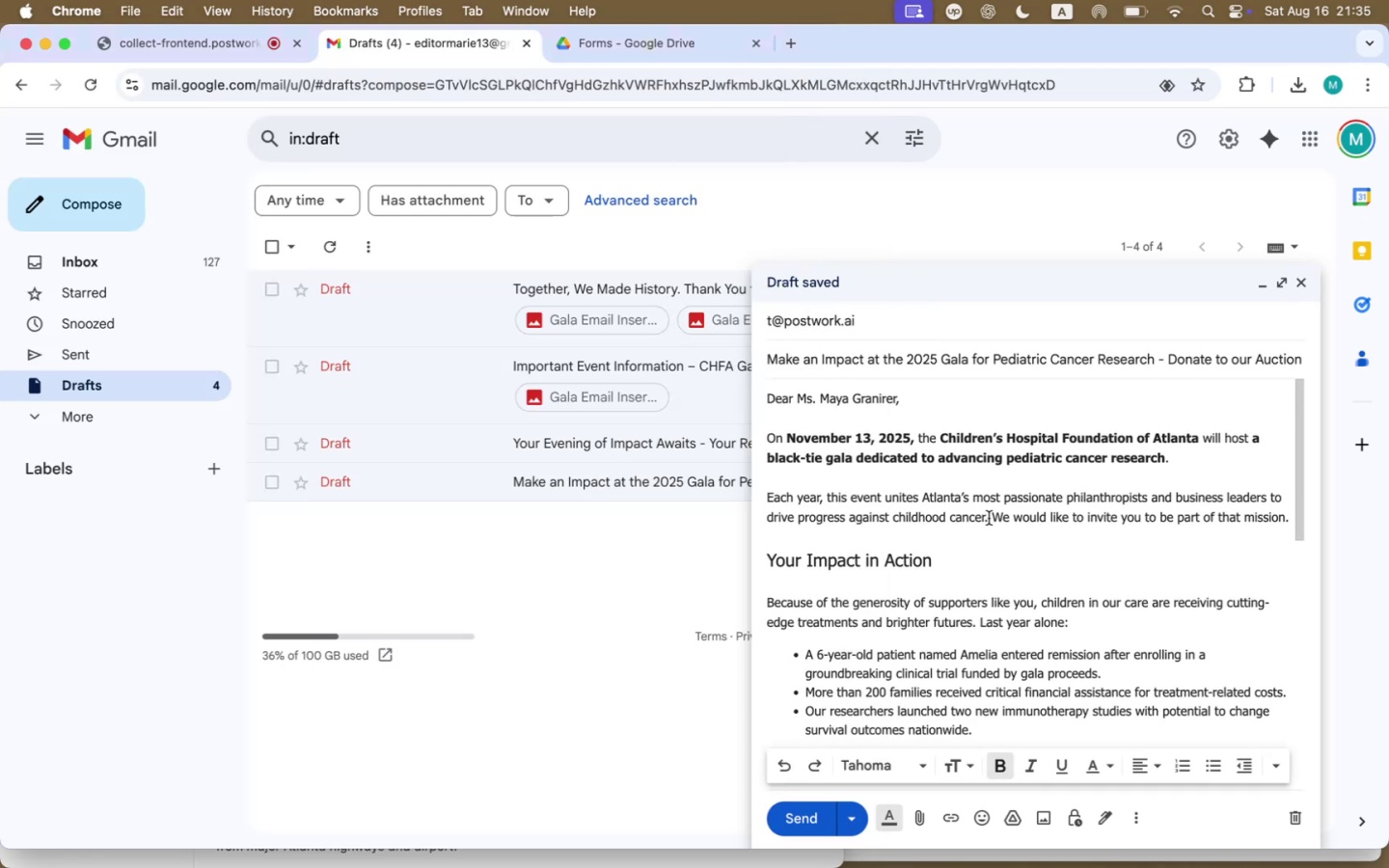 
left_click([989, 518])
 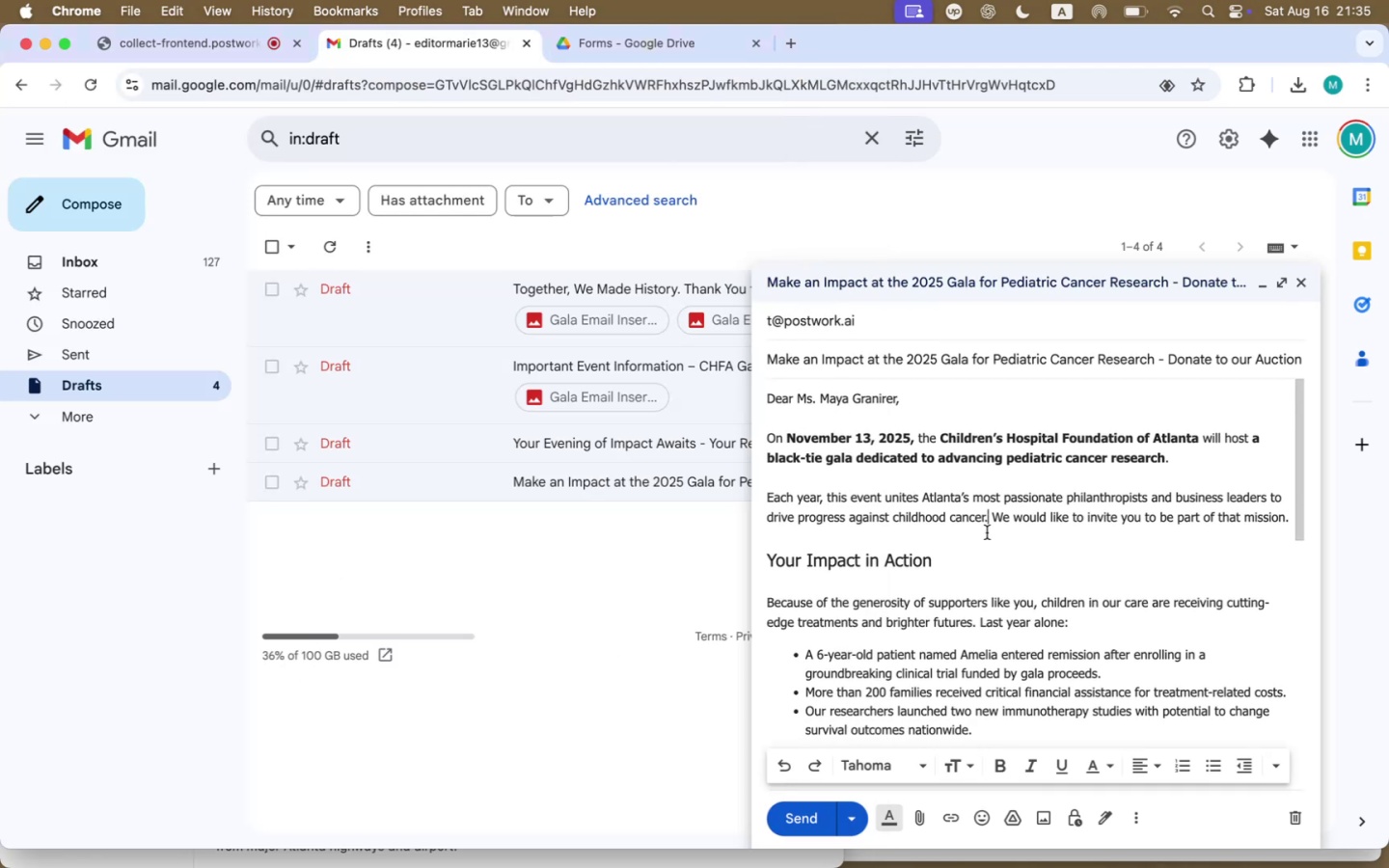 
left_click_drag(start_coordinate=[950, 565], to_coordinate=[769, 563])
 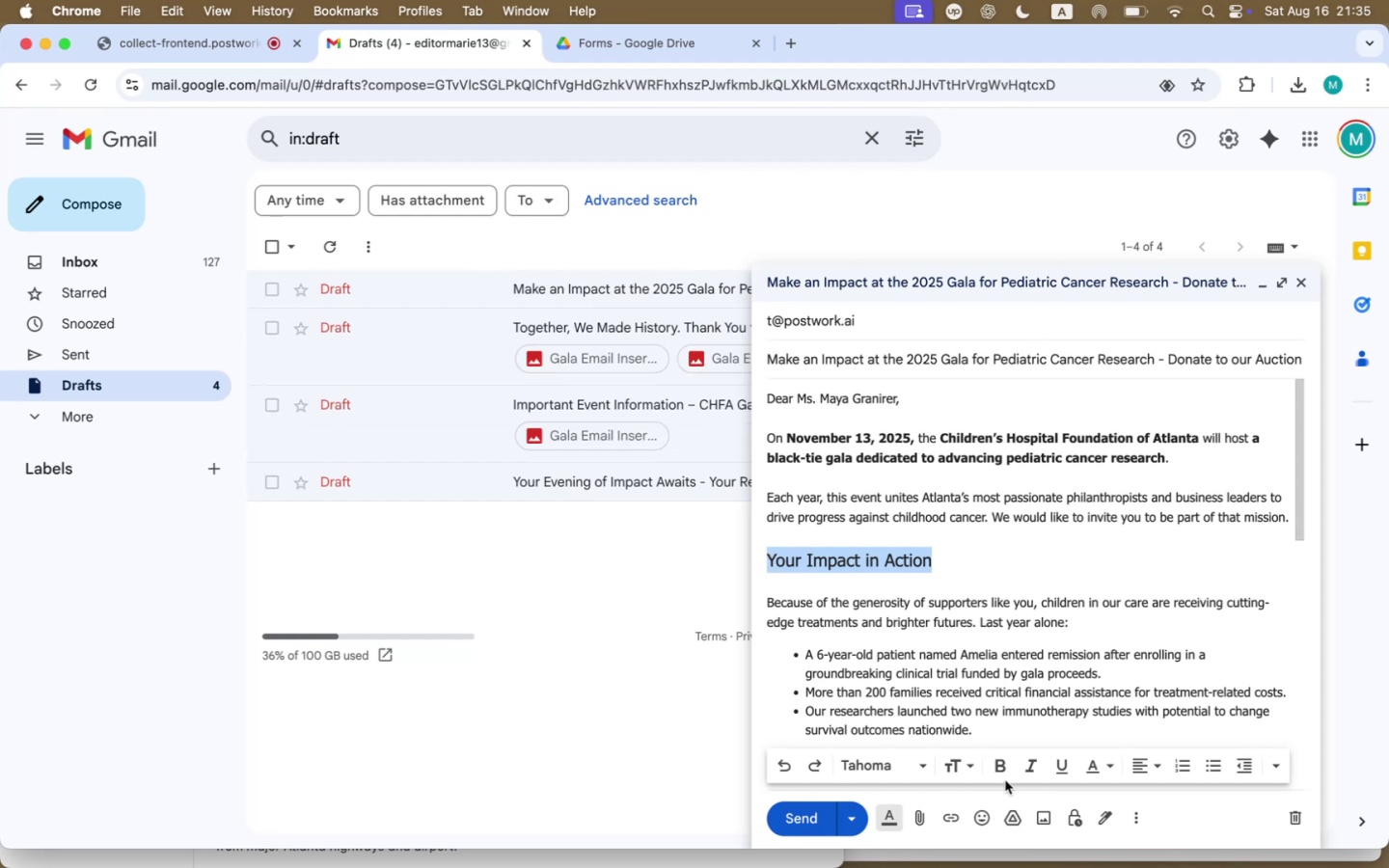 
wait(10.1)
 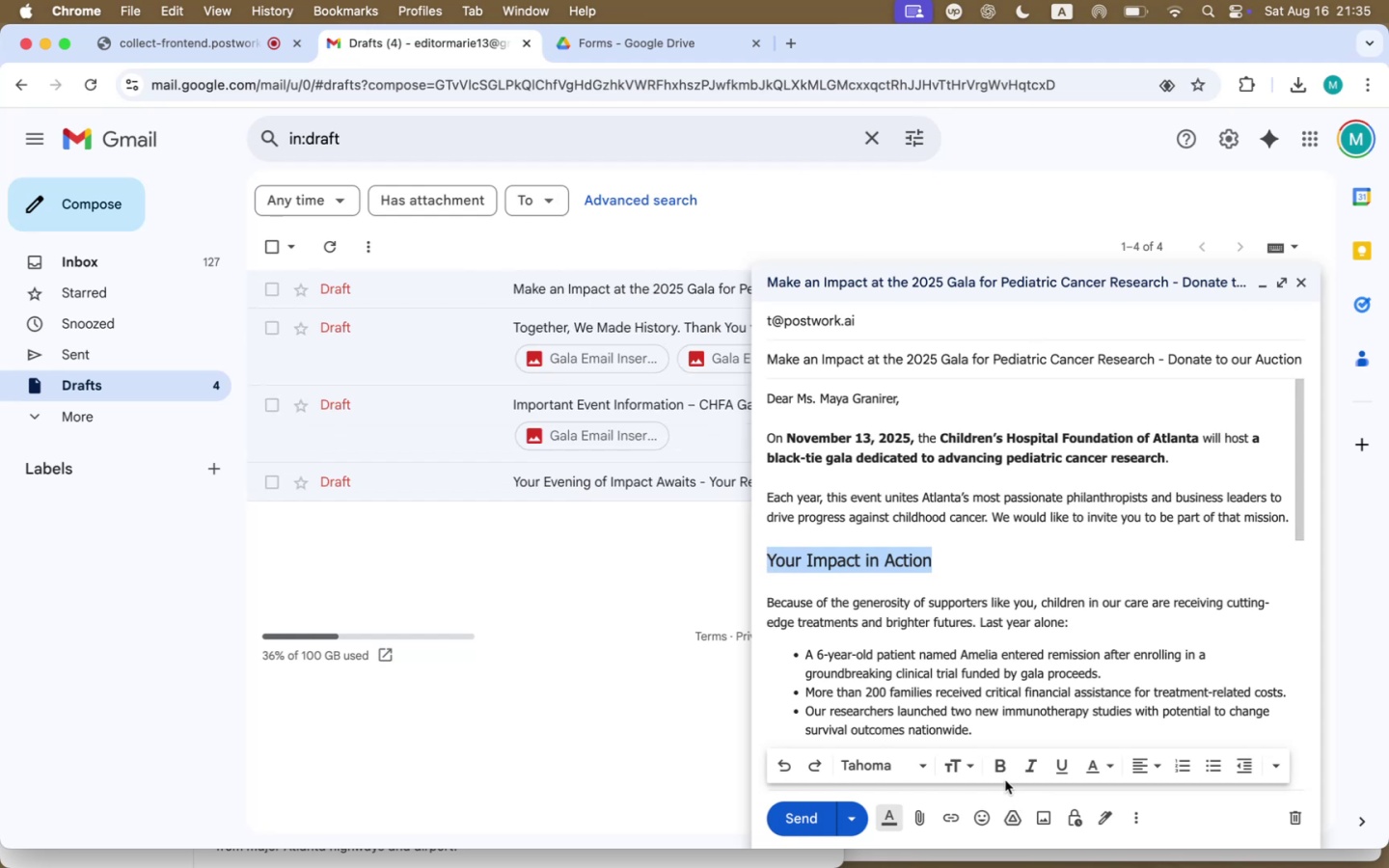 
left_click([1004, 776])
 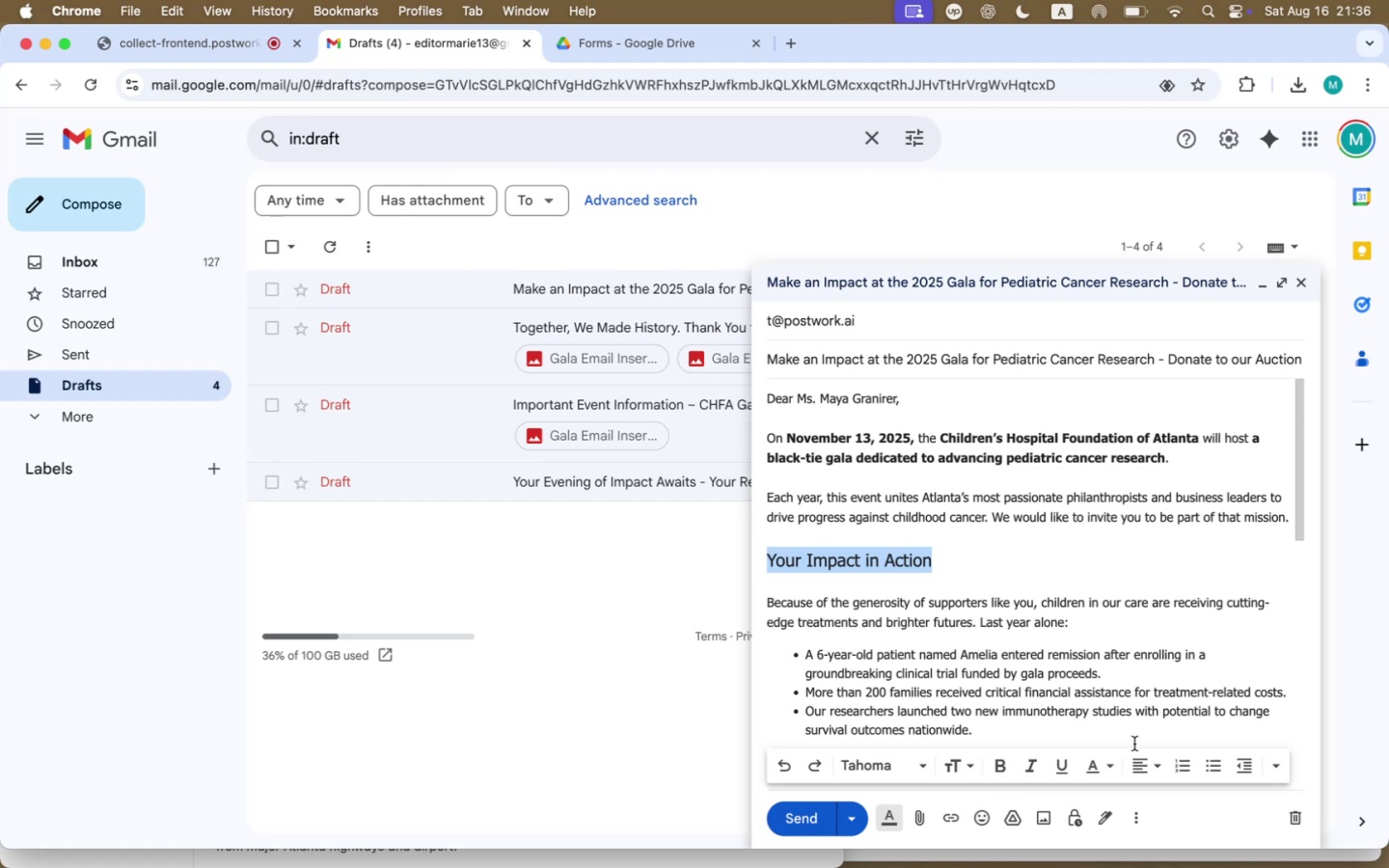 
mouse_move([1009, 764])
 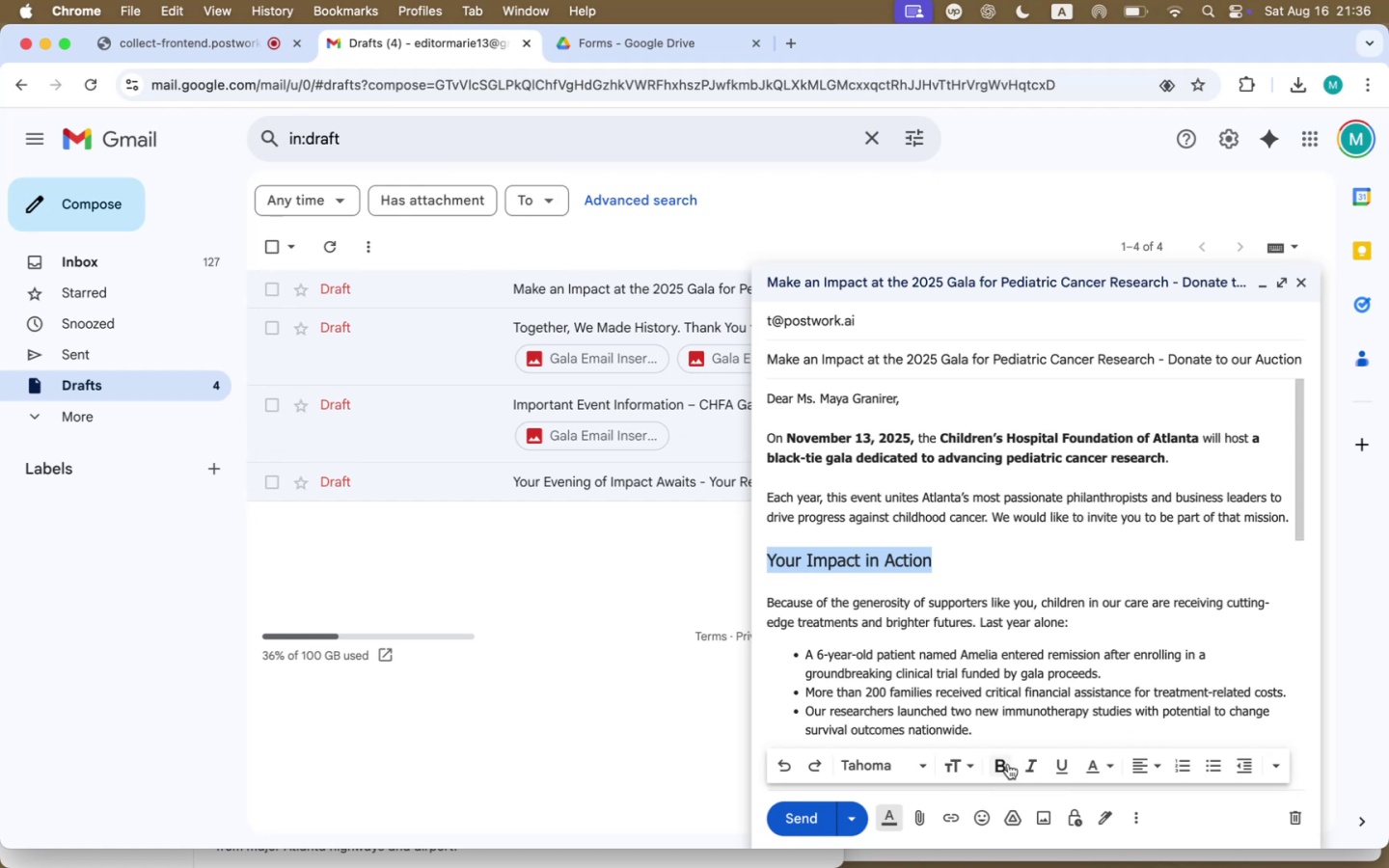 
left_click([1008, 764])
 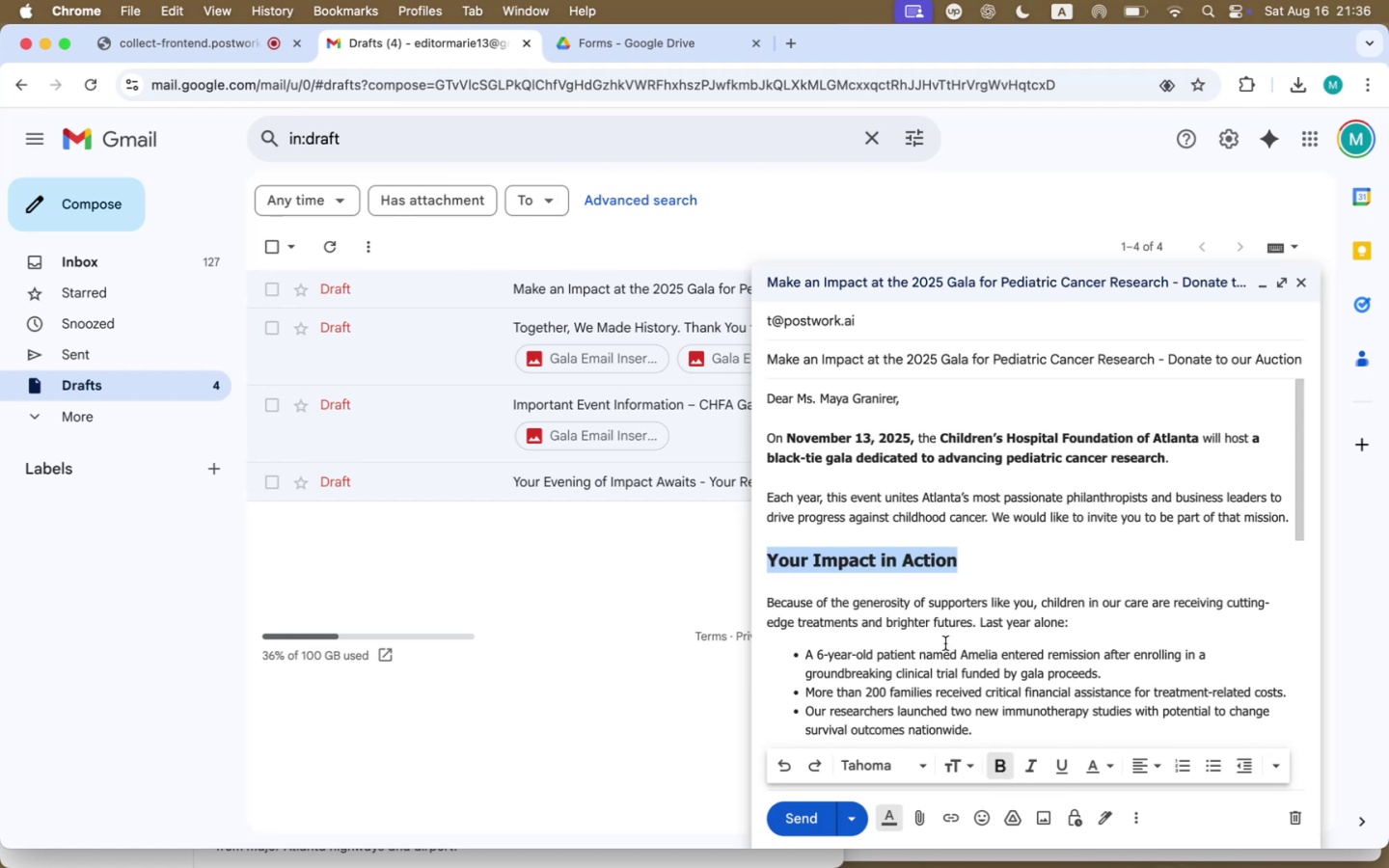 
scroll: coordinate [940, 637], scroll_direction: down, amount: 24.0
 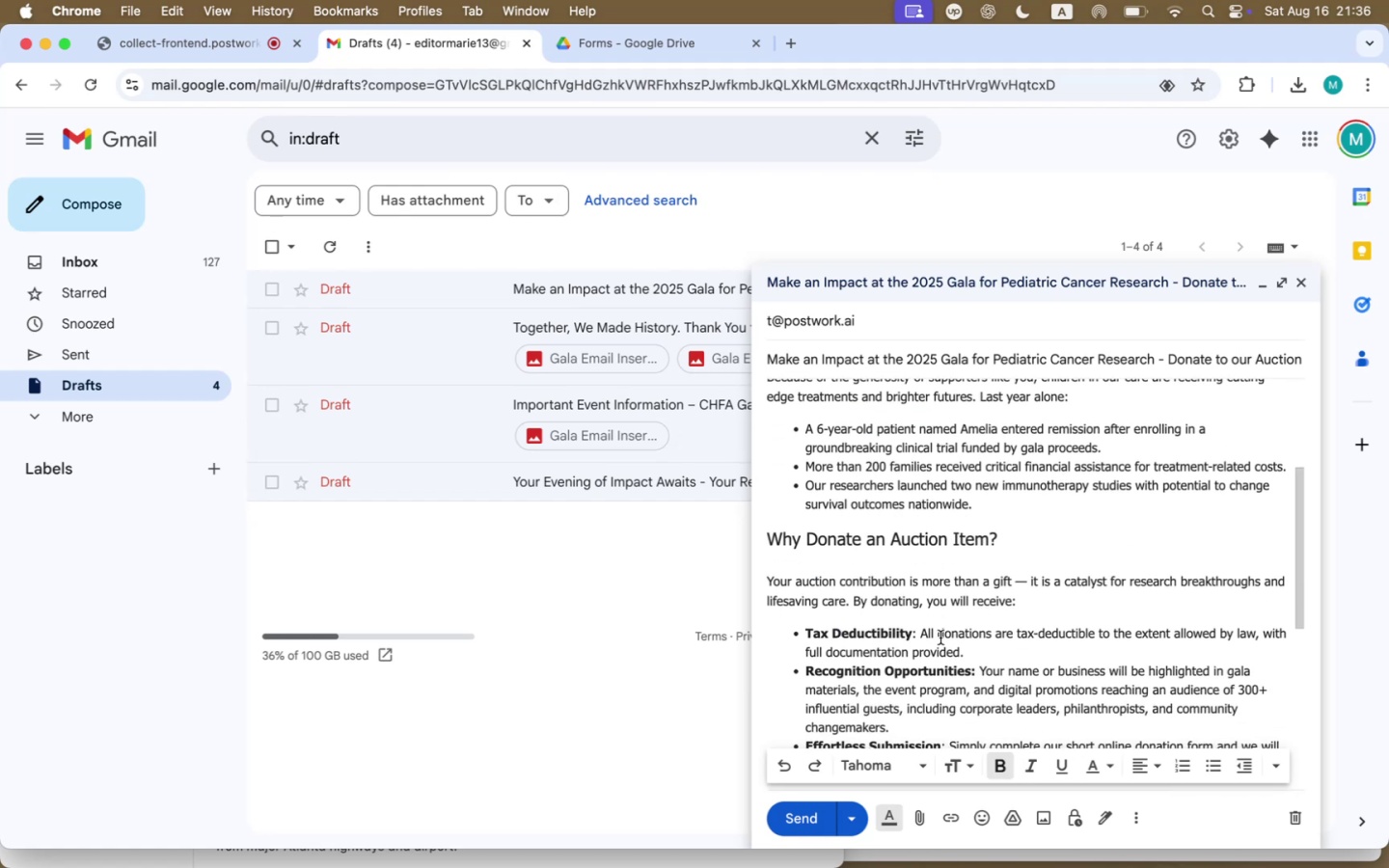 
scroll: coordinate [940, 638], scroll_direction: up, amount: 23.0
 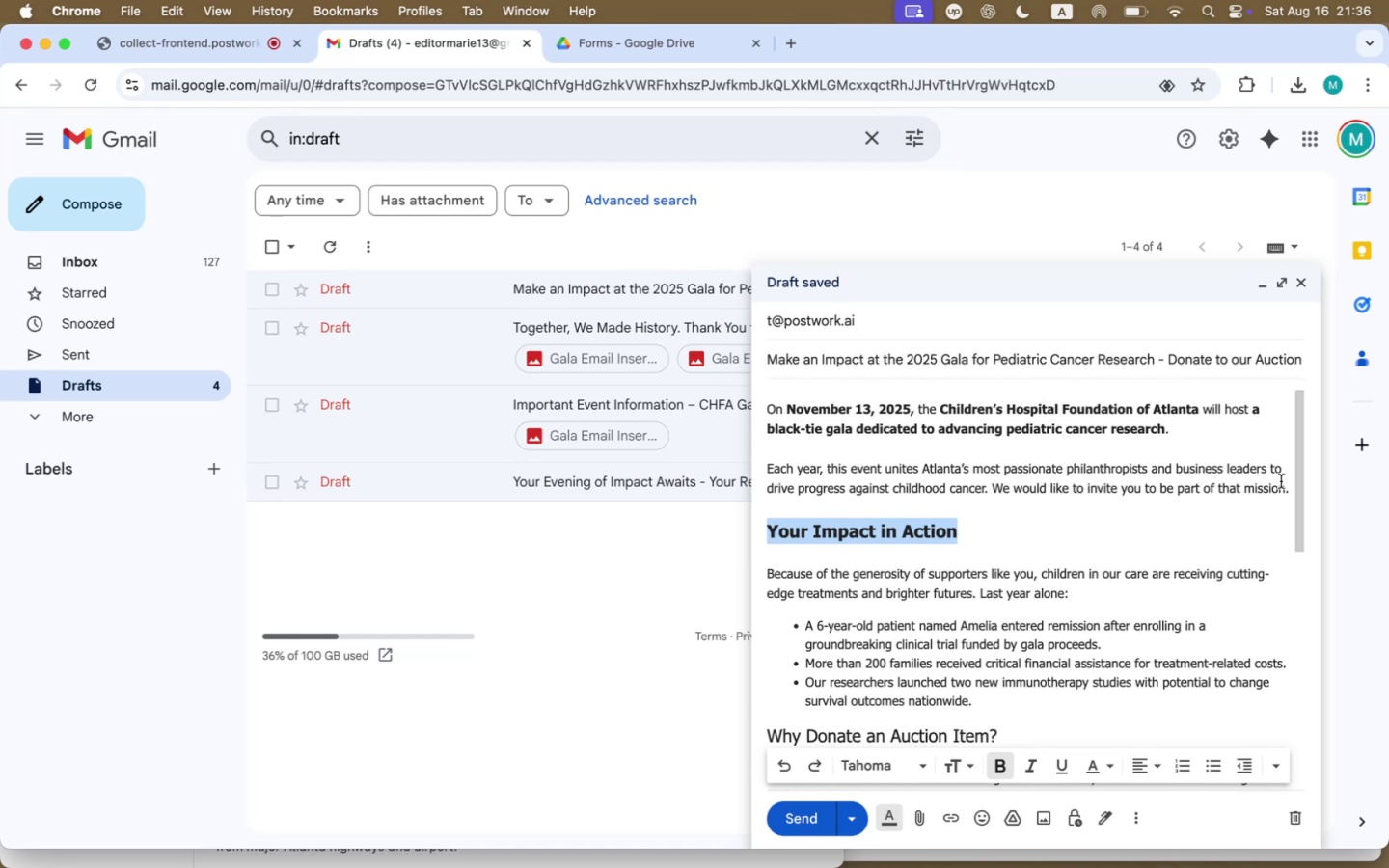 
key(ArrowRight)
 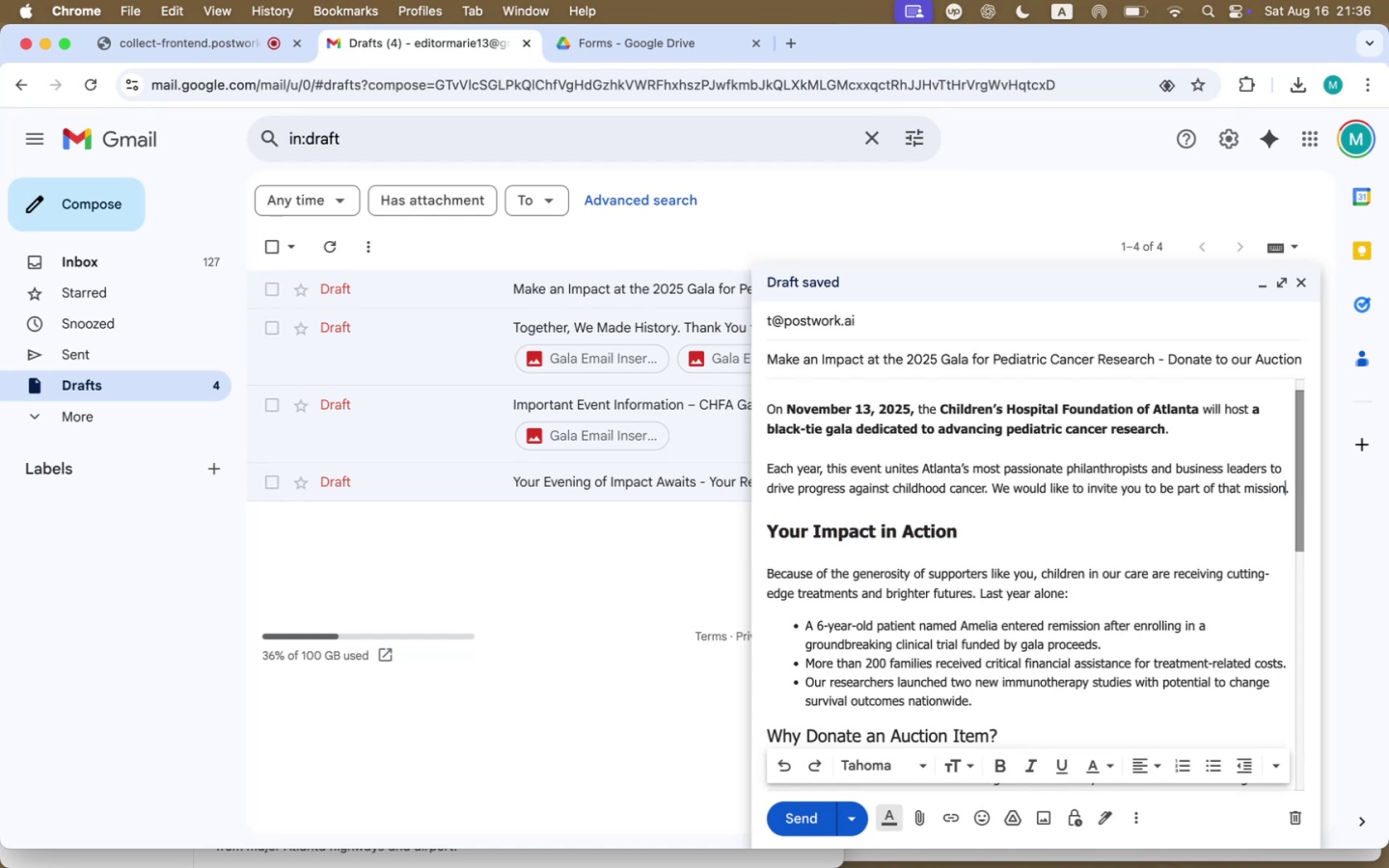 
type( by donating to tou)
key(Backspace)
key(Backspace)
key(Backspace)
type(our auction)
 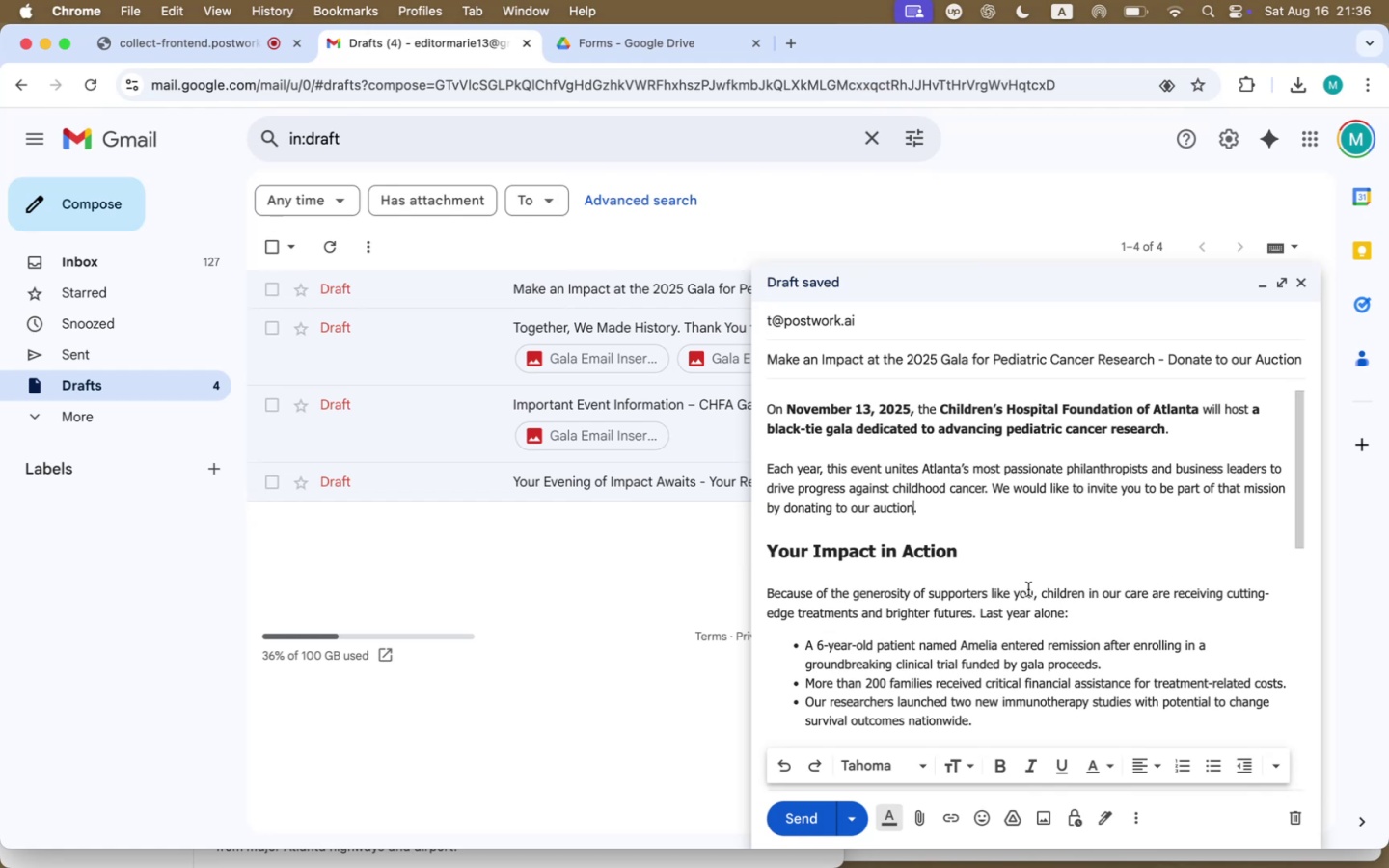 
scroll: coordinate [1027, 590], scroll_direction: down, amount: 11.0
 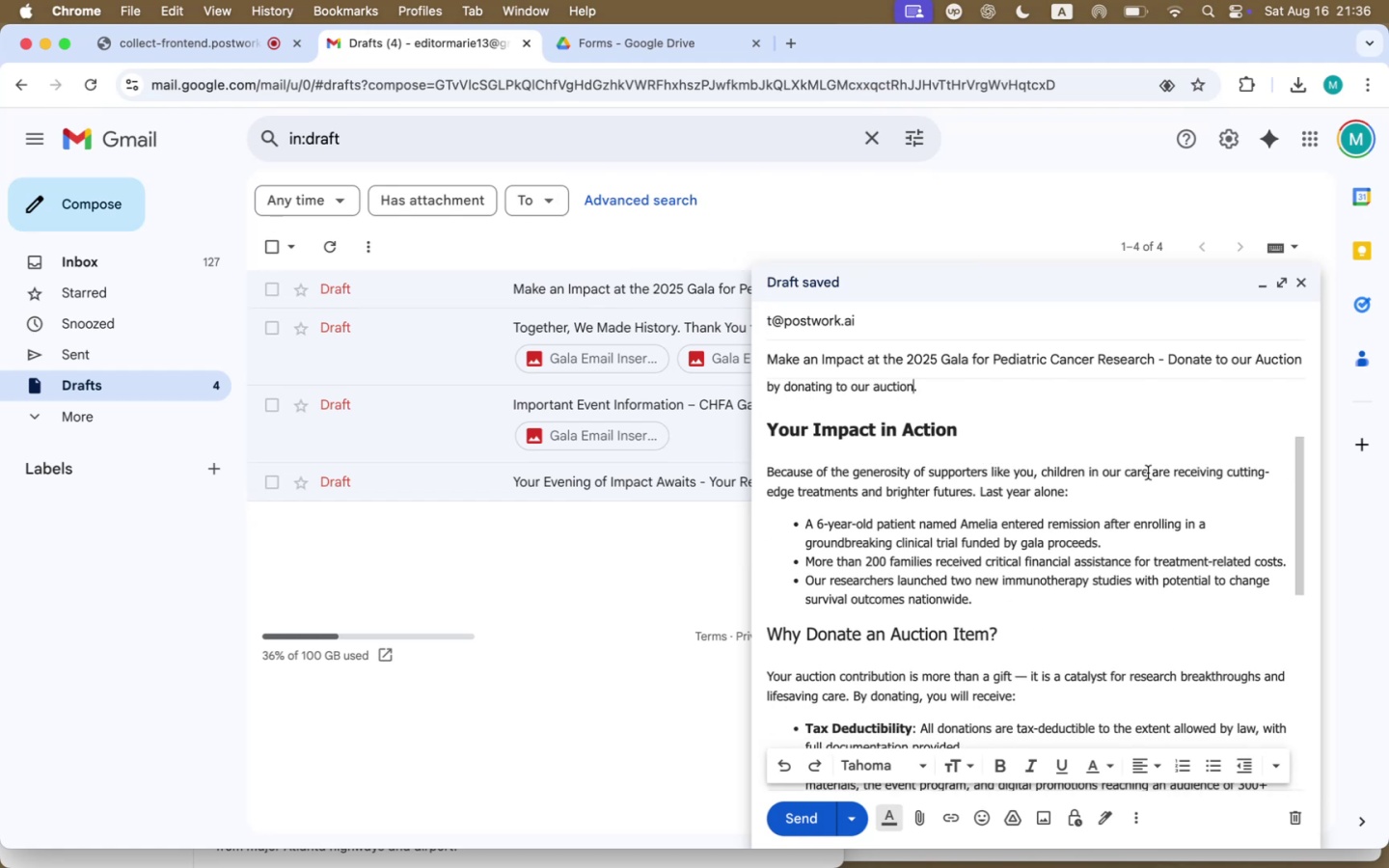 
left_click_drag(start_coordinate=[1010, 635], to_coordinate=[744, 634])
 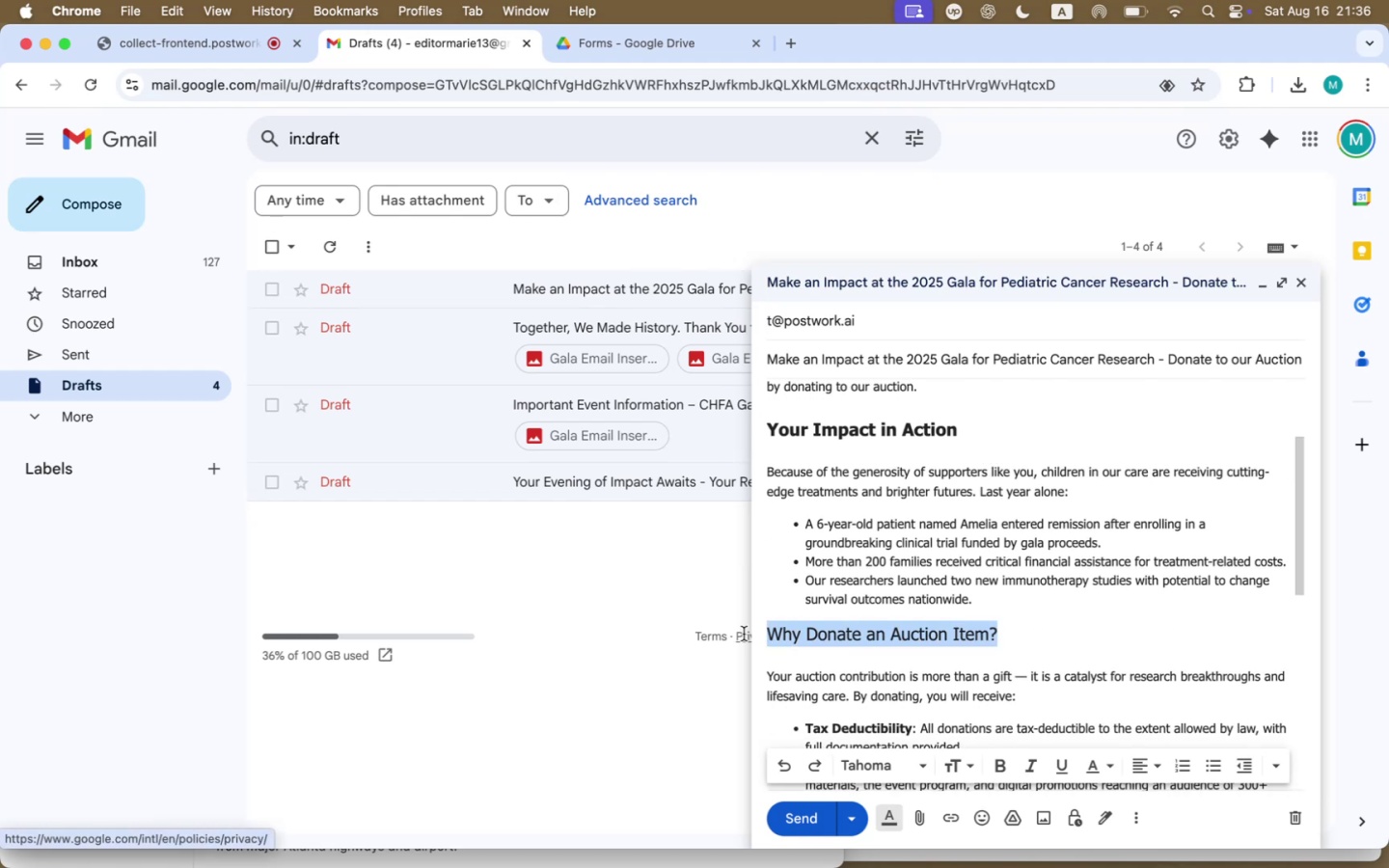 
key(Meta+B)
 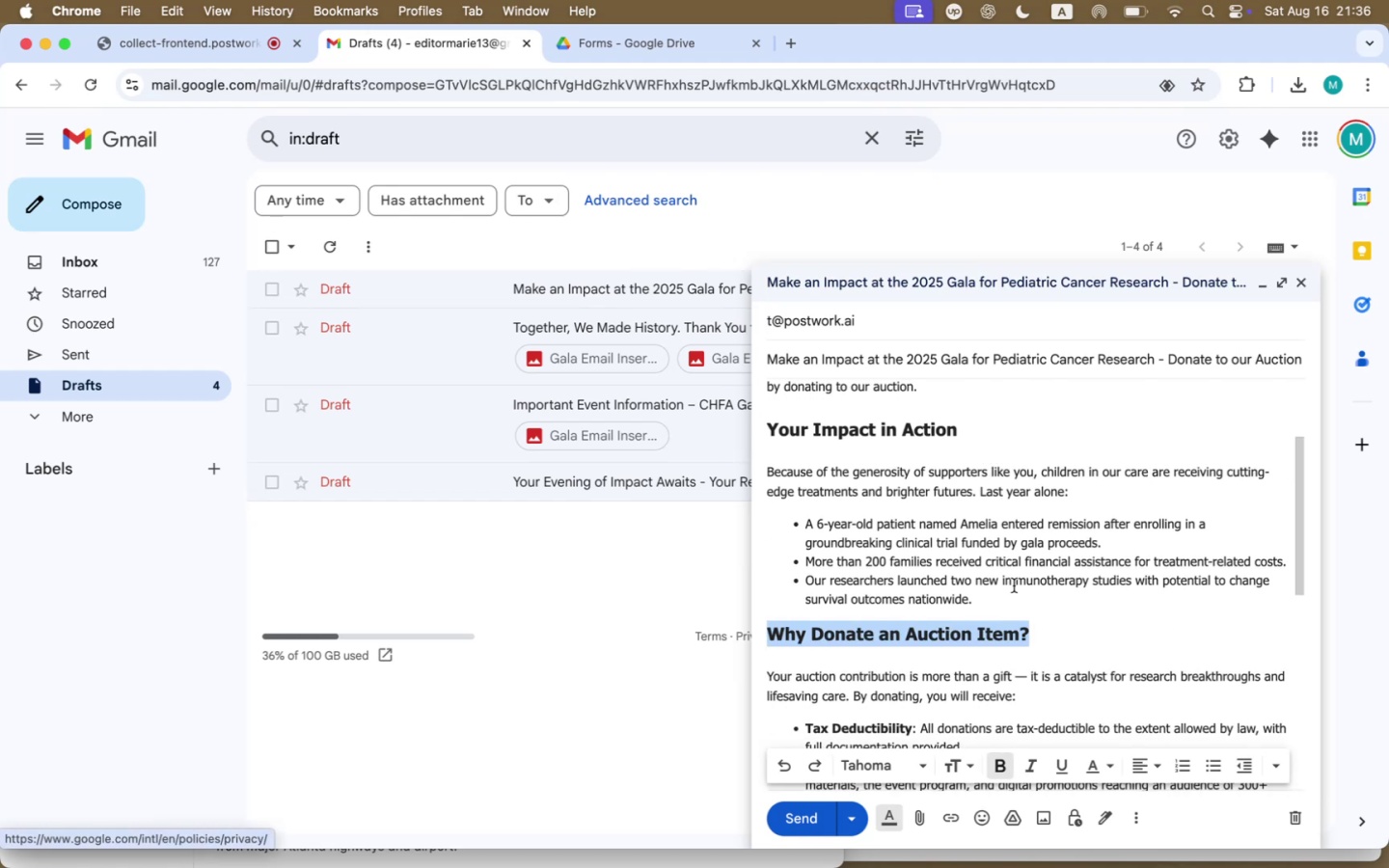 
left_click([1014, 585])
 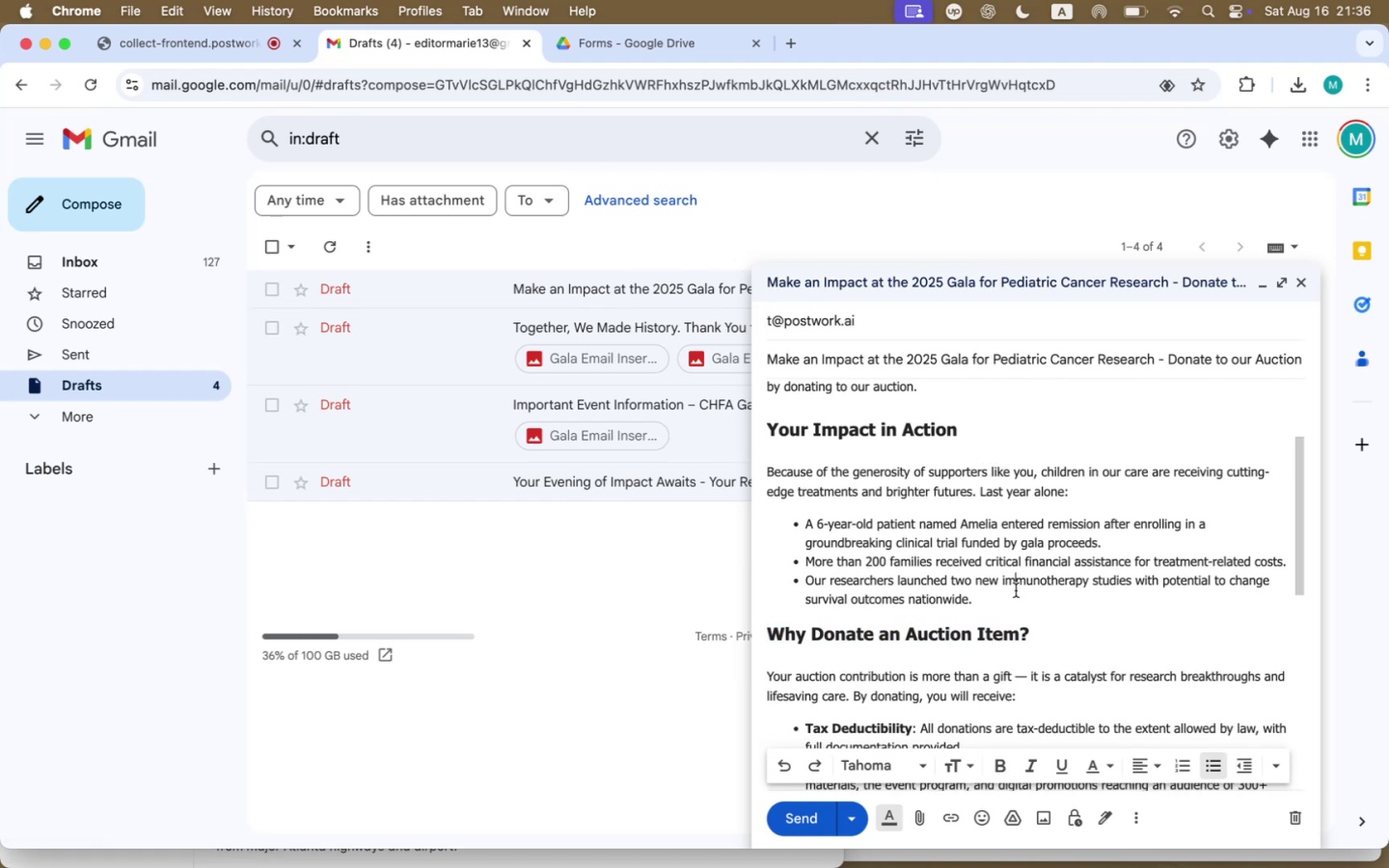 
scroll: coordinate [1016, 590], scroll_direction: down, amount: 26.0
 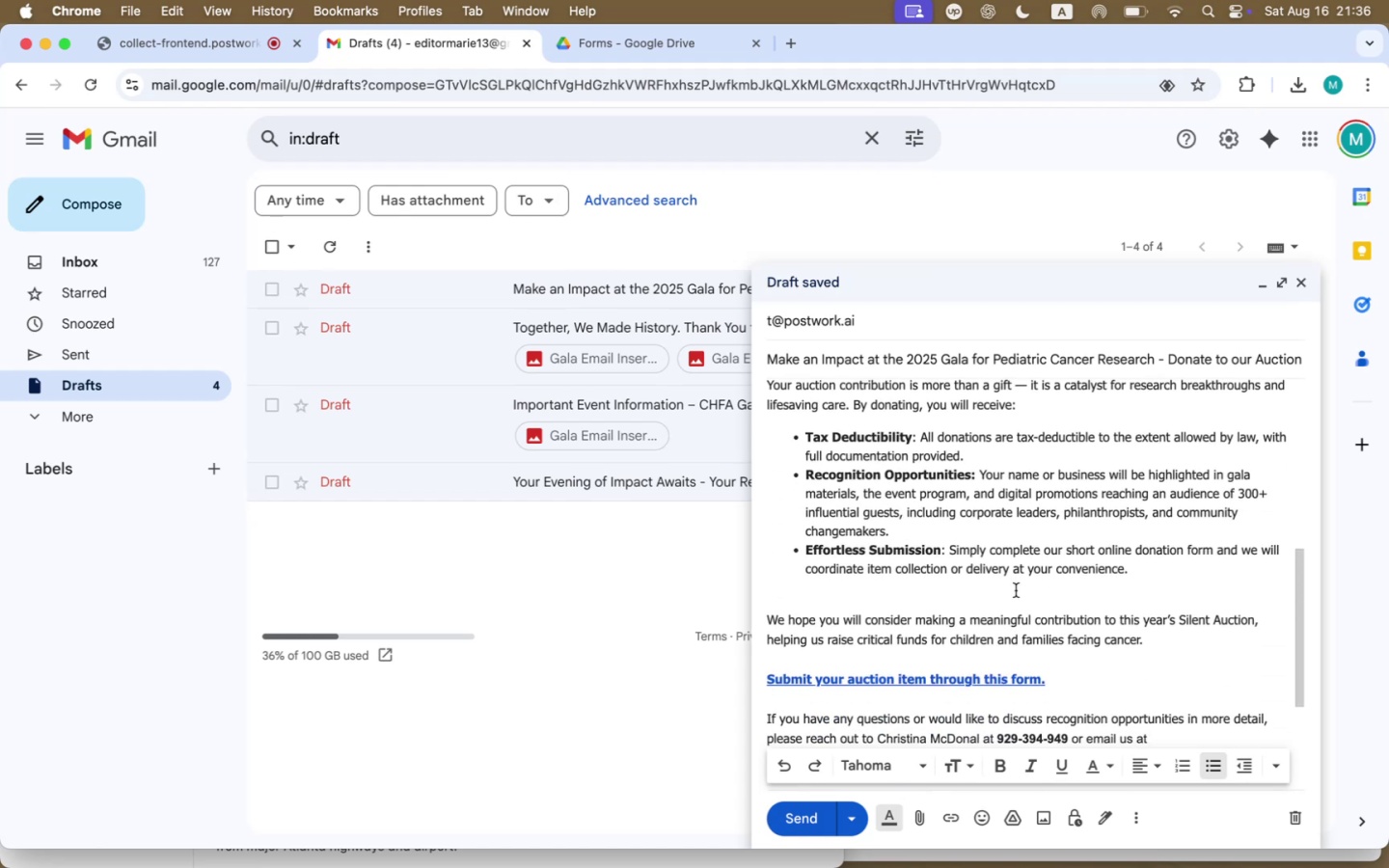 
left_click([992, 682])
 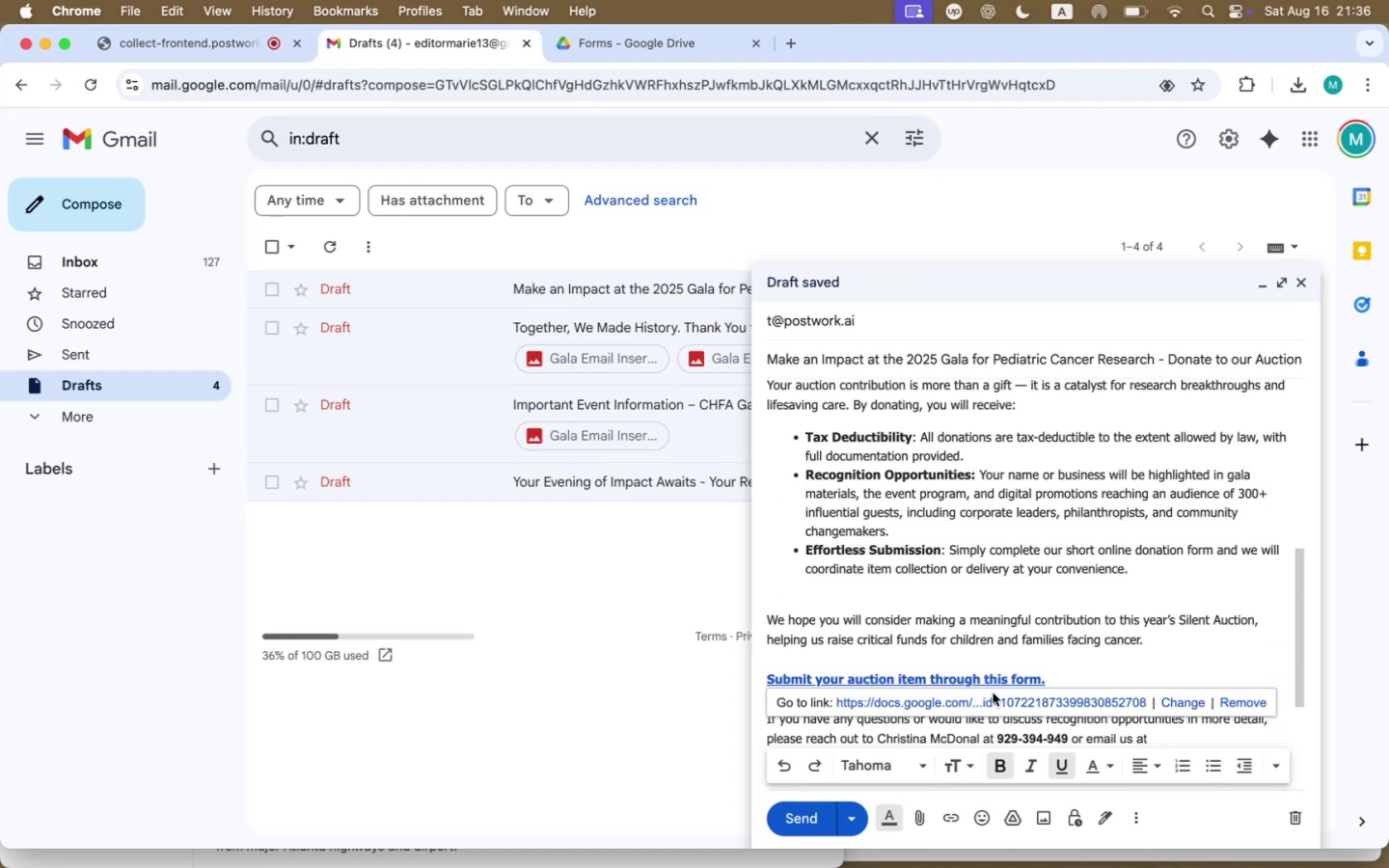 
hold_key(key=CommandLeft, duration=0.8)
left_click([992, 705])
 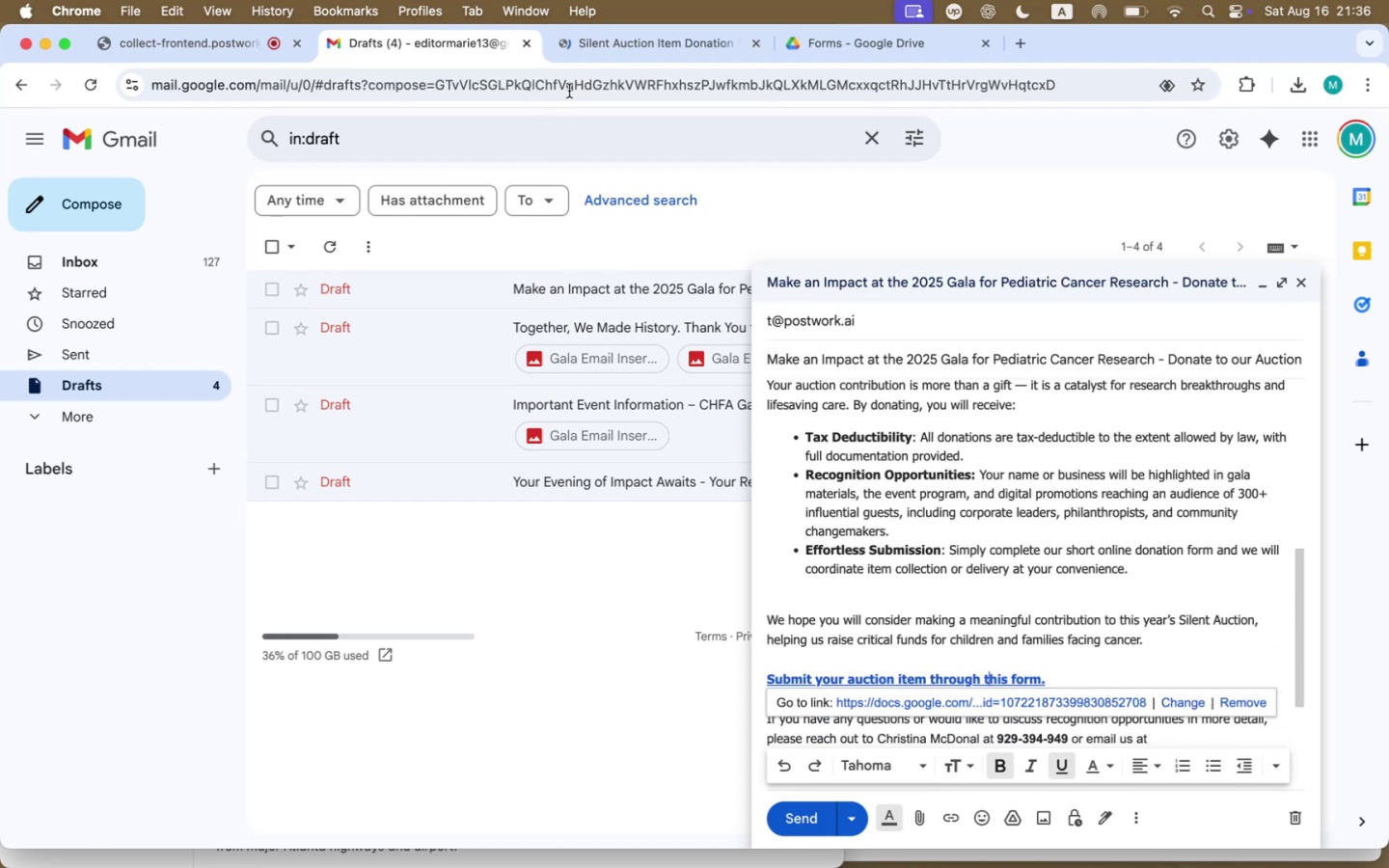 
left_click([624, 50])
 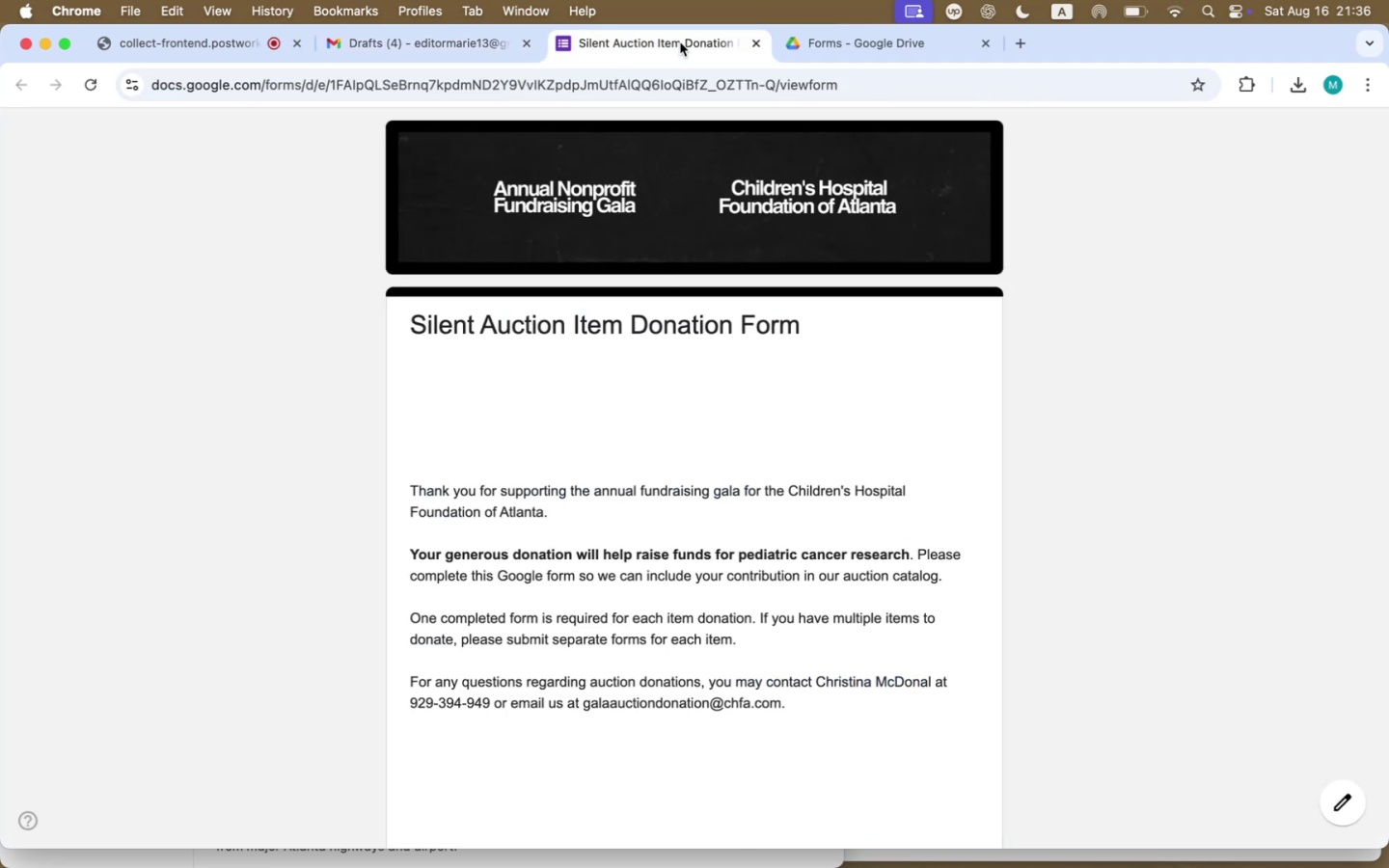 
scroll: coordinate [719, 458], scroll_direction: down, amount: 31.0
 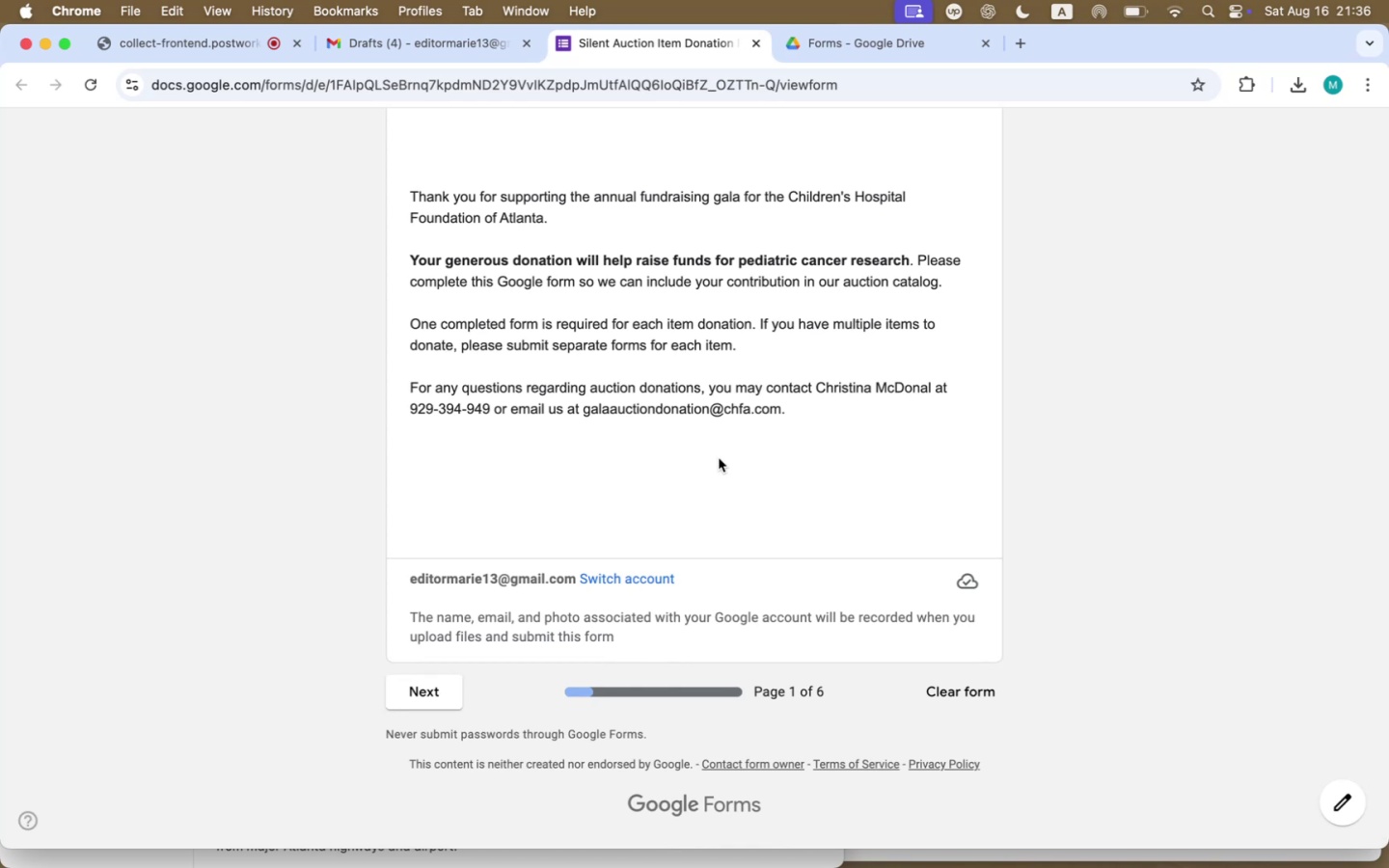 
scroll: coordinate [747, 102], scroll_direction: up, amount: 49.0
 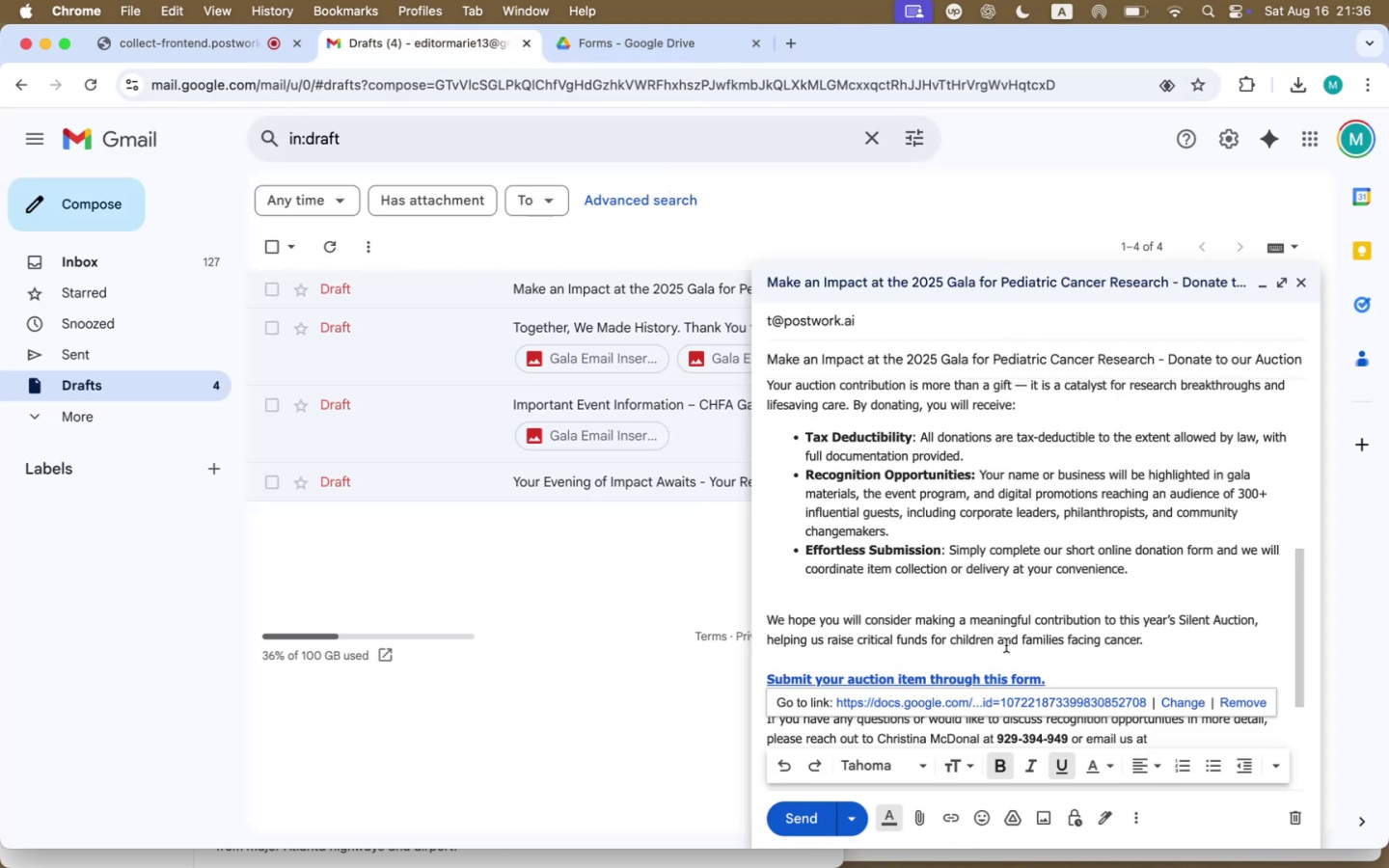 
left_click([1007, 617])
 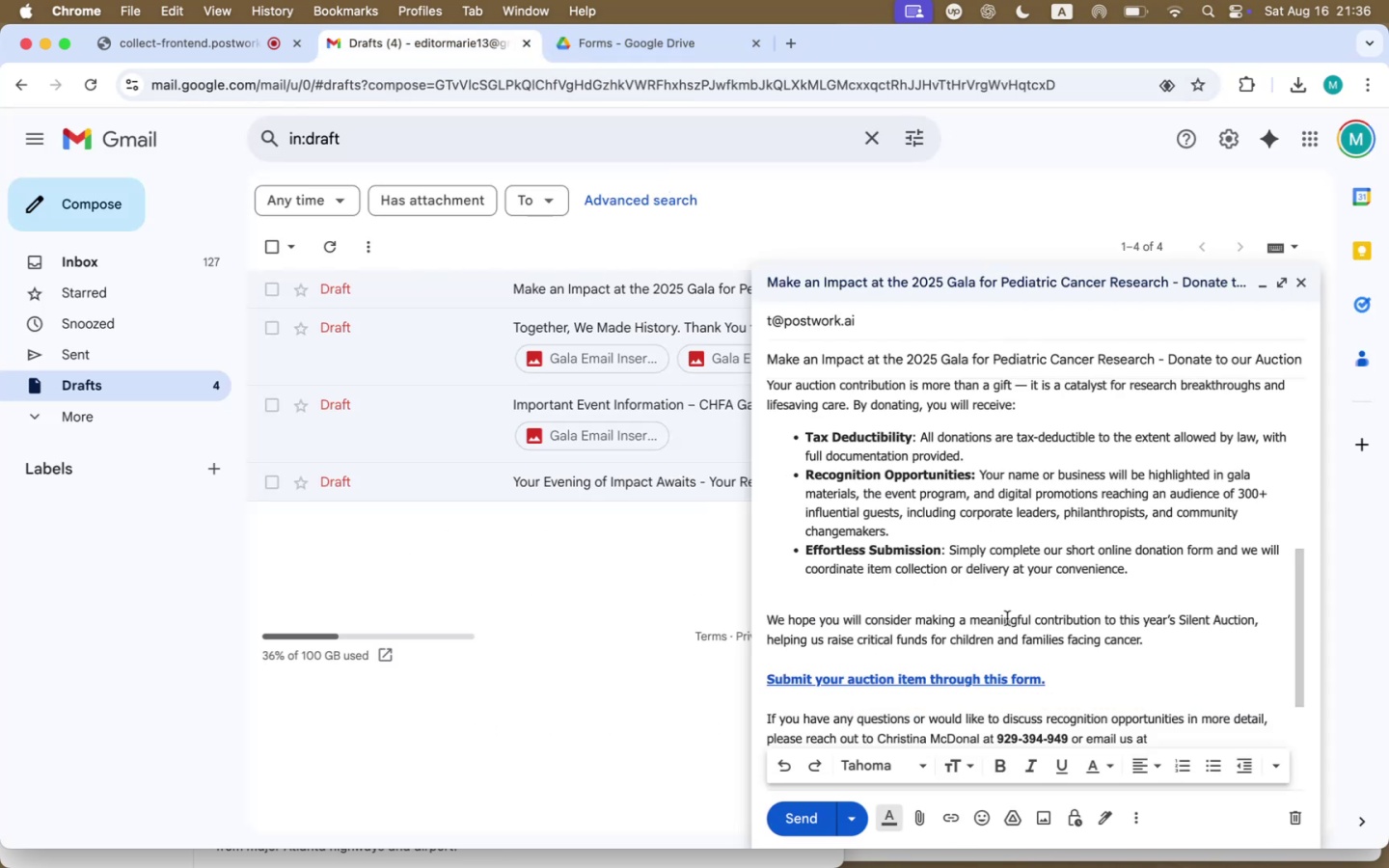 
scroll: coordinate [1008, 618], scroll_direction: down, amount: 24.0
 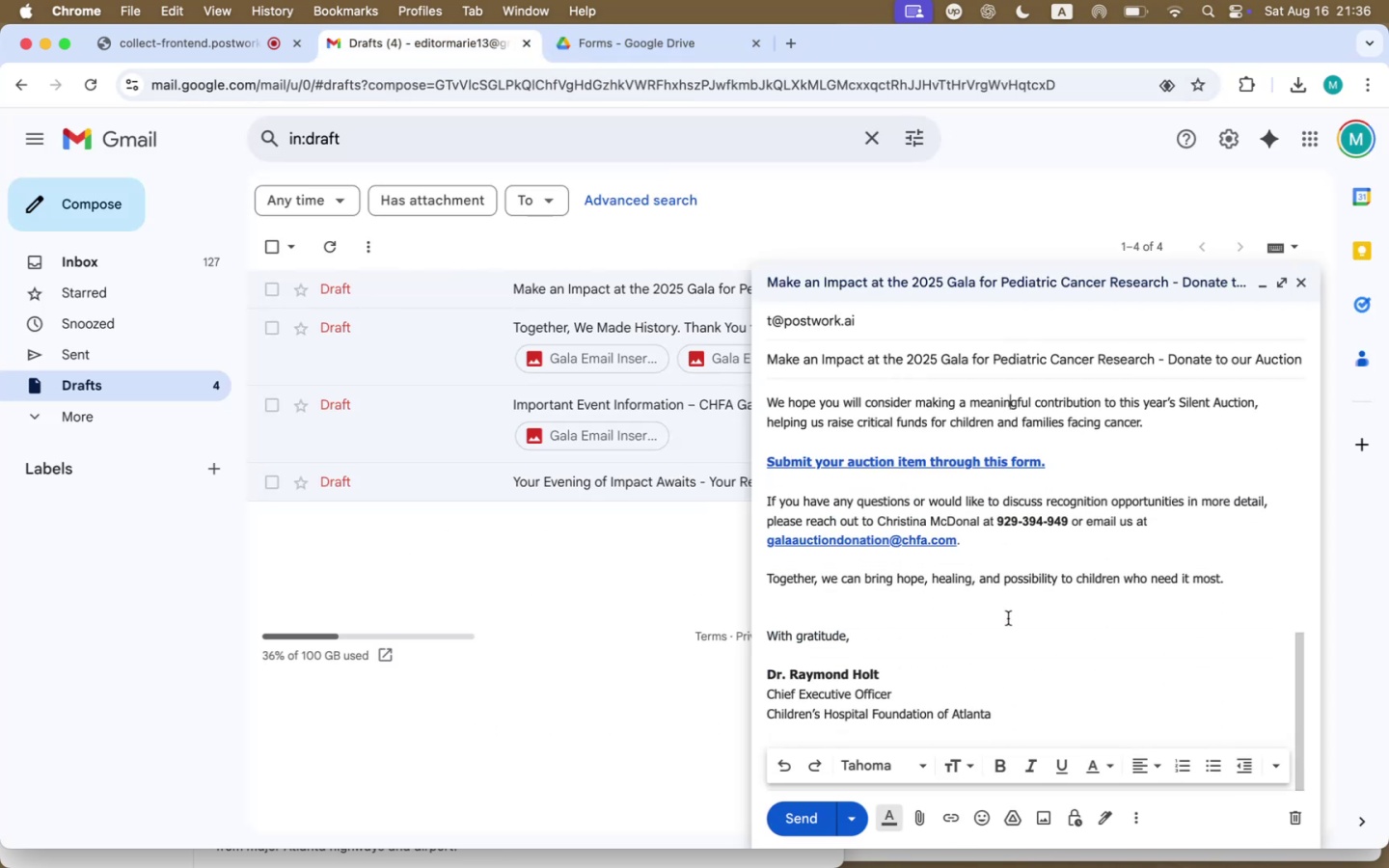 
left_click([893, 637])
 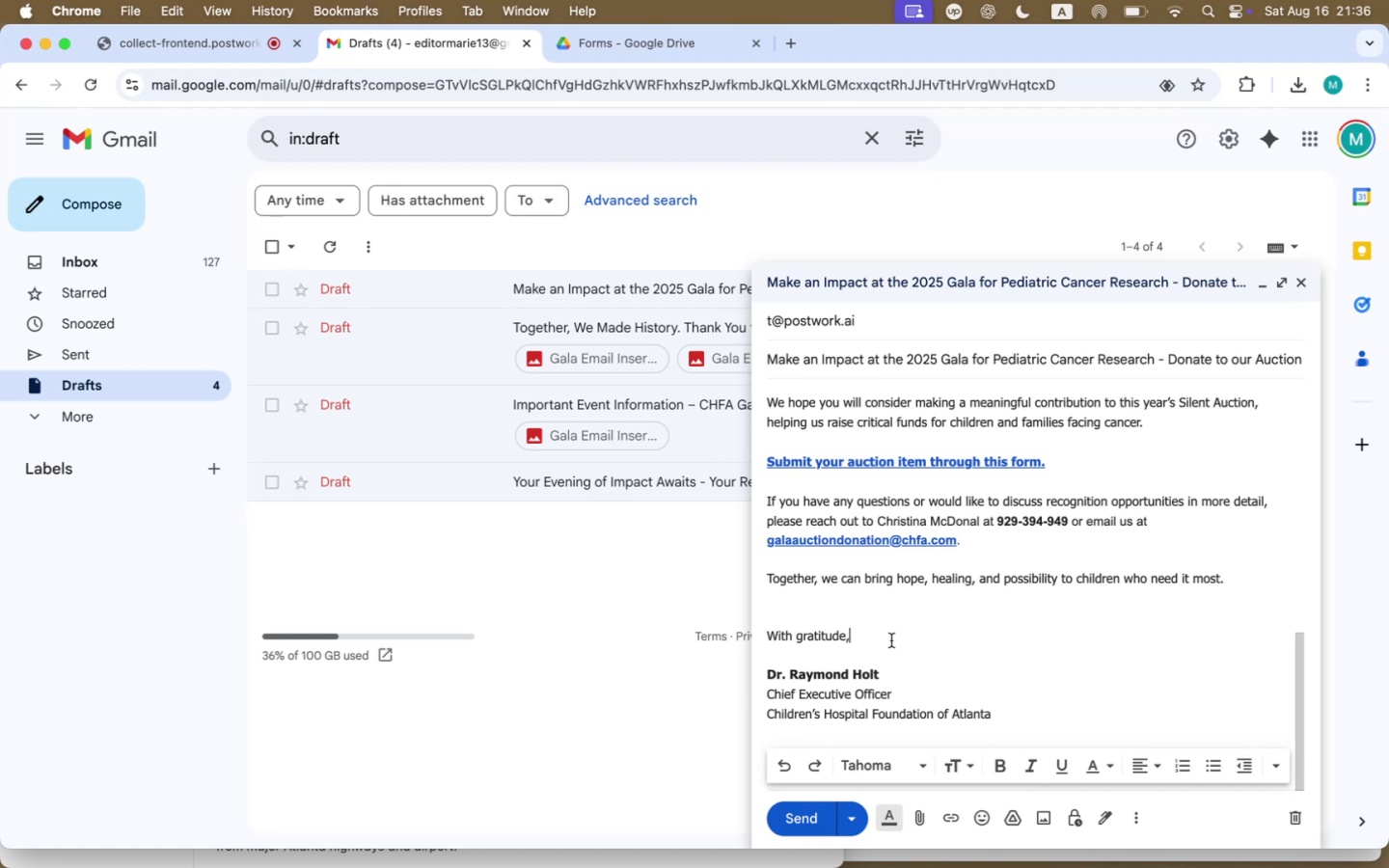 
left_click([873, 665])
 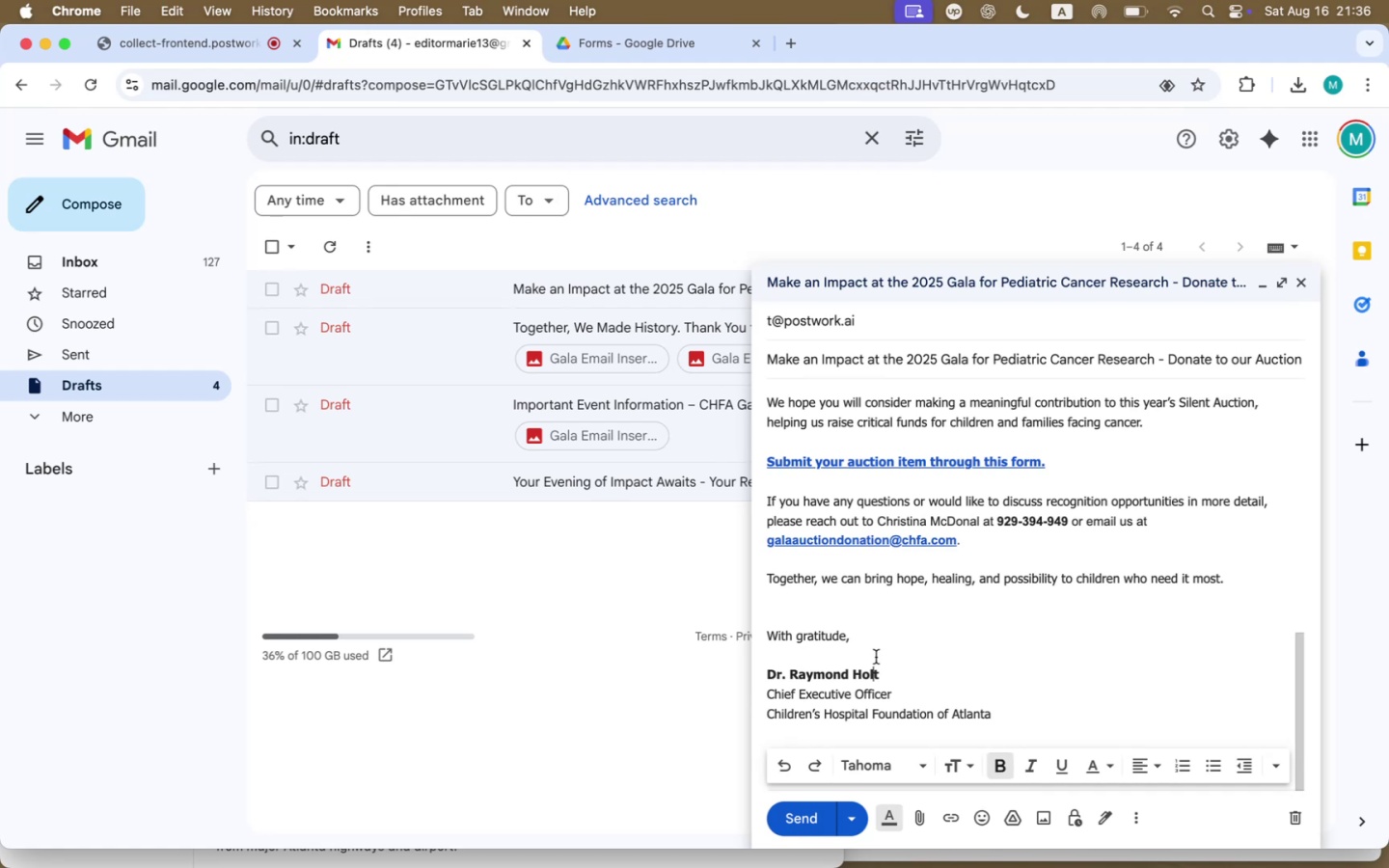 
left_click([876, 654])
 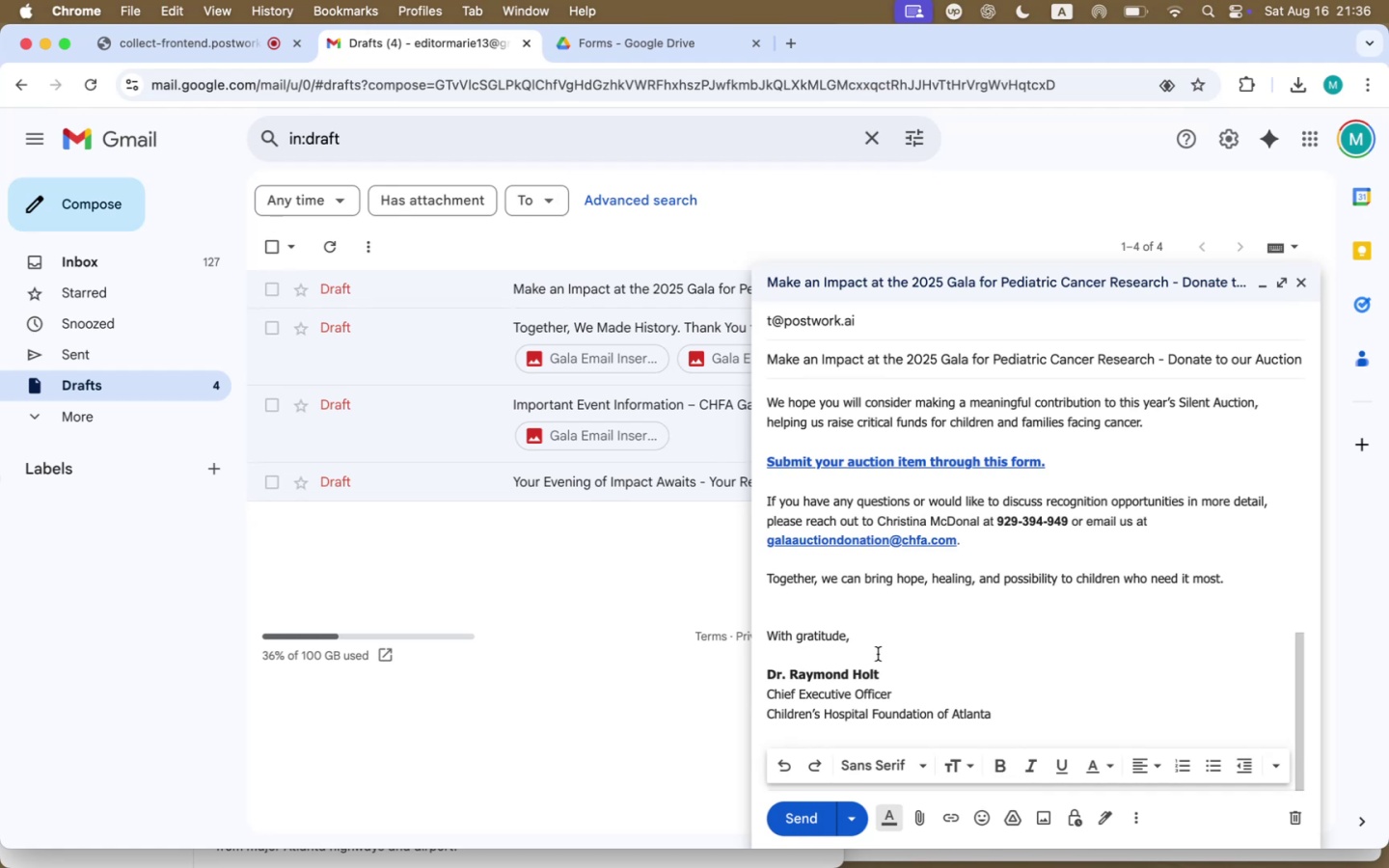 
key(Enter)
 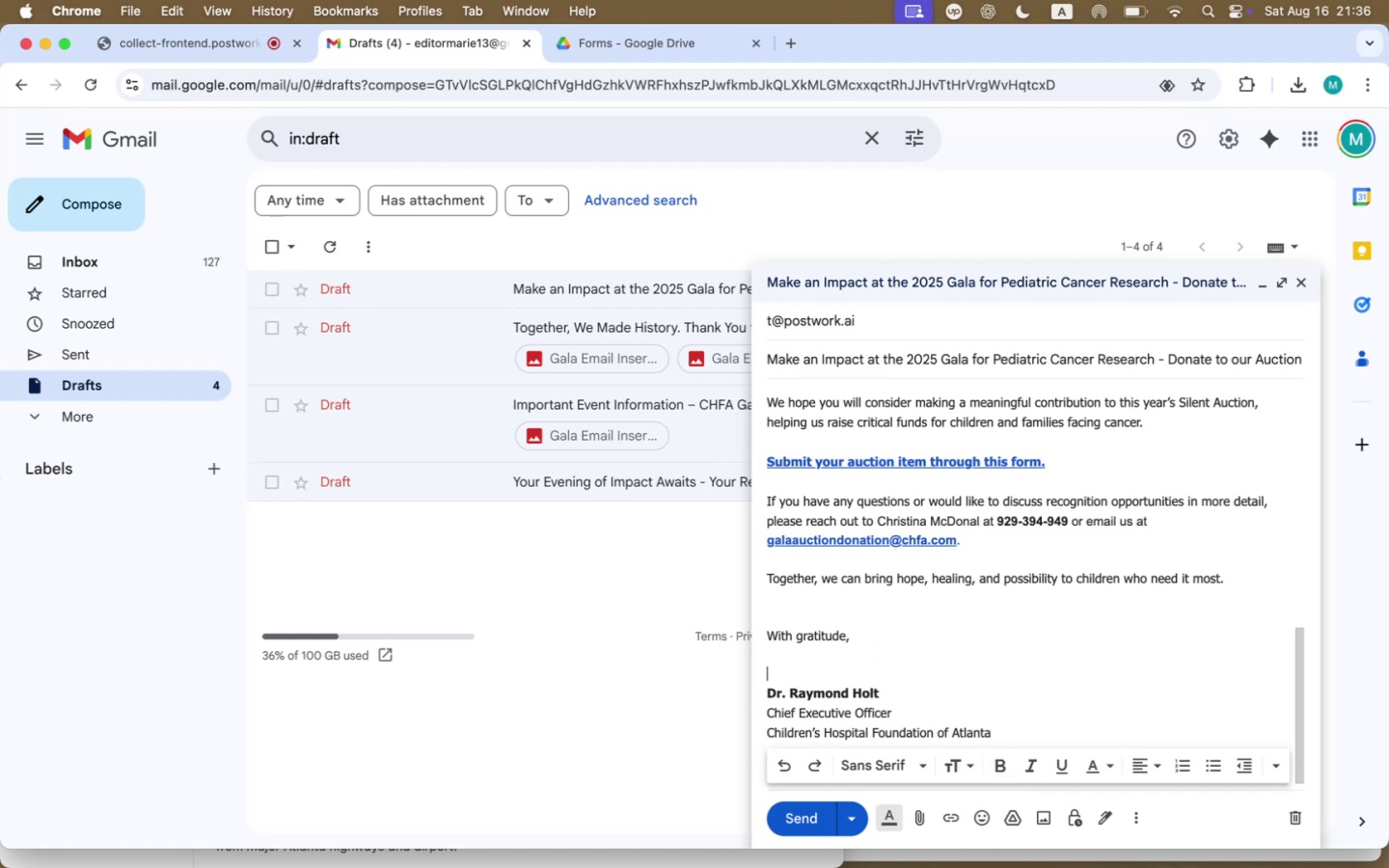 
scroll: coordinate [885, 653], scroll_direction: up, amount: 77.0
 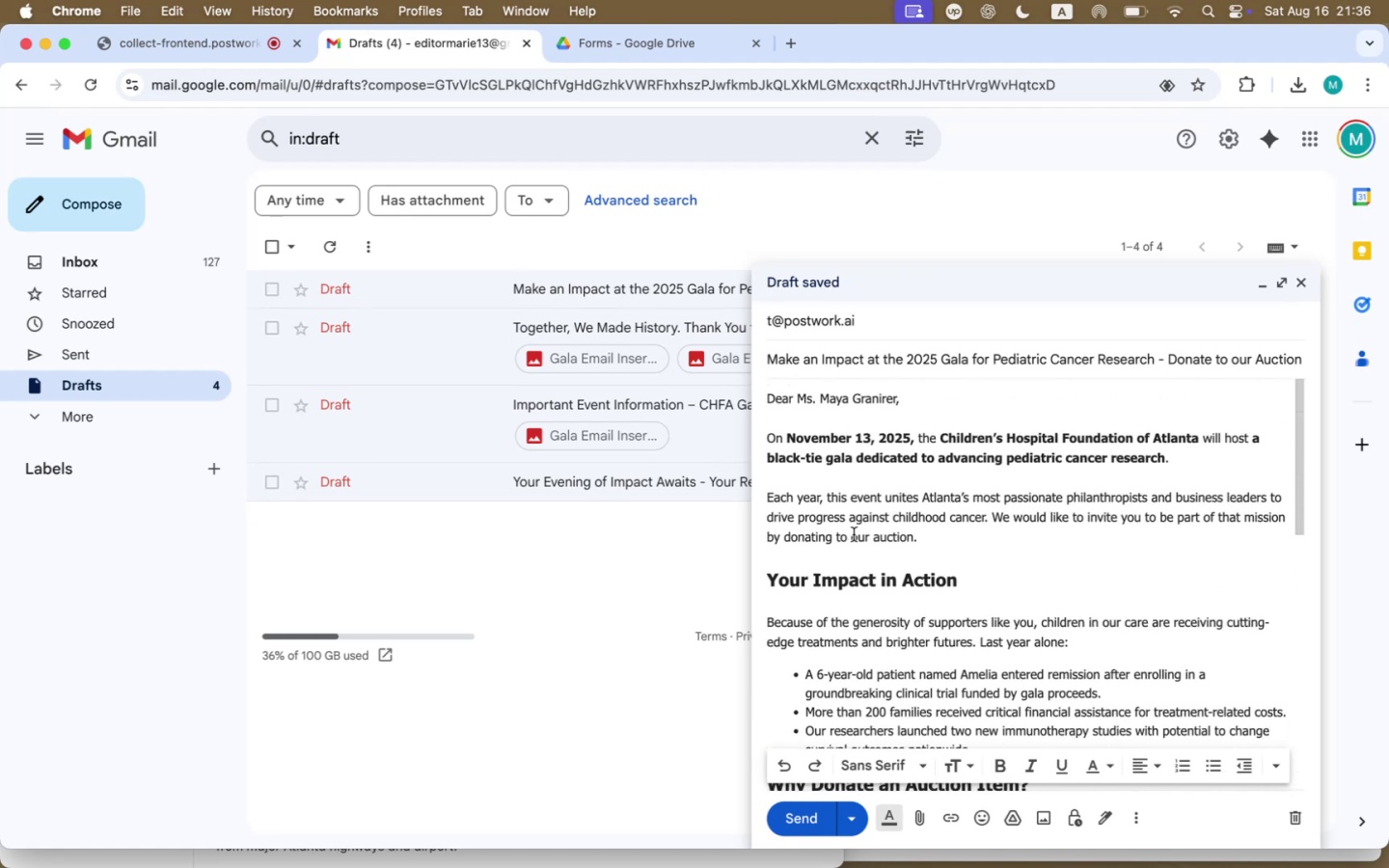 
left_click([849, 551])
 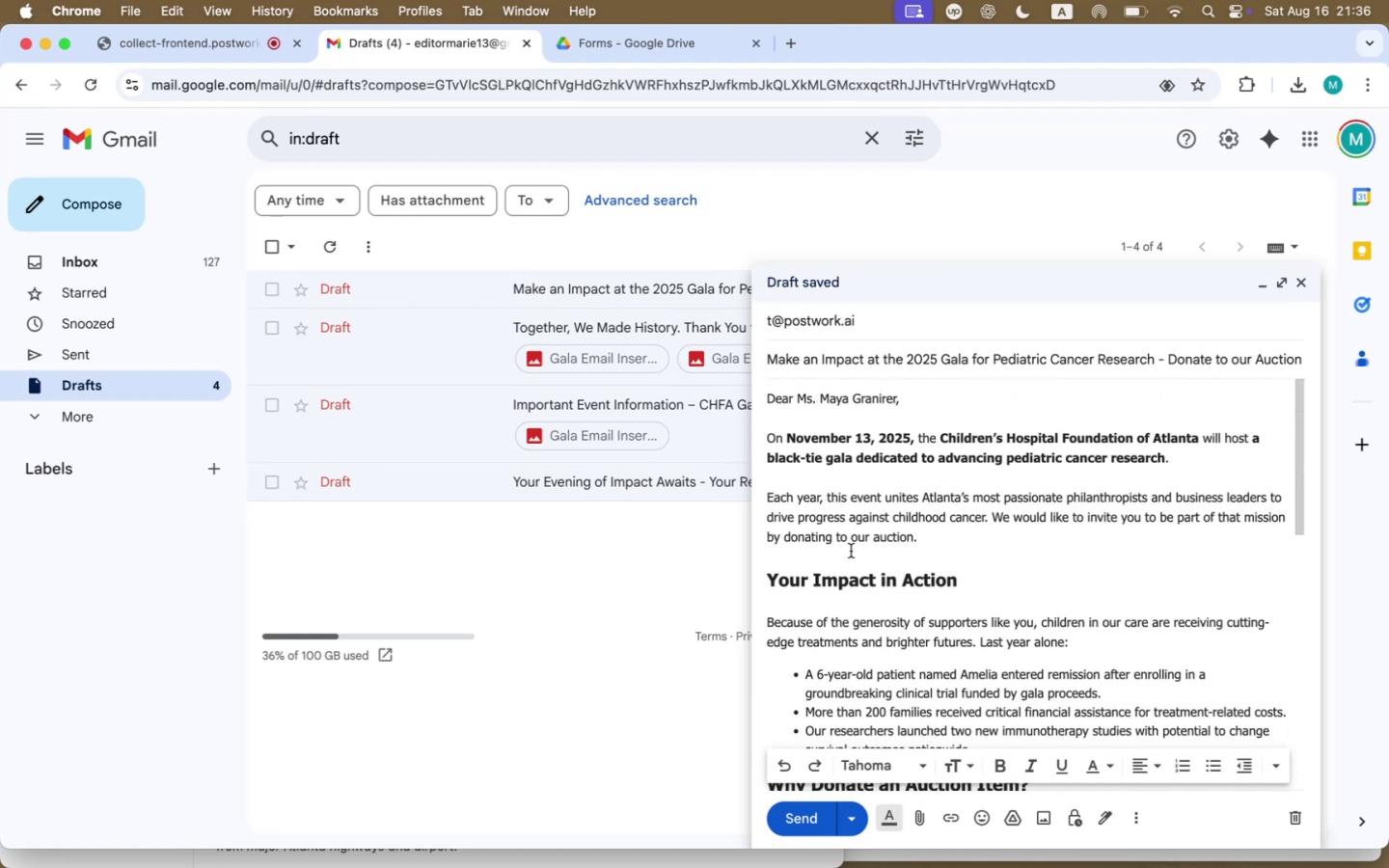 
scroll: coordinate [1124, 596], scroll_direction: down, amount: 26.0
 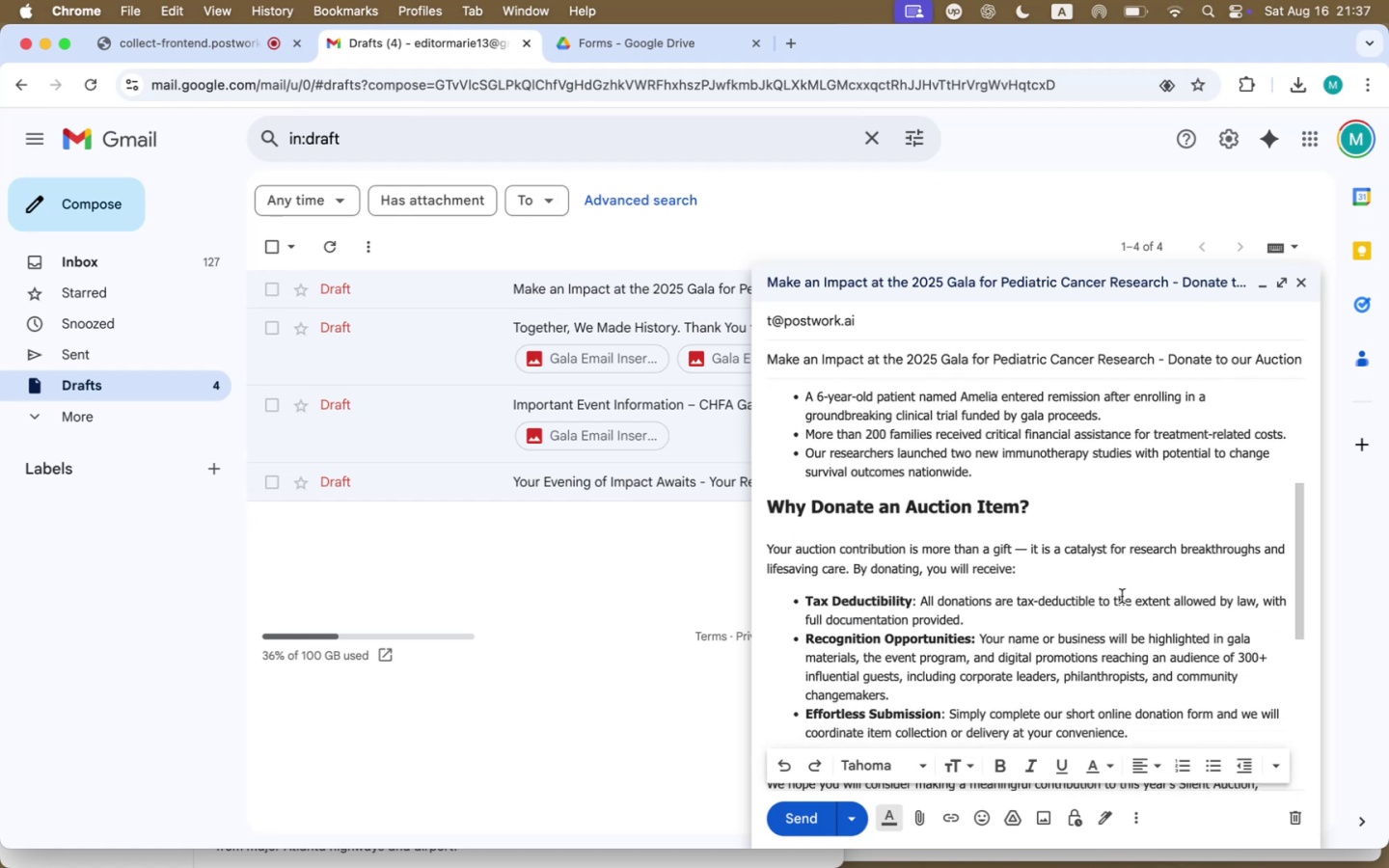 
left_click([822, 489])
 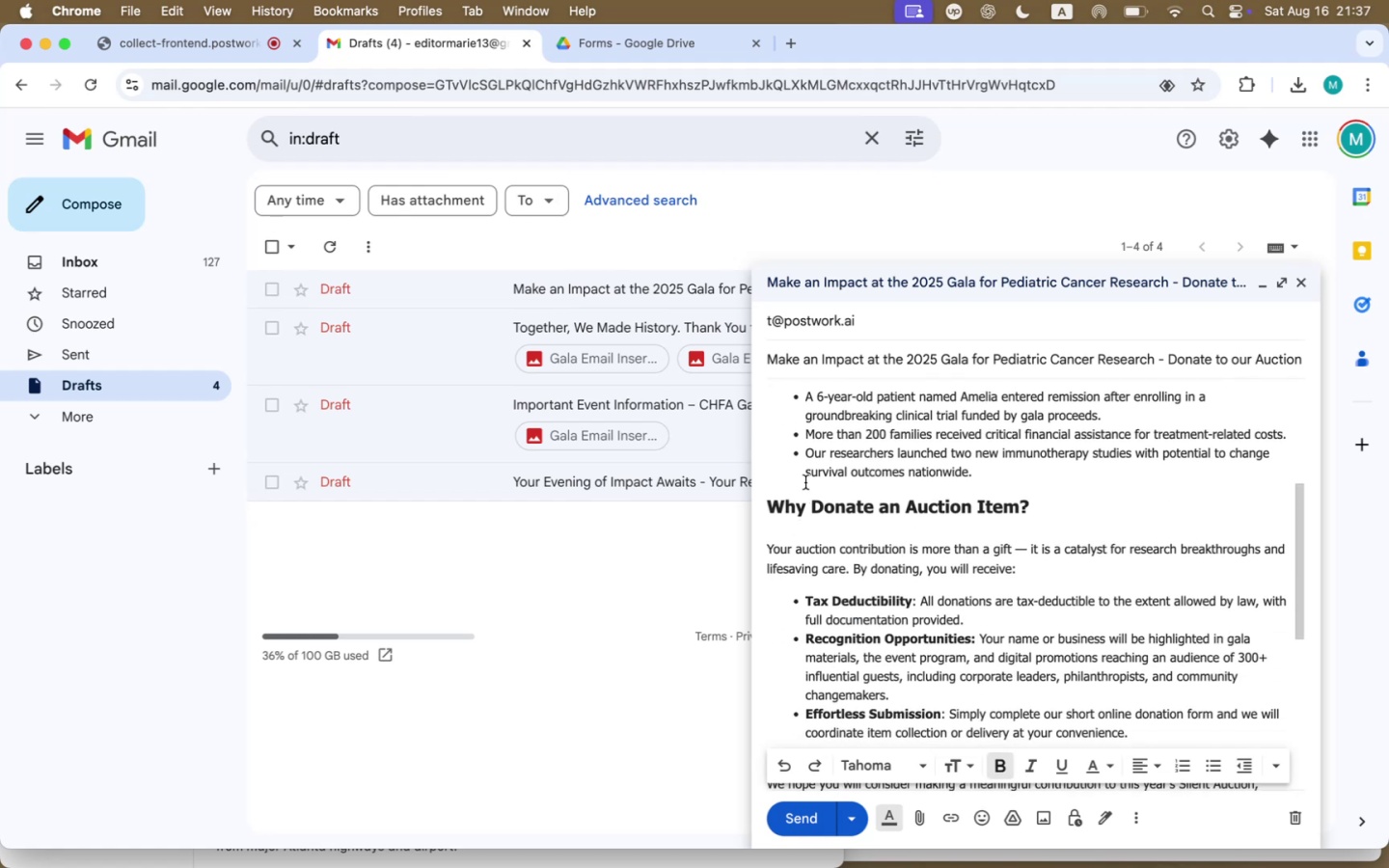 
left_click([793, 481])
 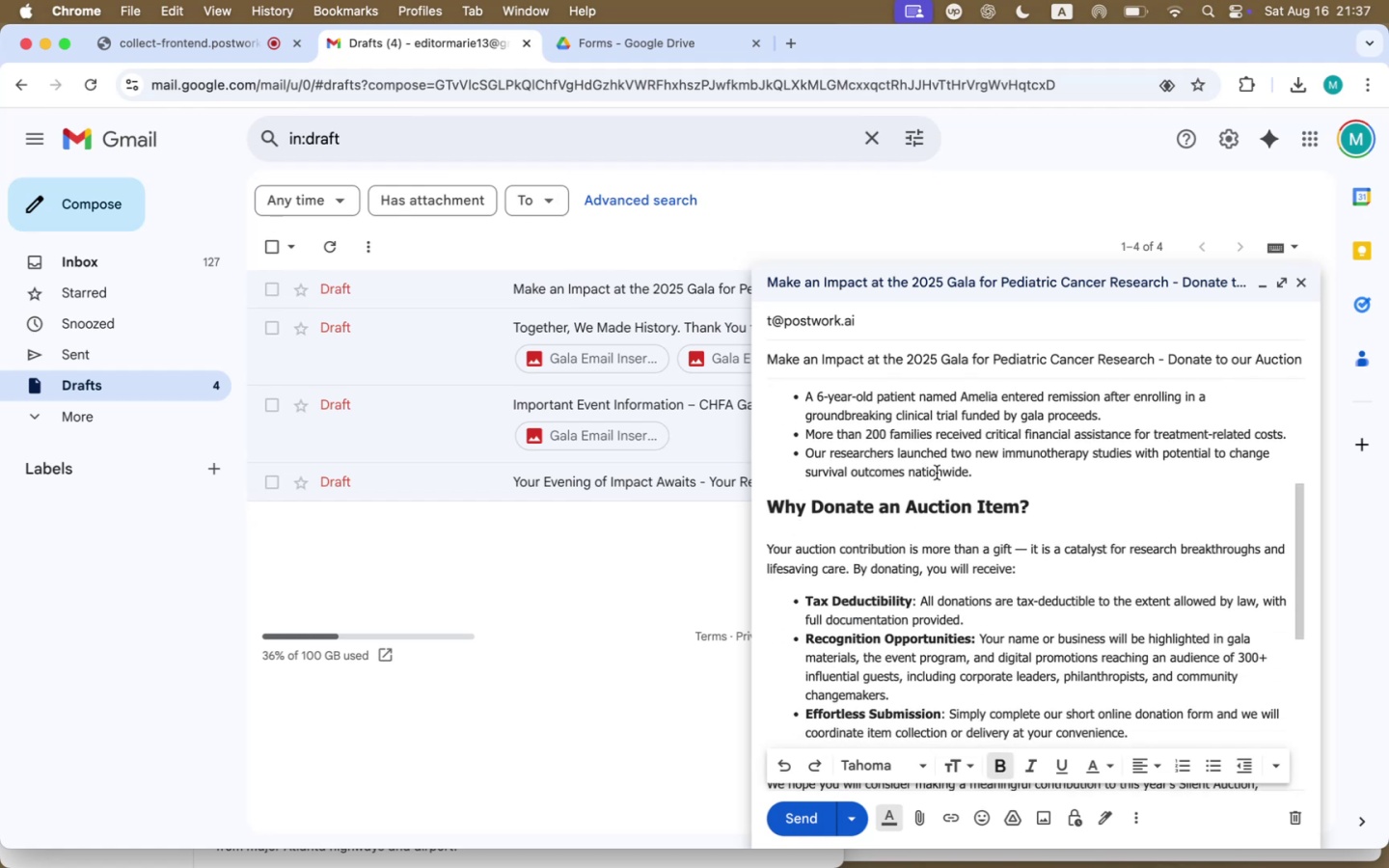 
left_click([1053, 461])
 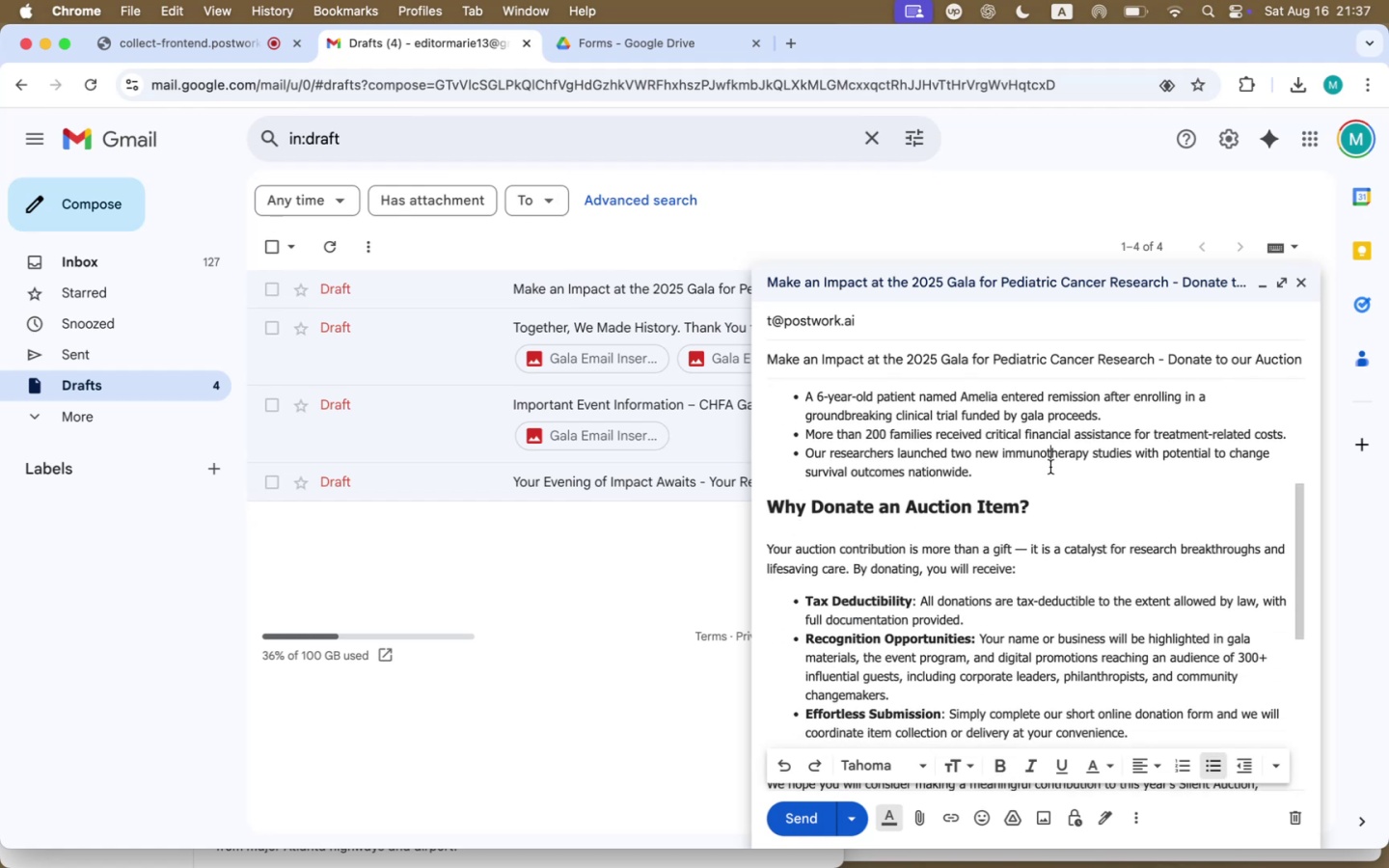 
left_click([1046, 474])
 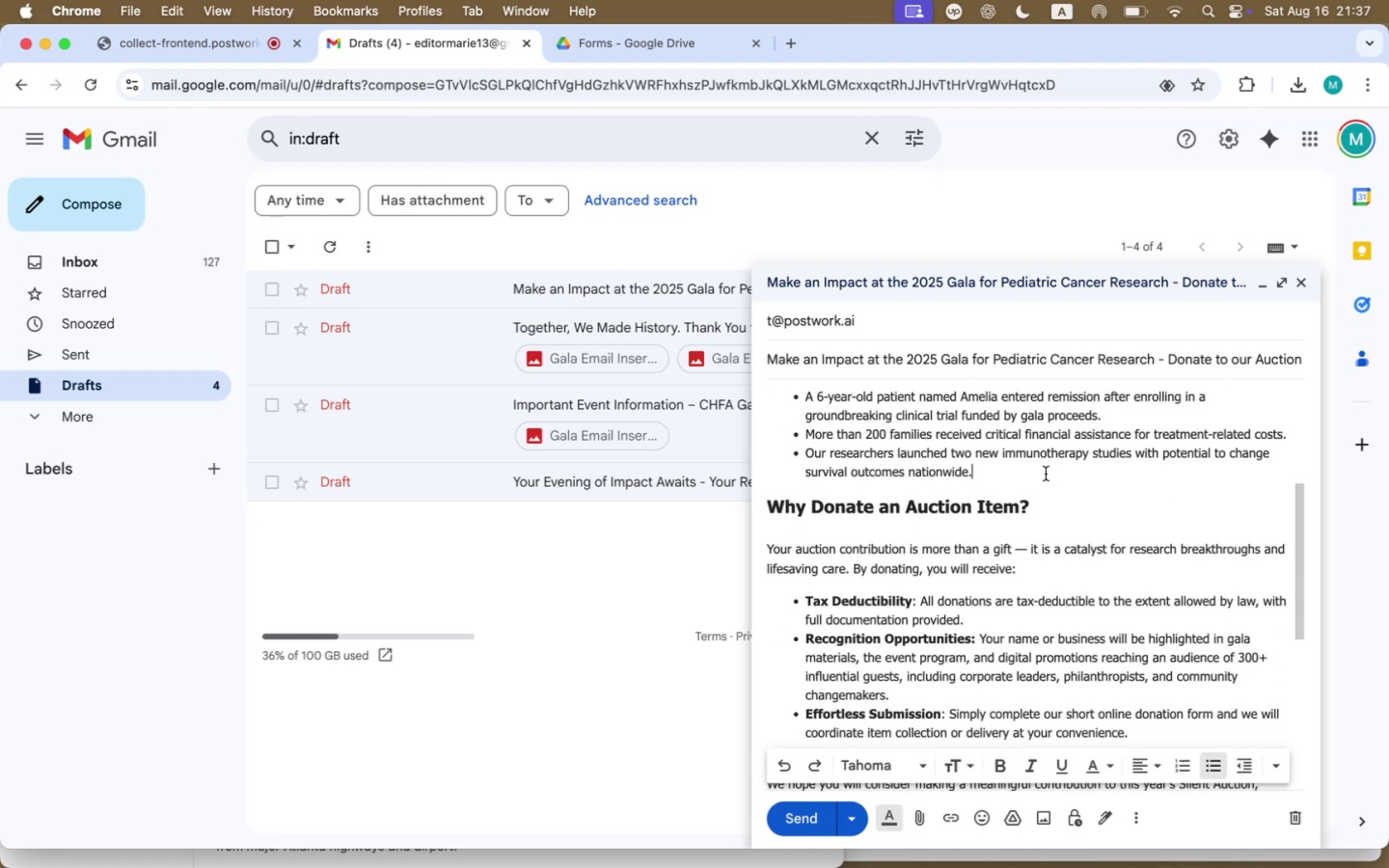 
key(Enter)
 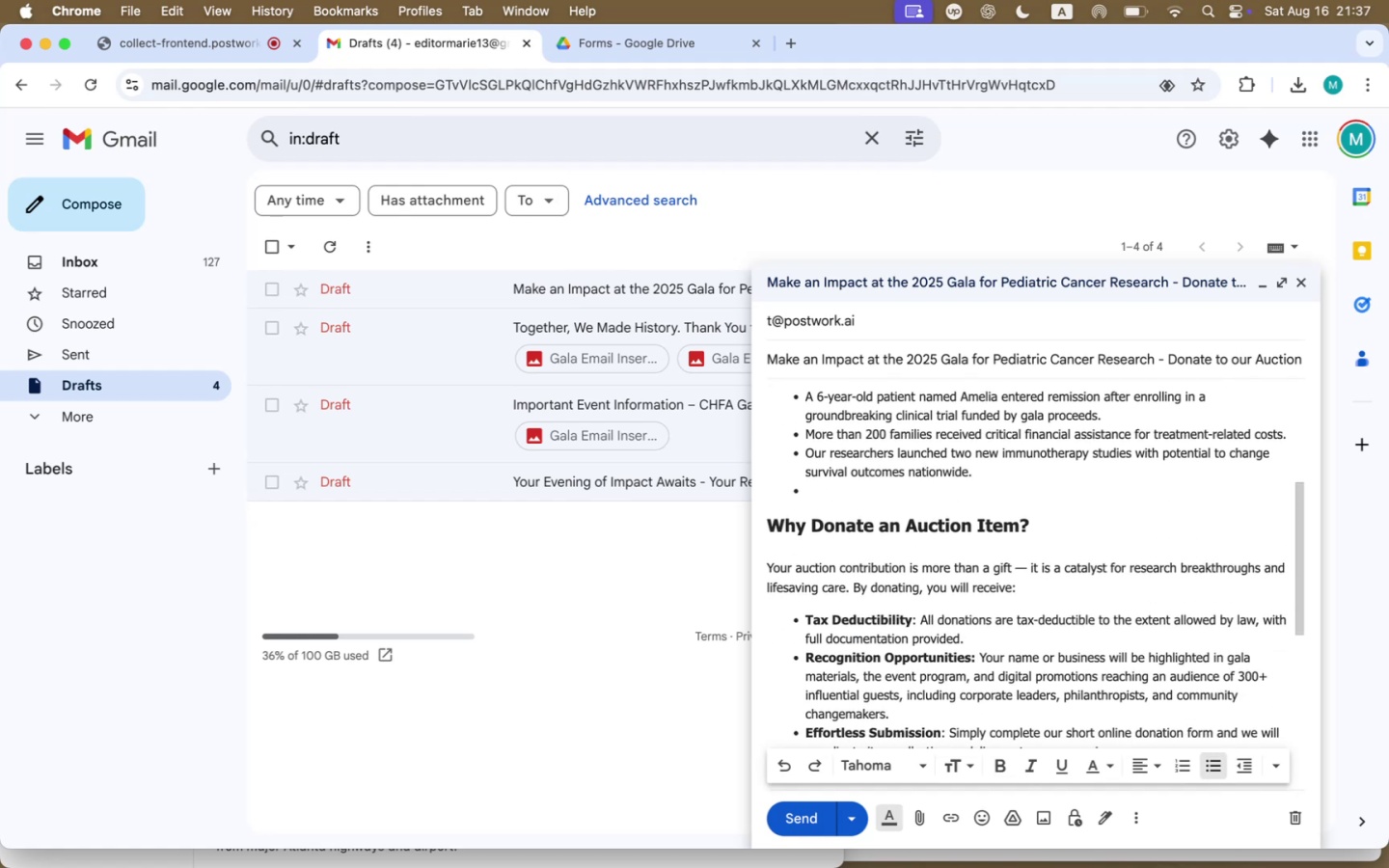 
key(Backspace)
 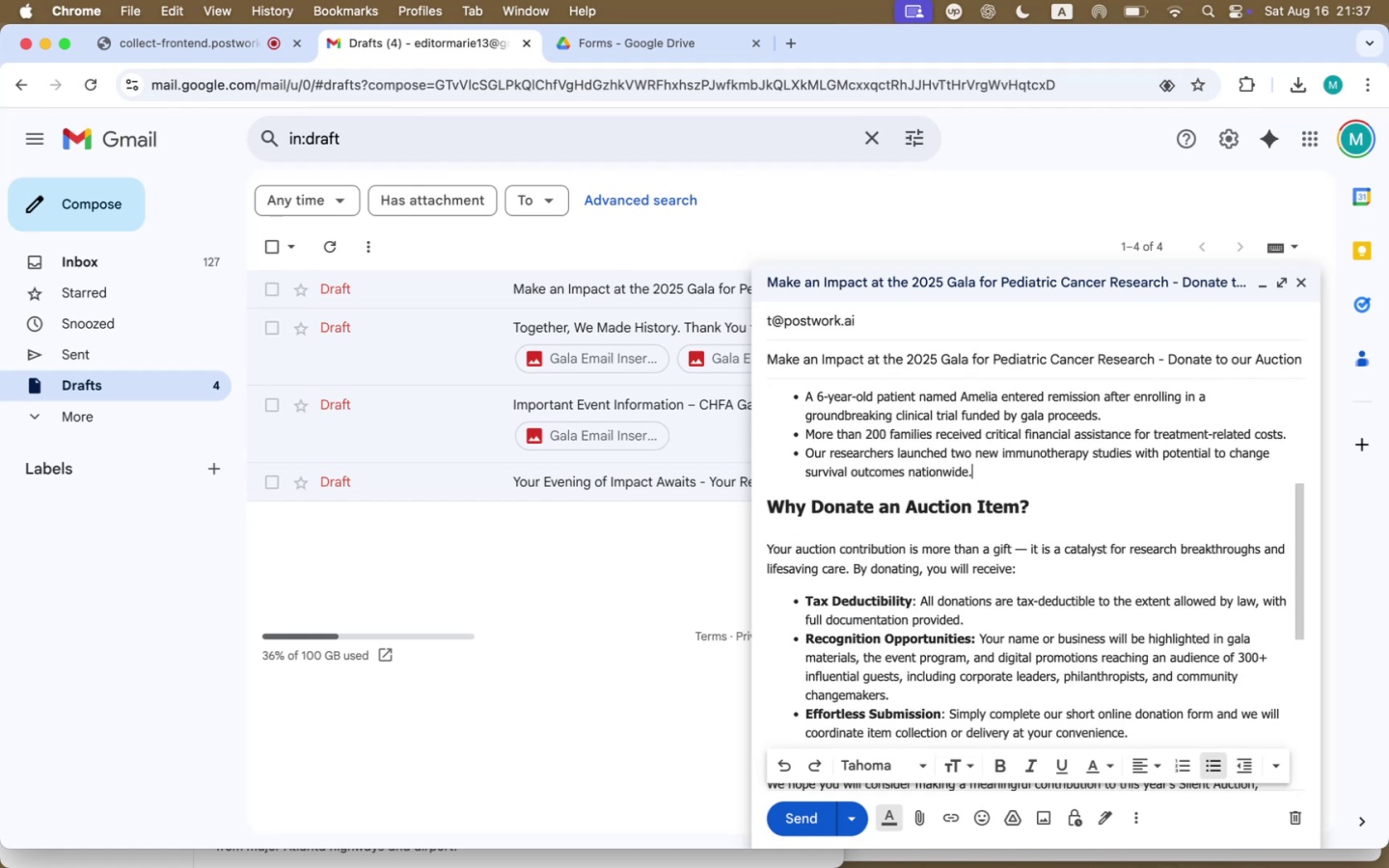 
key(Enter)
 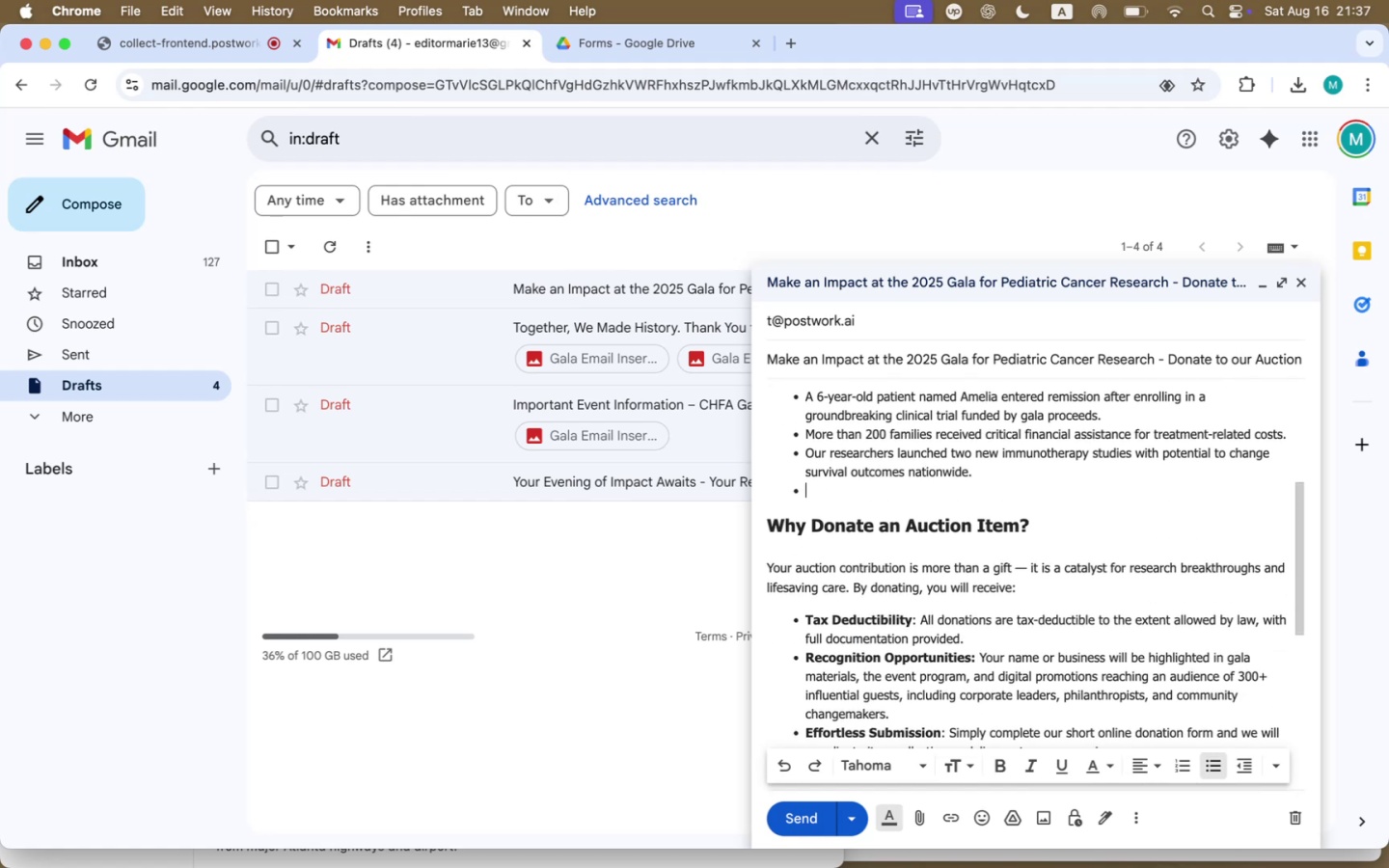 
key(Enter)
 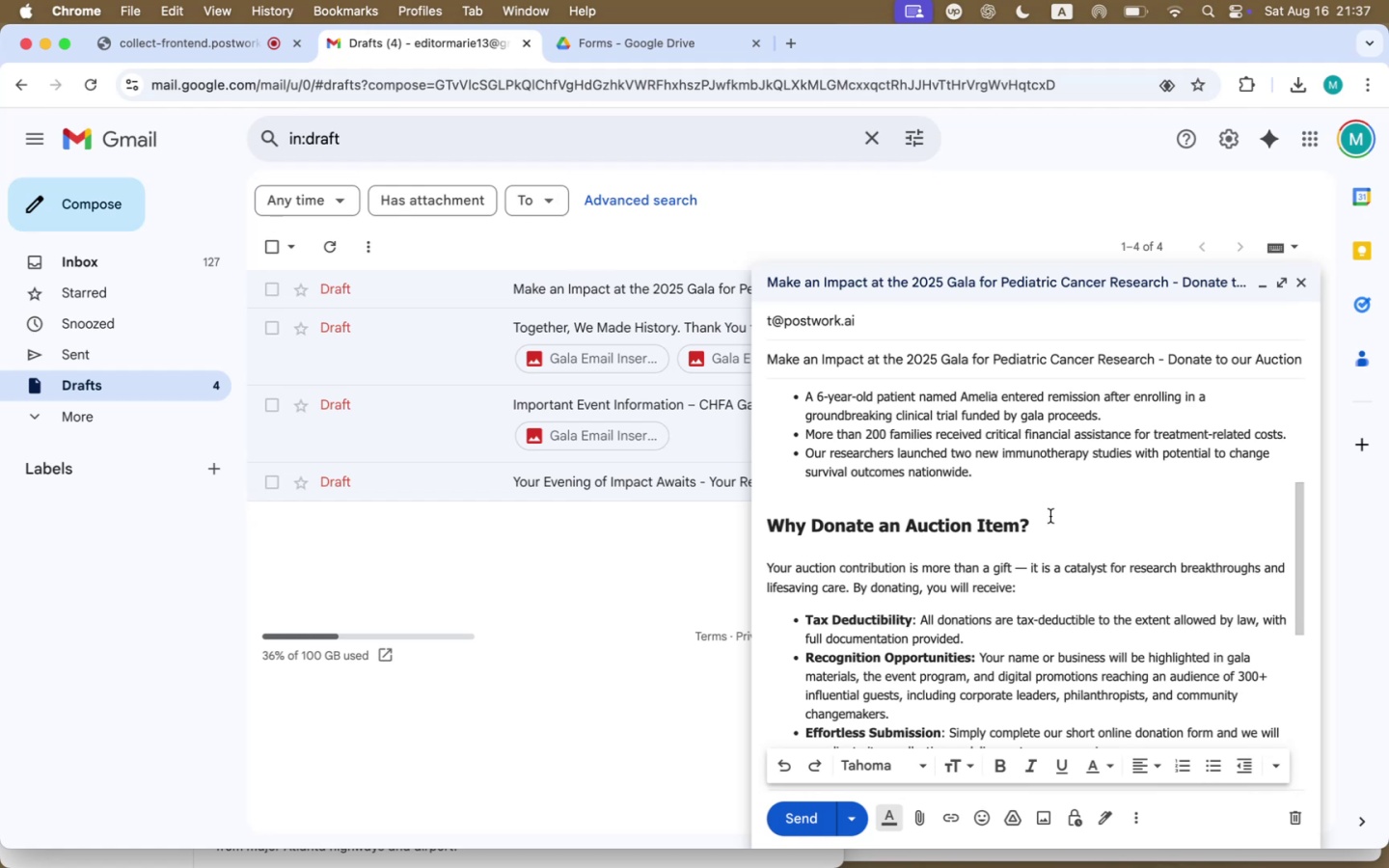 
scroll: coordinate [1059, 541], scroll_direction: up, amount: 45.0
 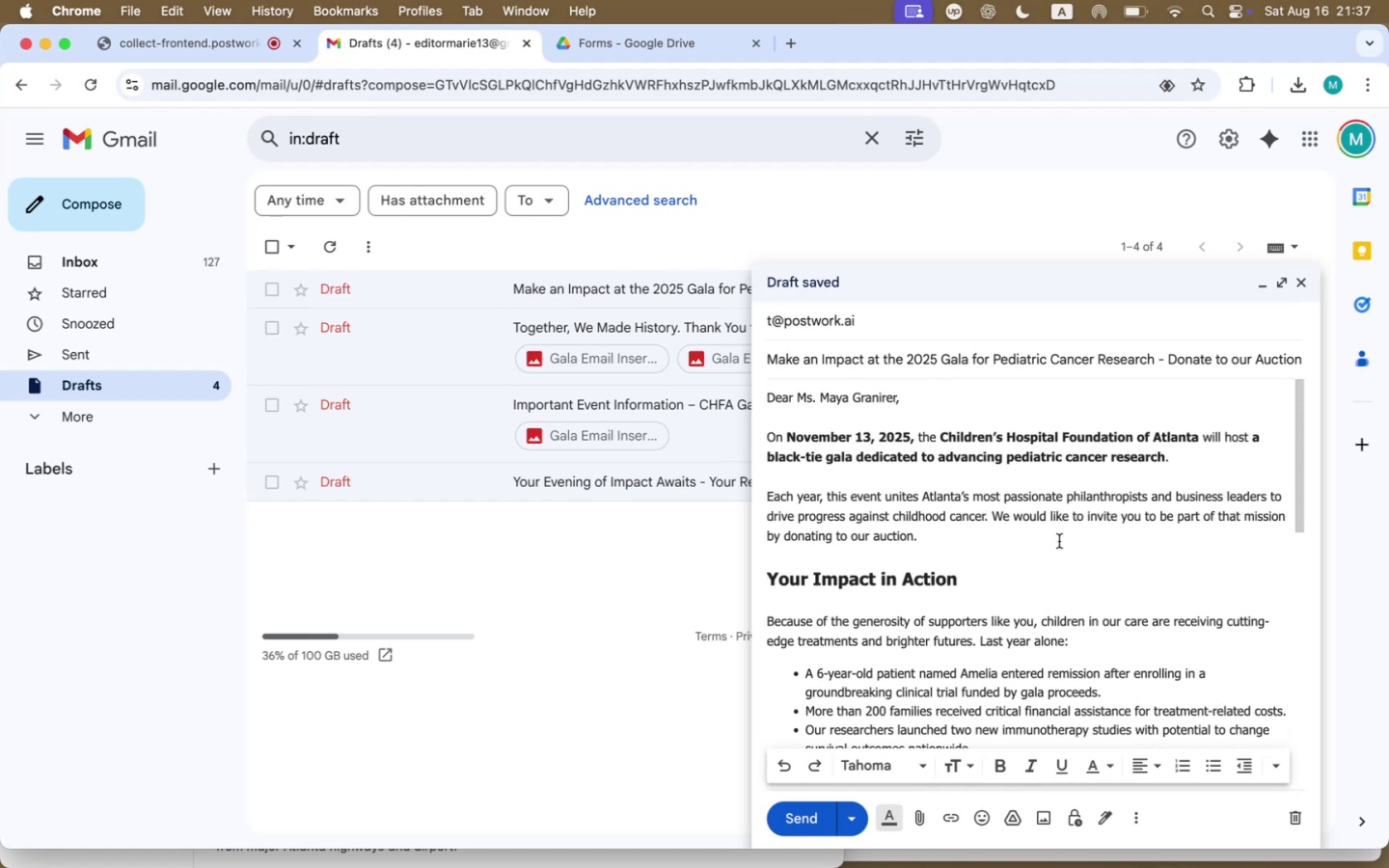 
scroll: coordinate [1060, 541], scroll_direction: down, amount: 2.0
 